 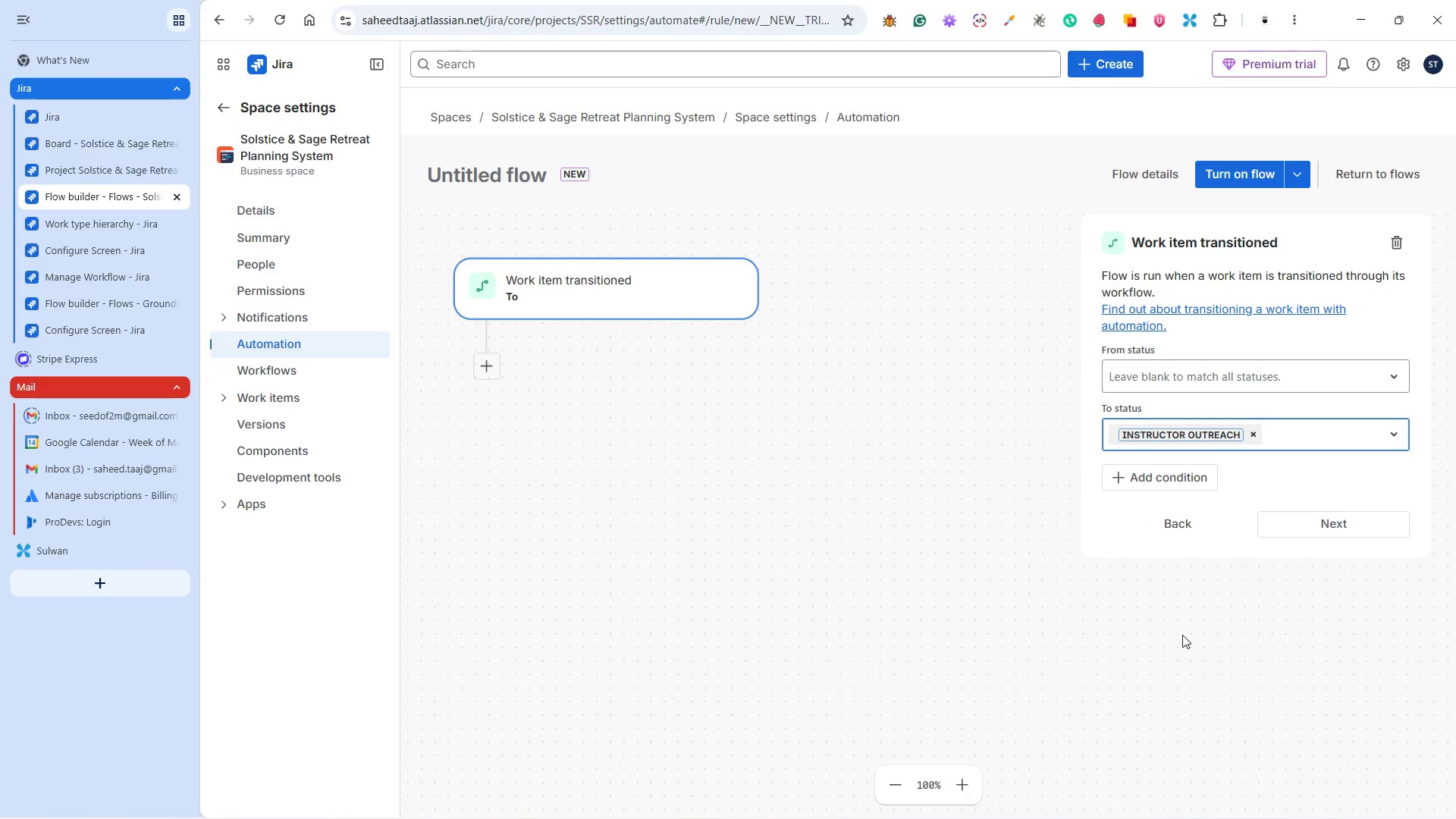 
left_click([984, 589])
 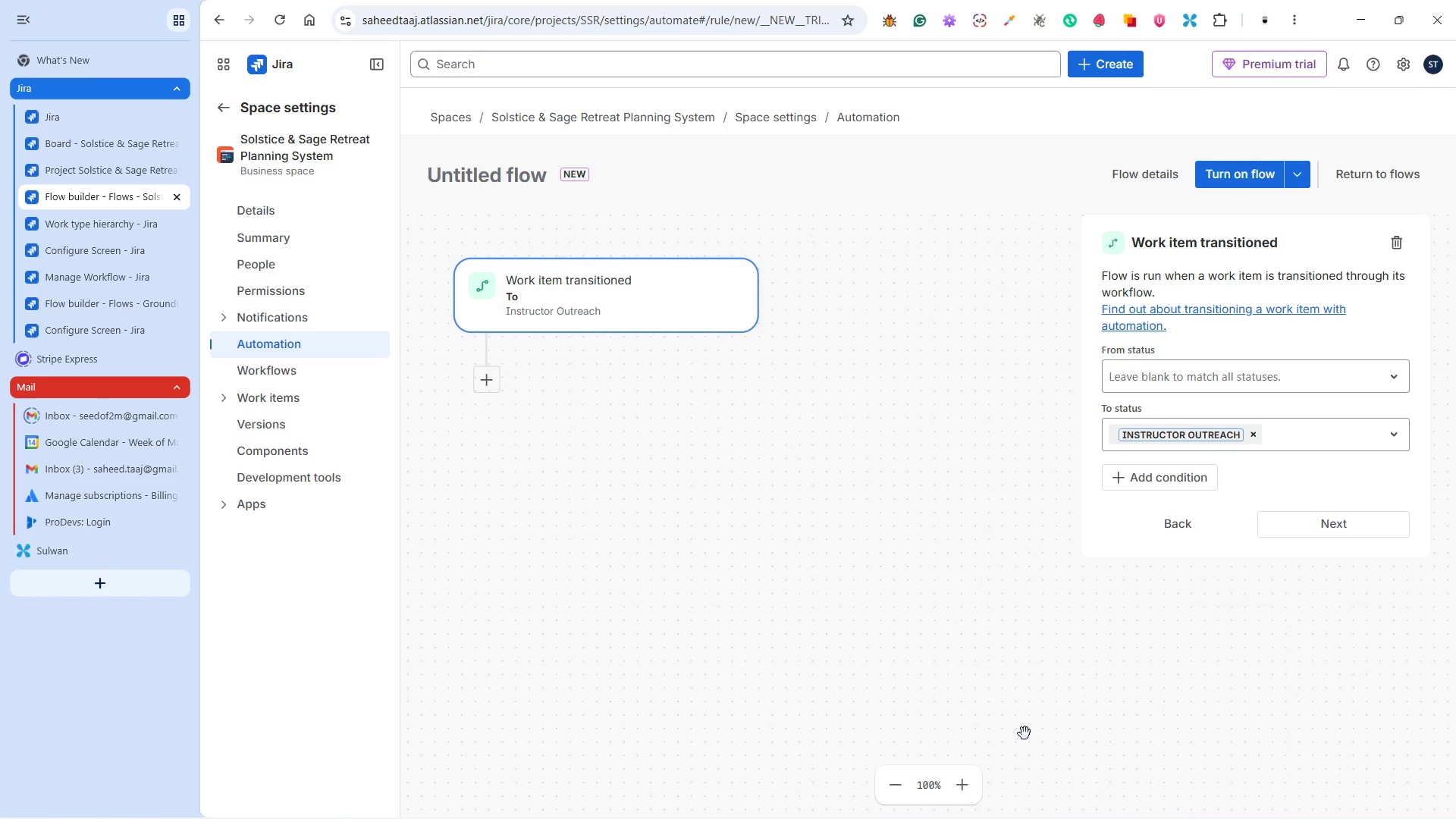 
wait(5.98)
 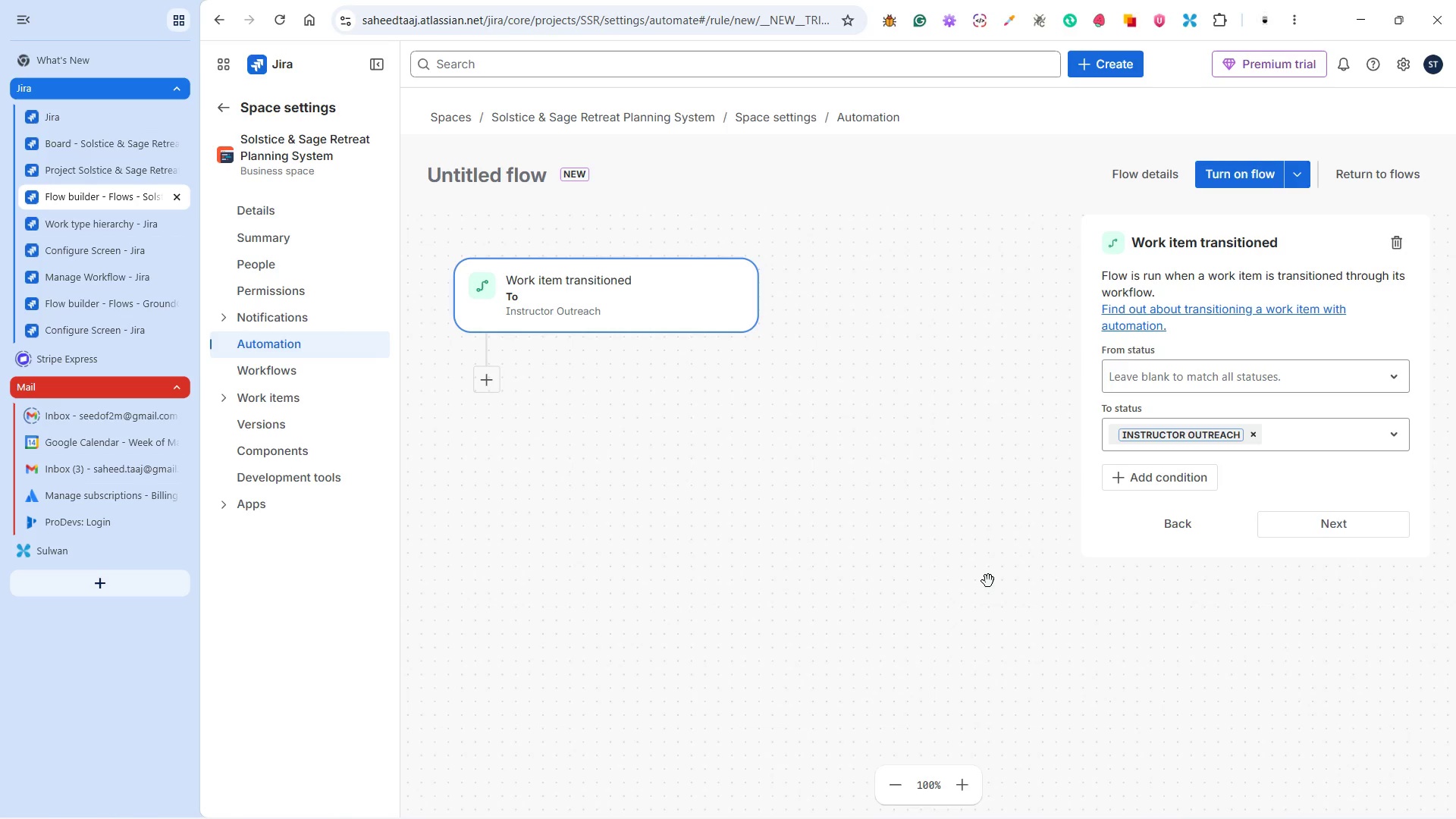 
left_click([1326, 522])
 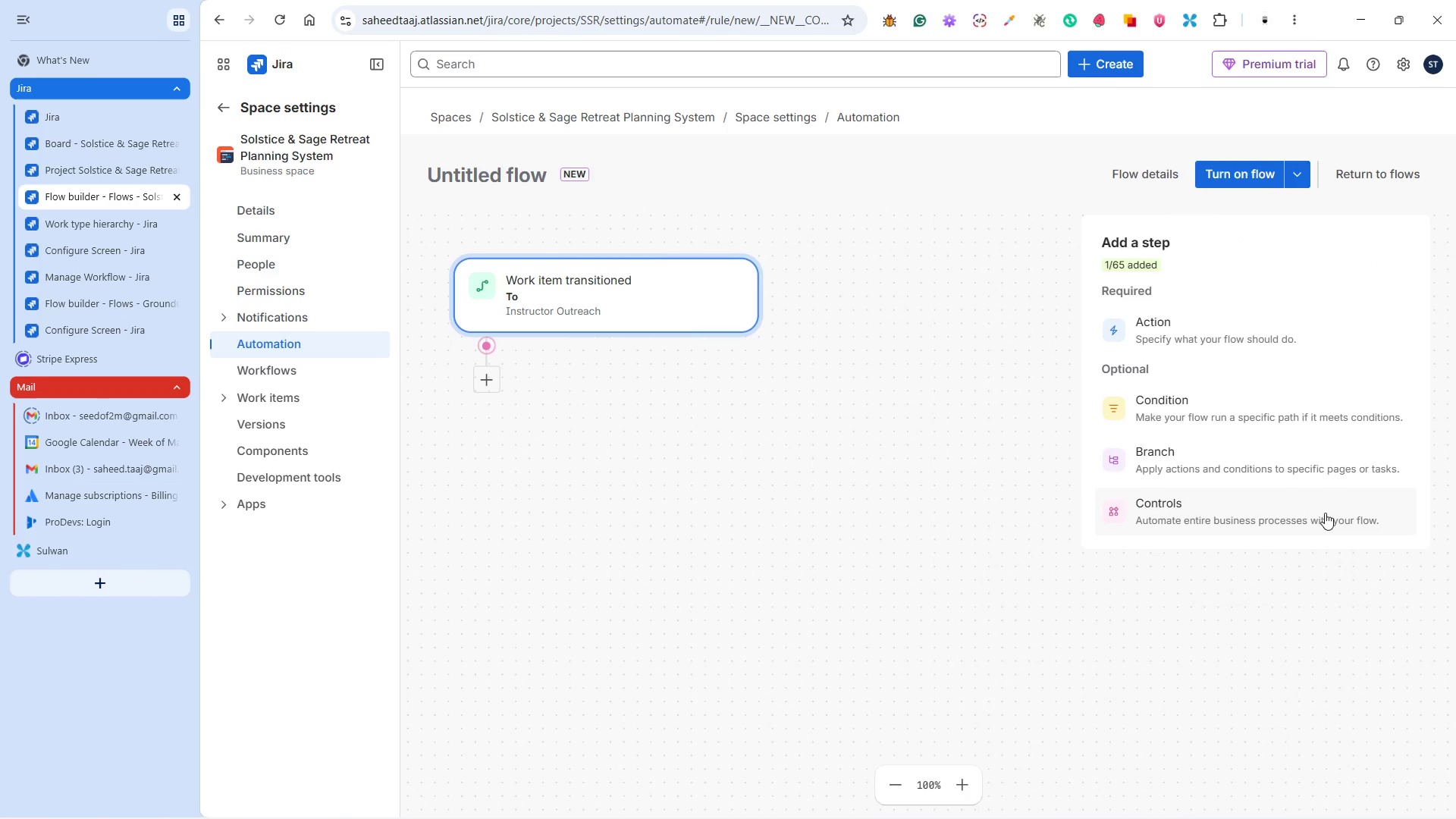 
left_click([1207, 324])
 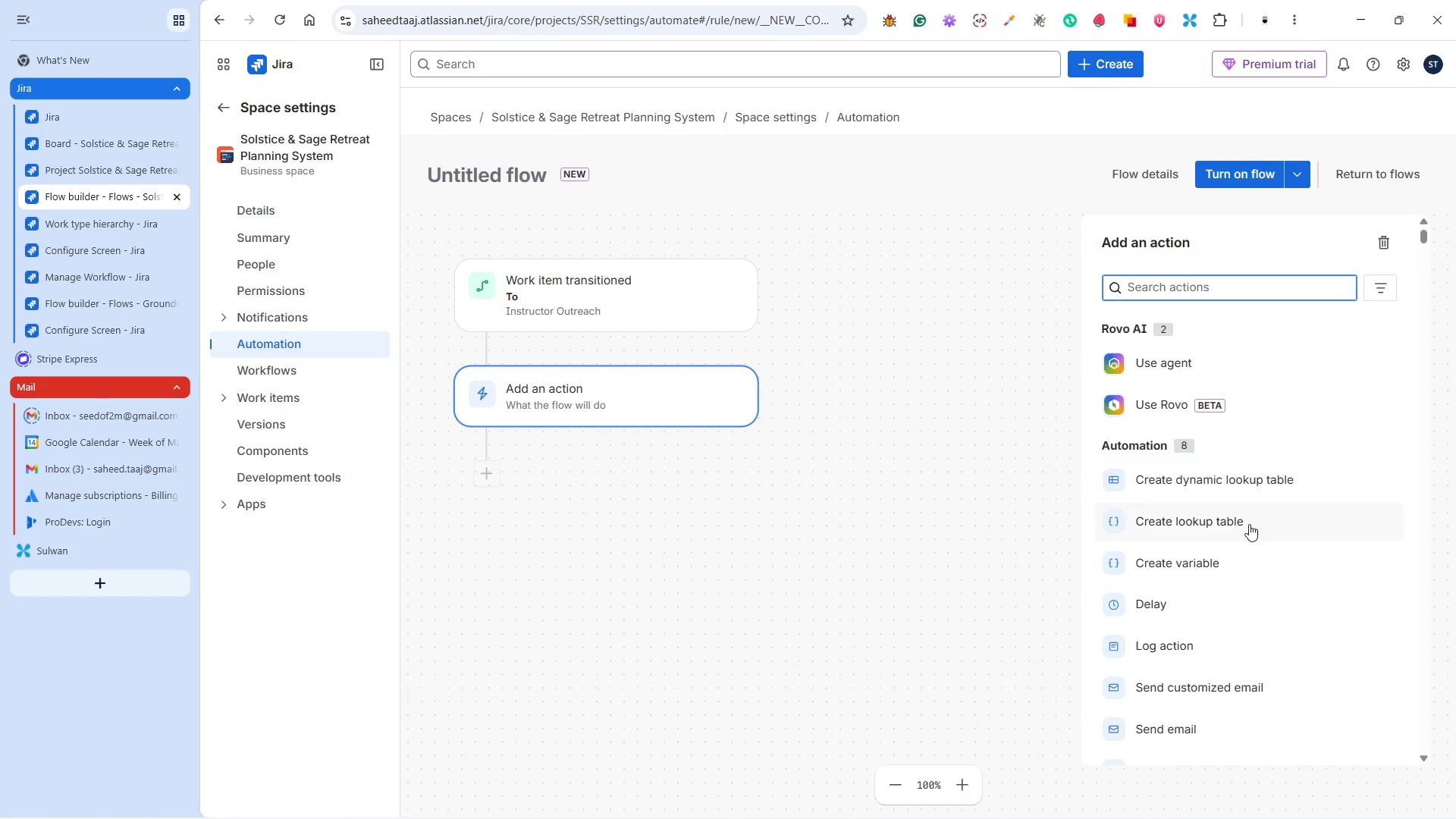 
scroll: coordinate [1250, 521], scroll_direction: down, amount: 3.0
 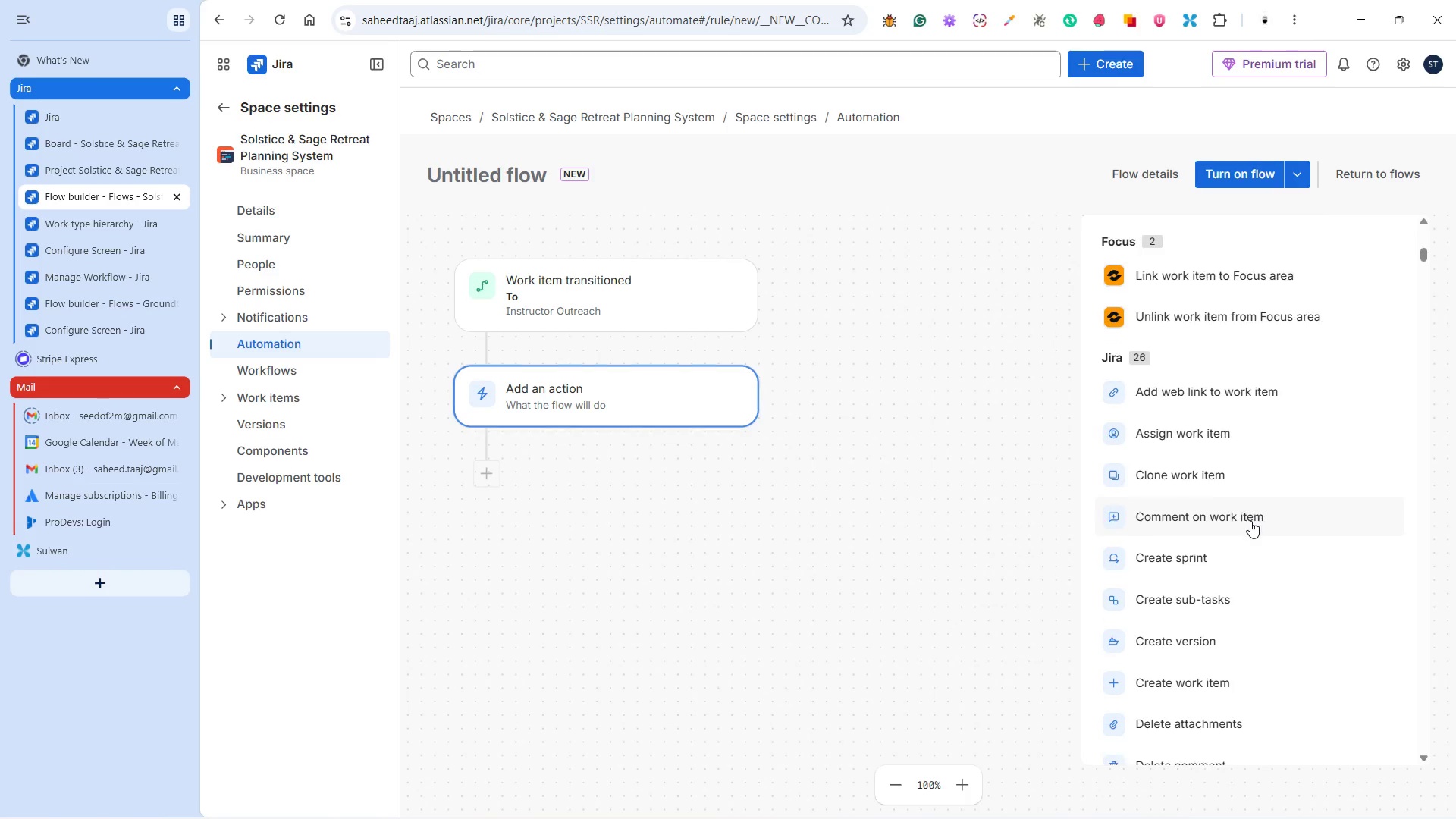 
left_click([1249, 520])
 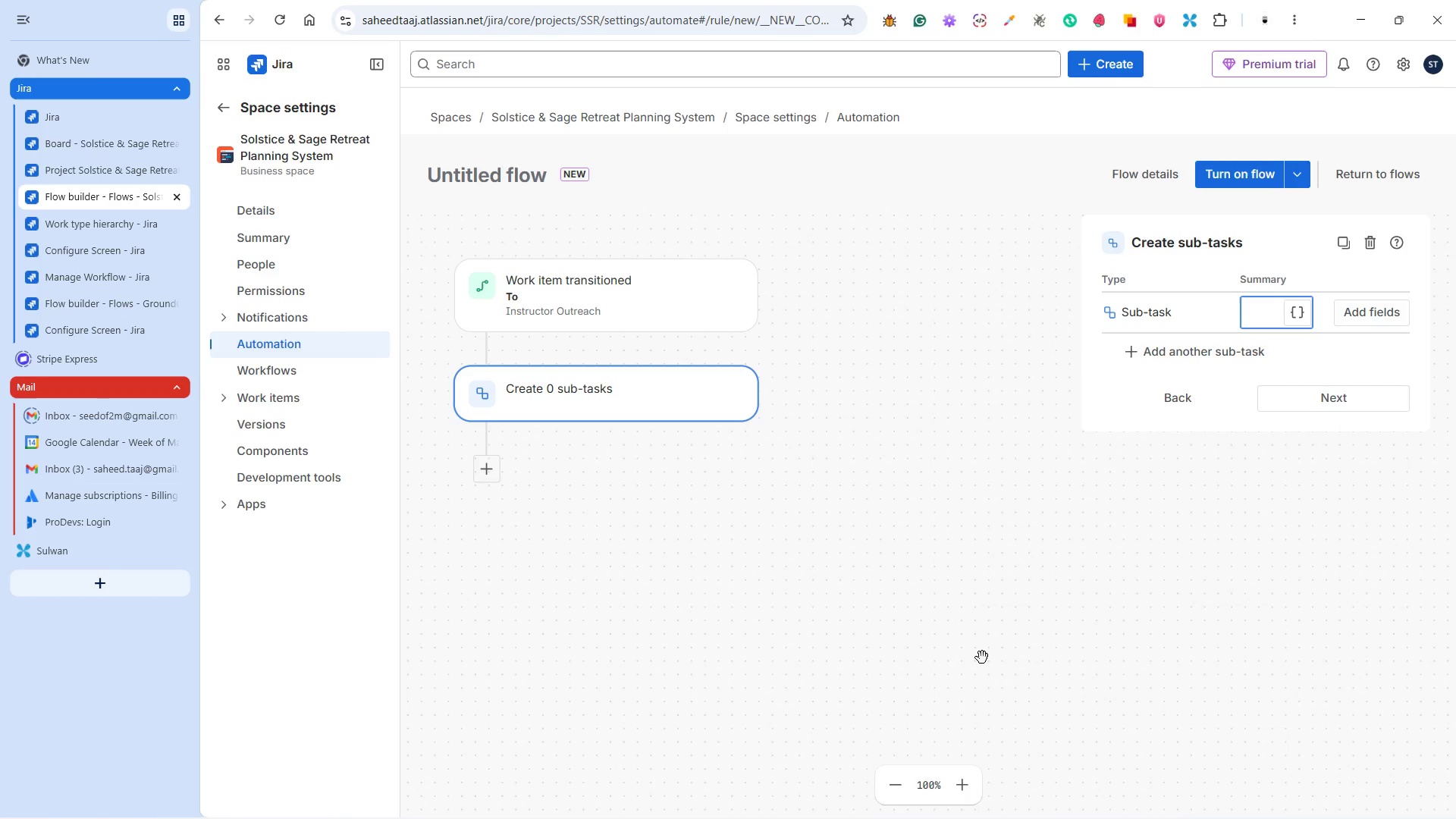 
wait(54.55)
 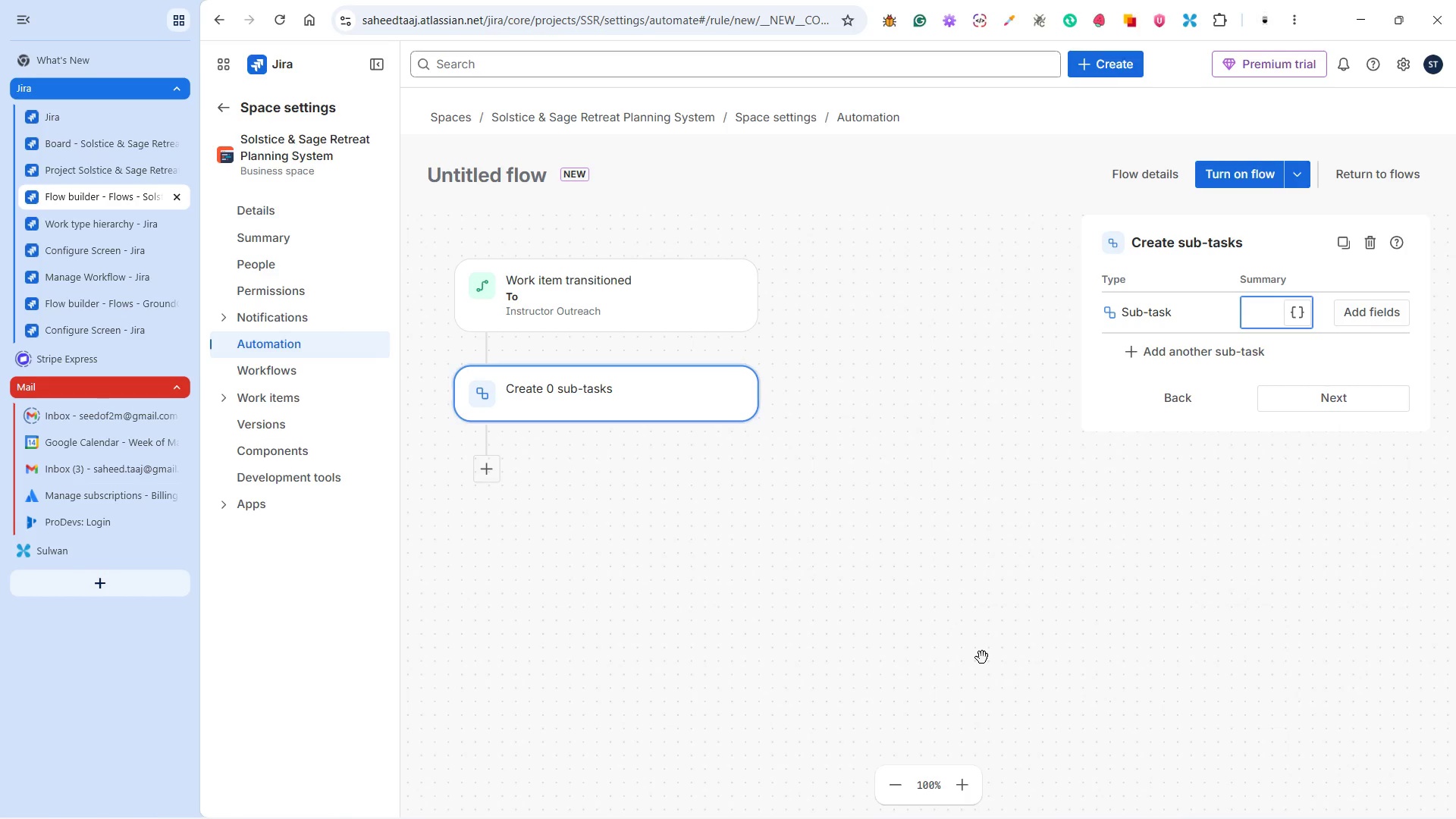 
type(Prepare)
 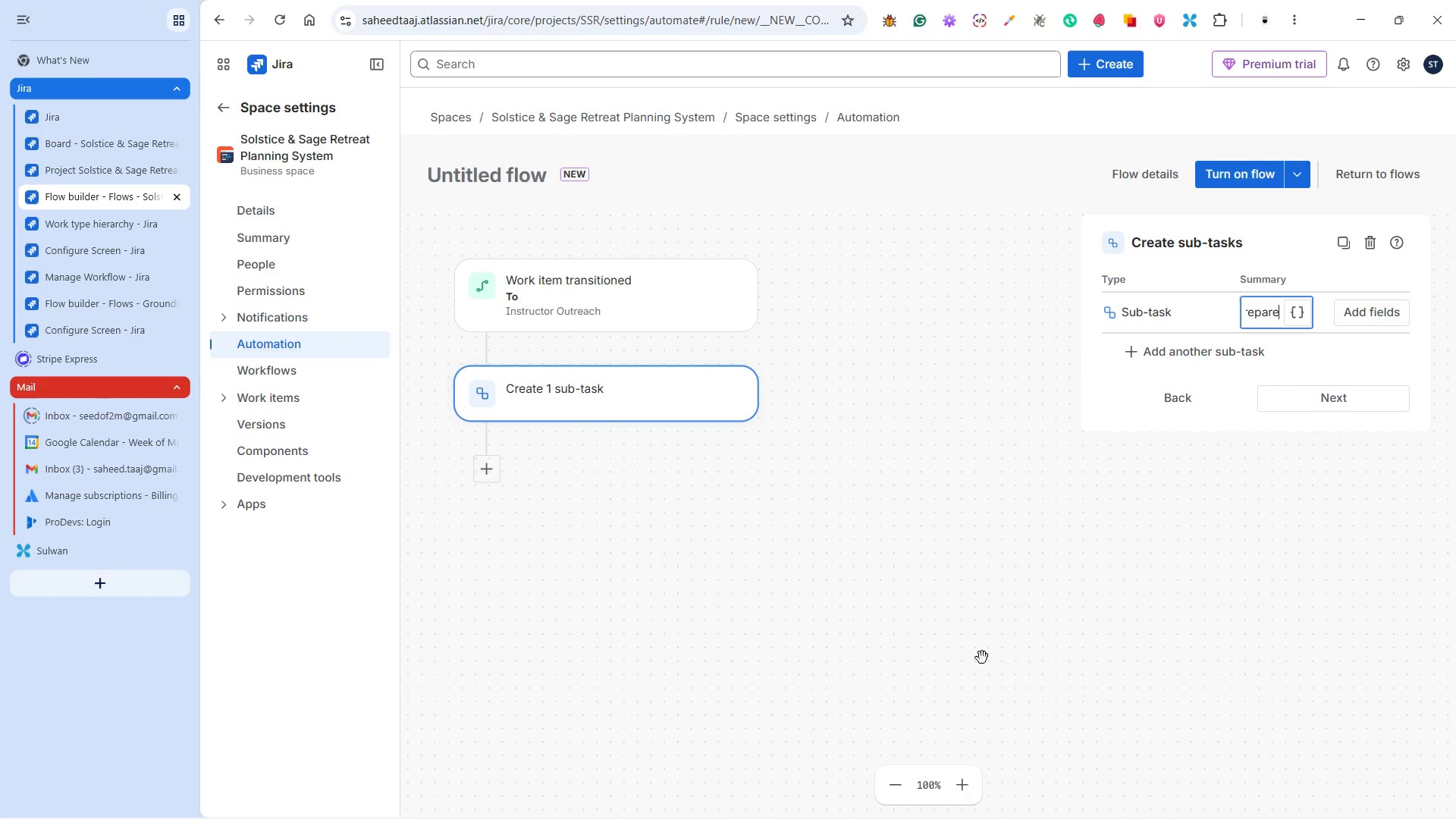 
key(Shift+I)
 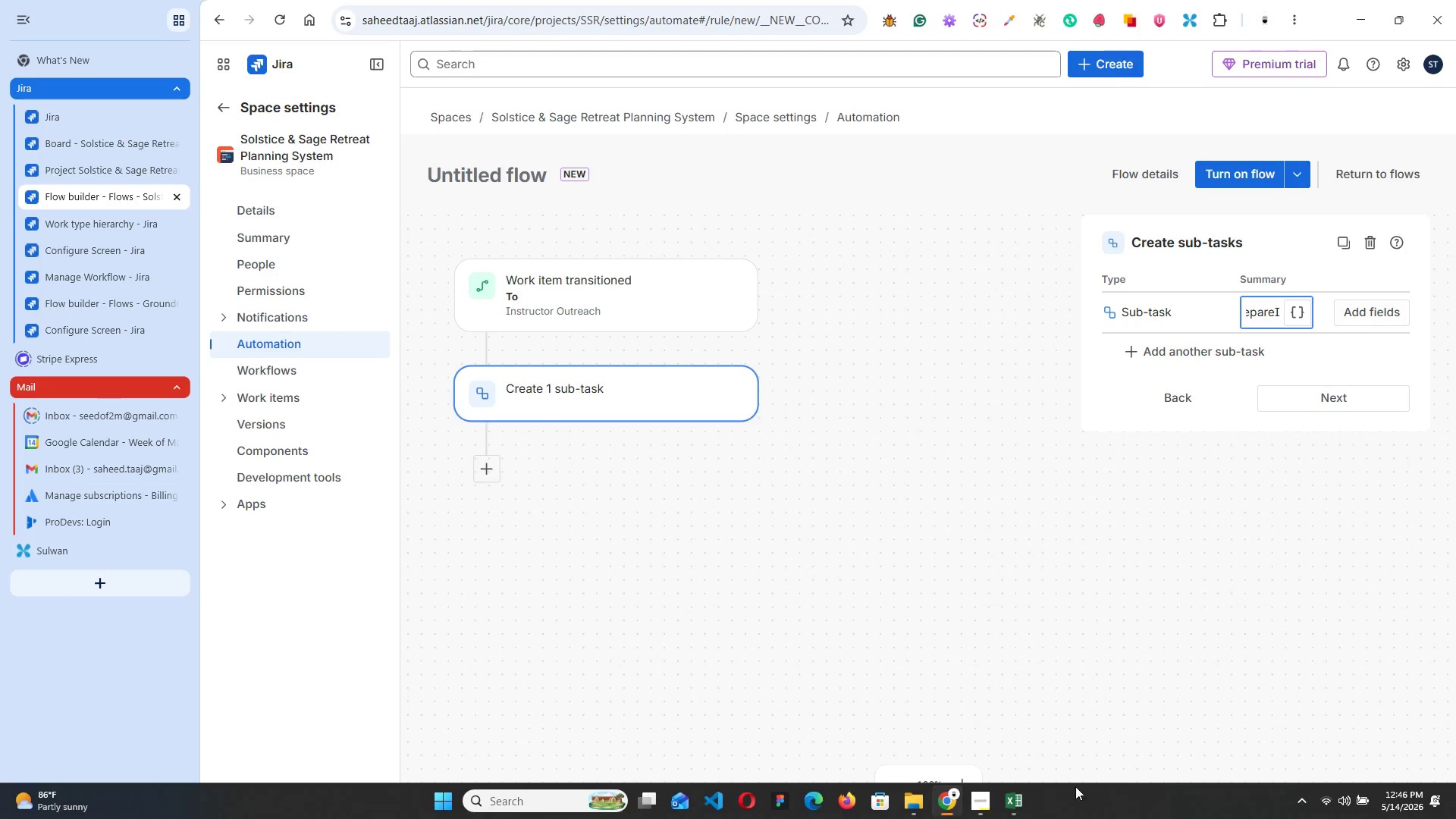 
left_click([1021, 800])
 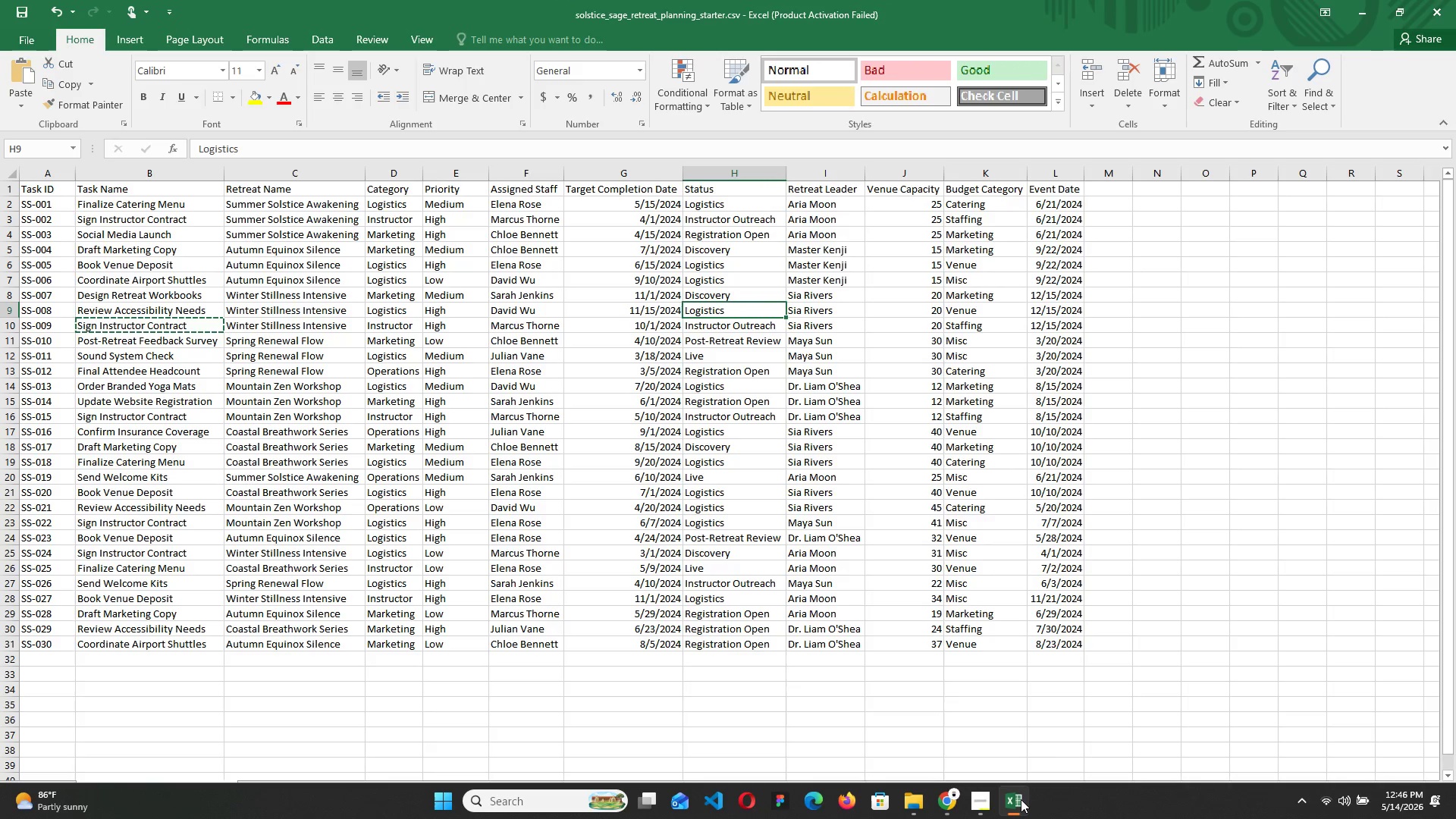 
left_click([1021, 799])
 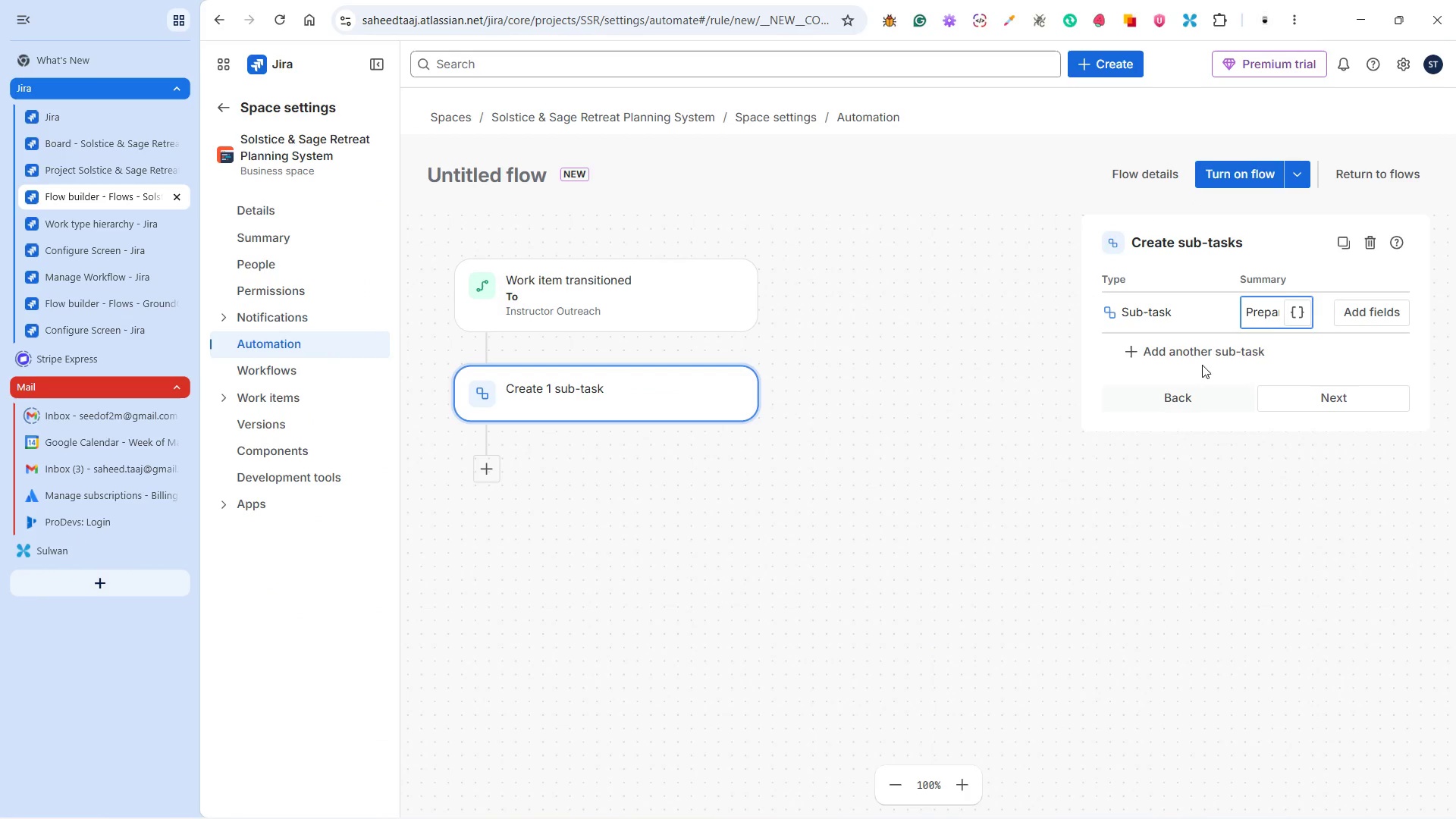 
left_click([1271, 312])
 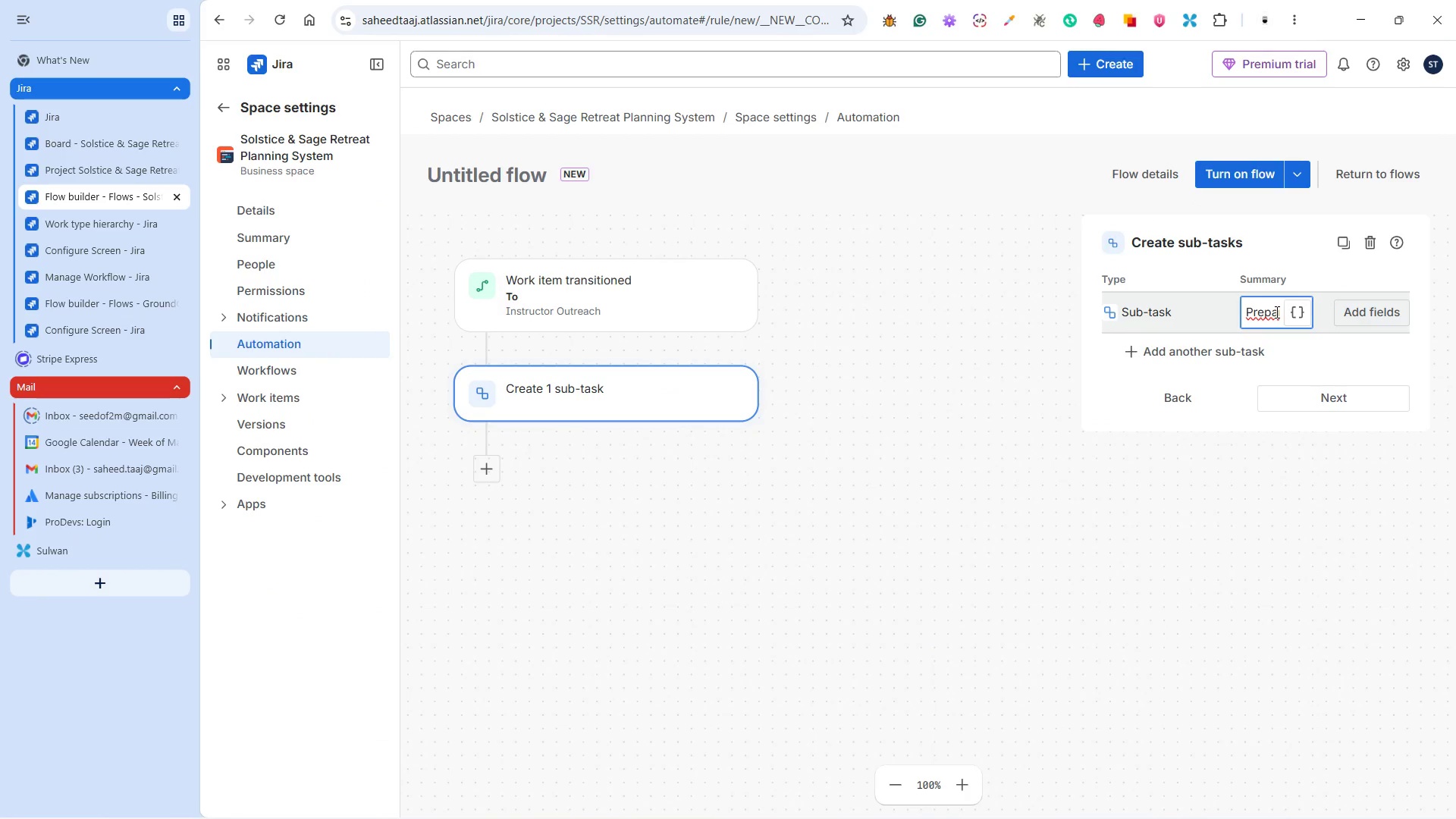 
left_click([1277, 309])
 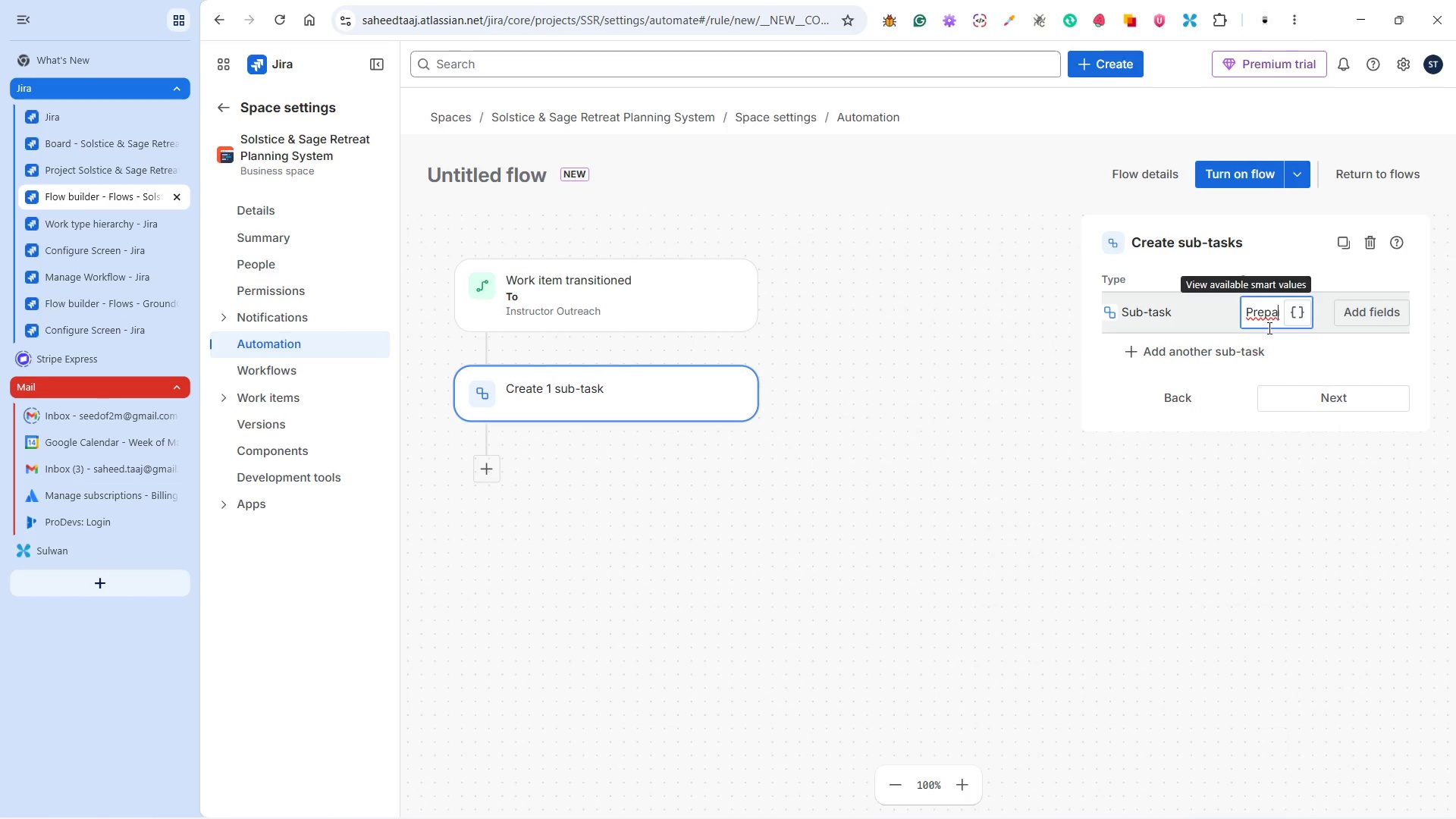 
key(ArrowRight)
 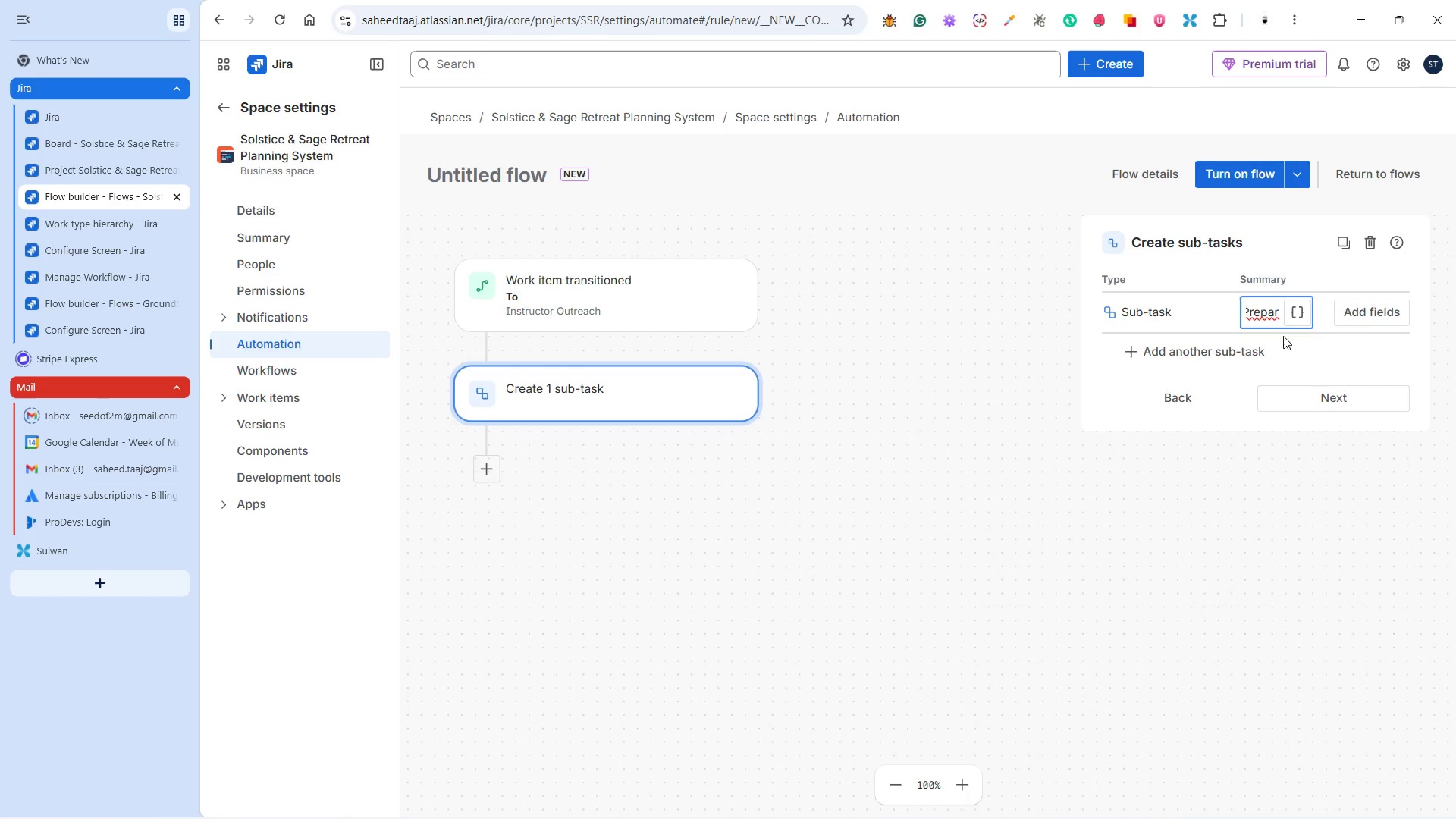 
key(ArrowRight)
 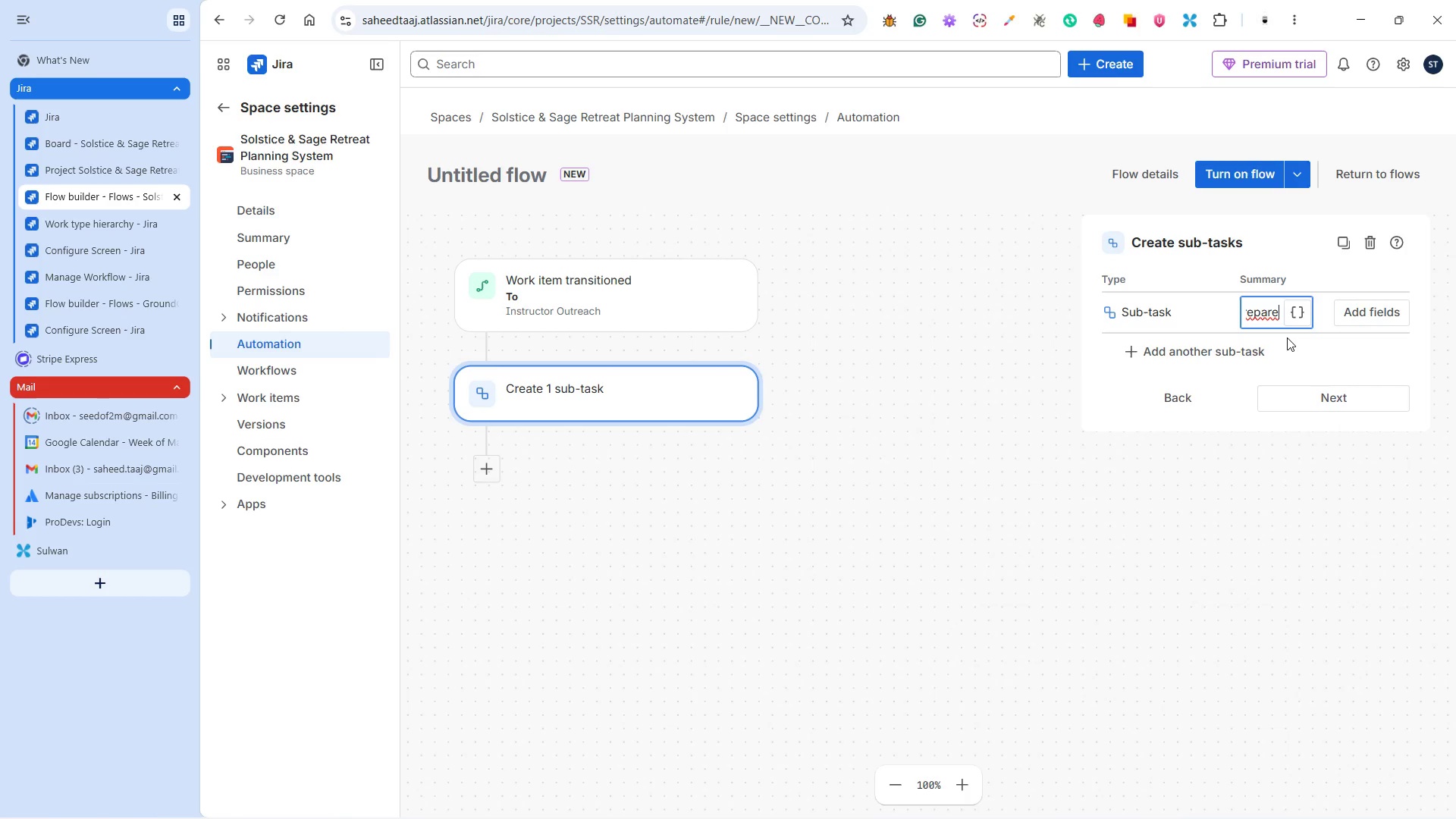 
key(ArrowRight)
 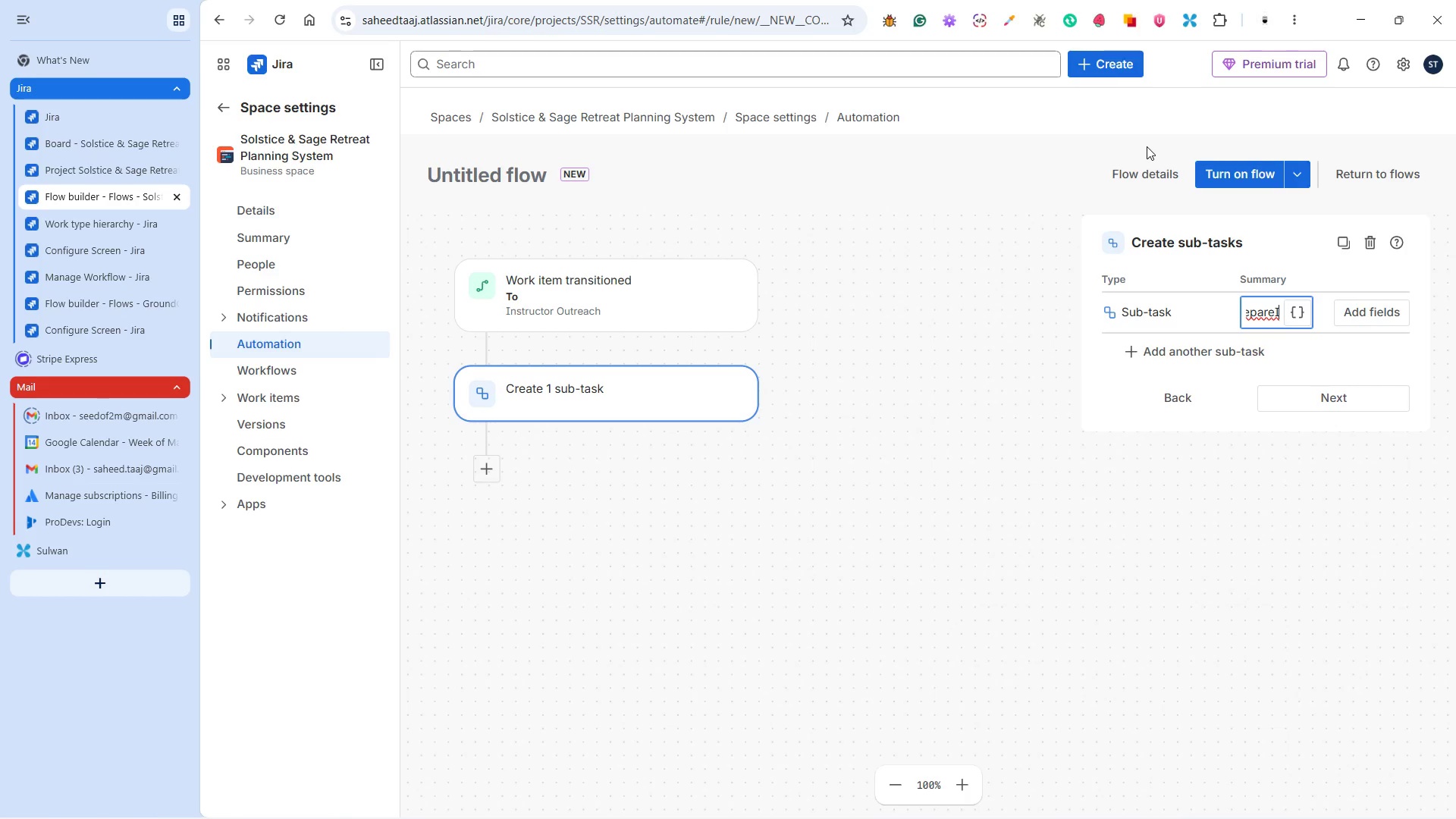 
key(ArrowLeft)
 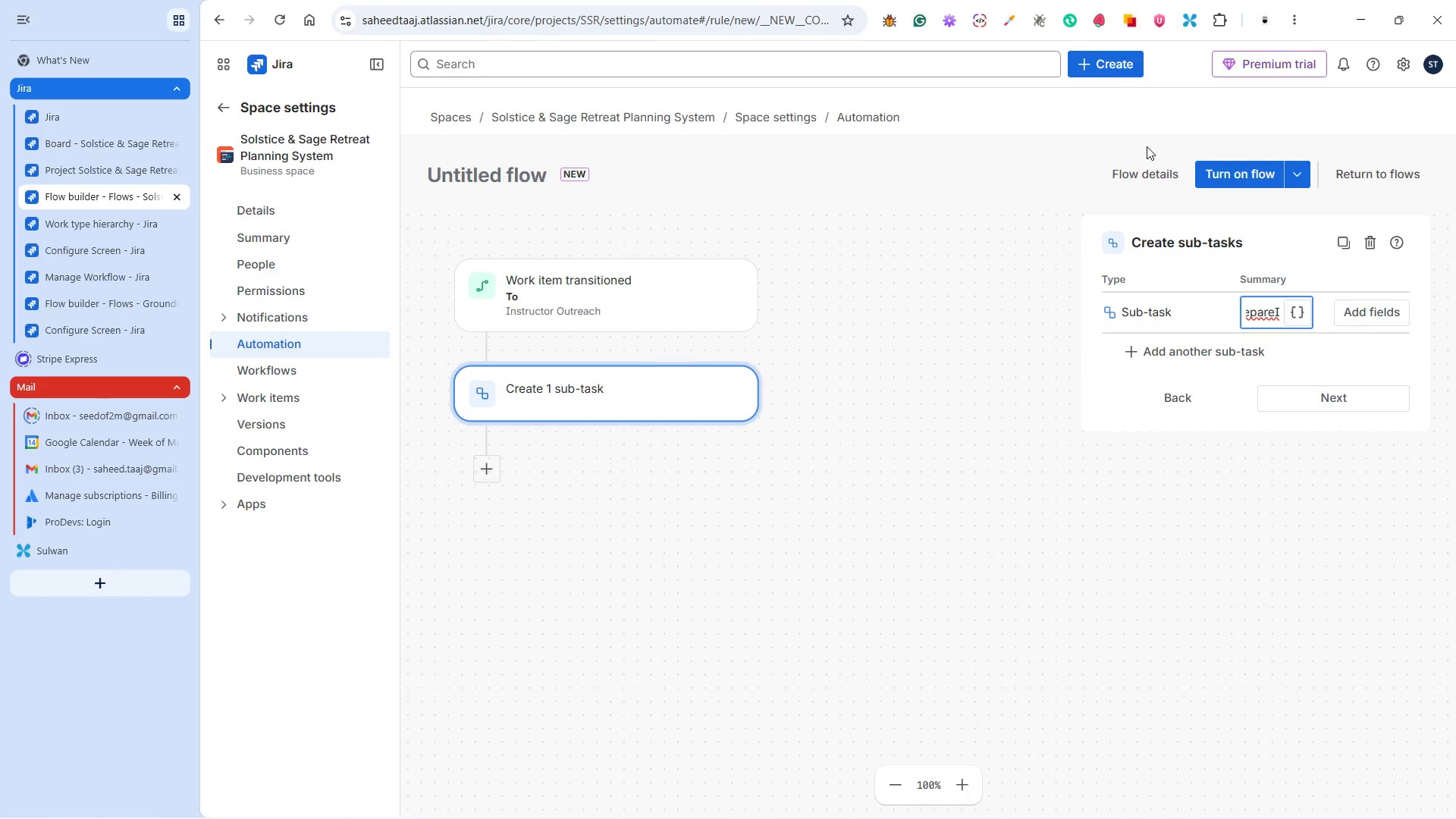 
key(Space)
 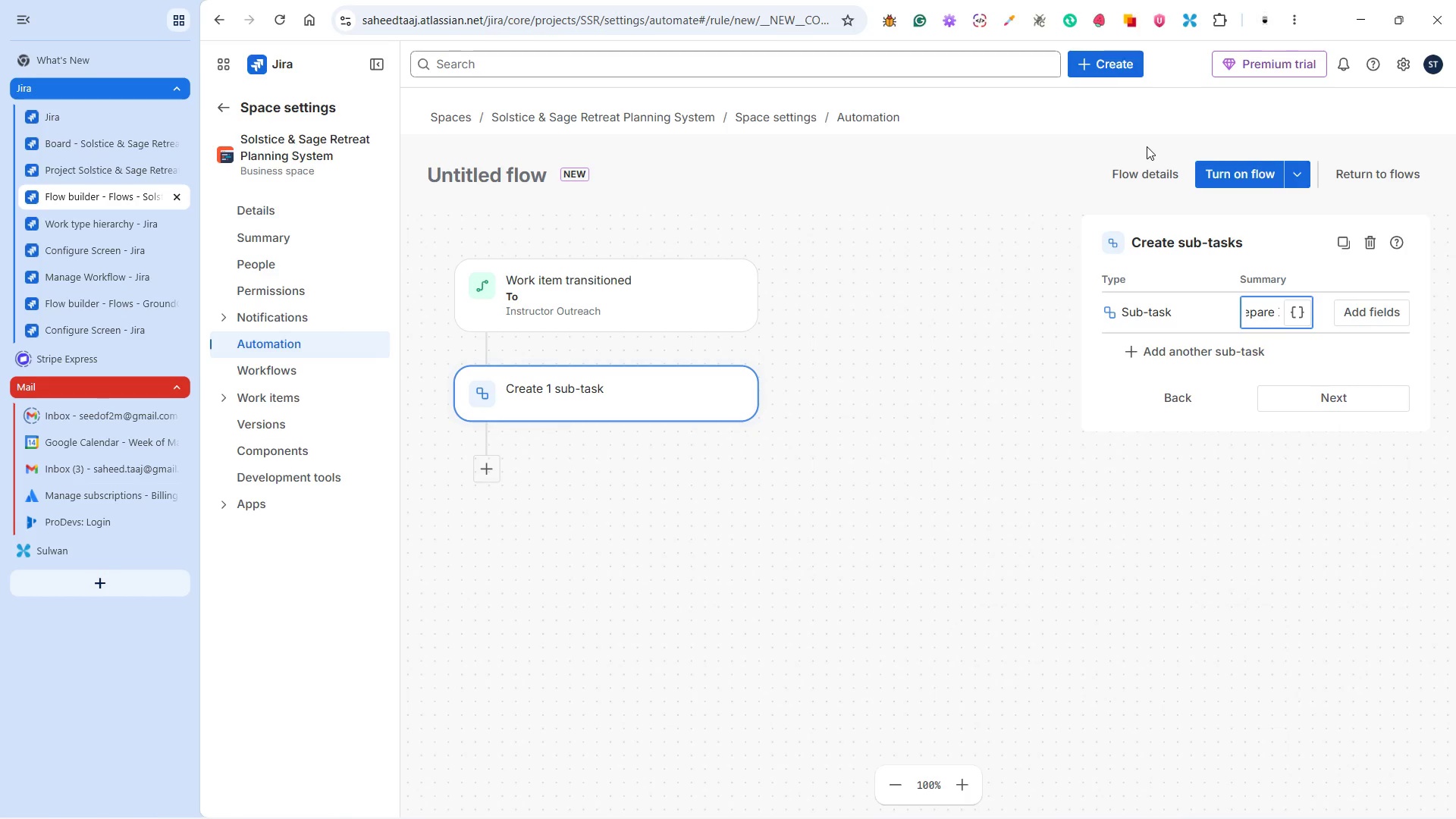 
key(ArrowRight)
 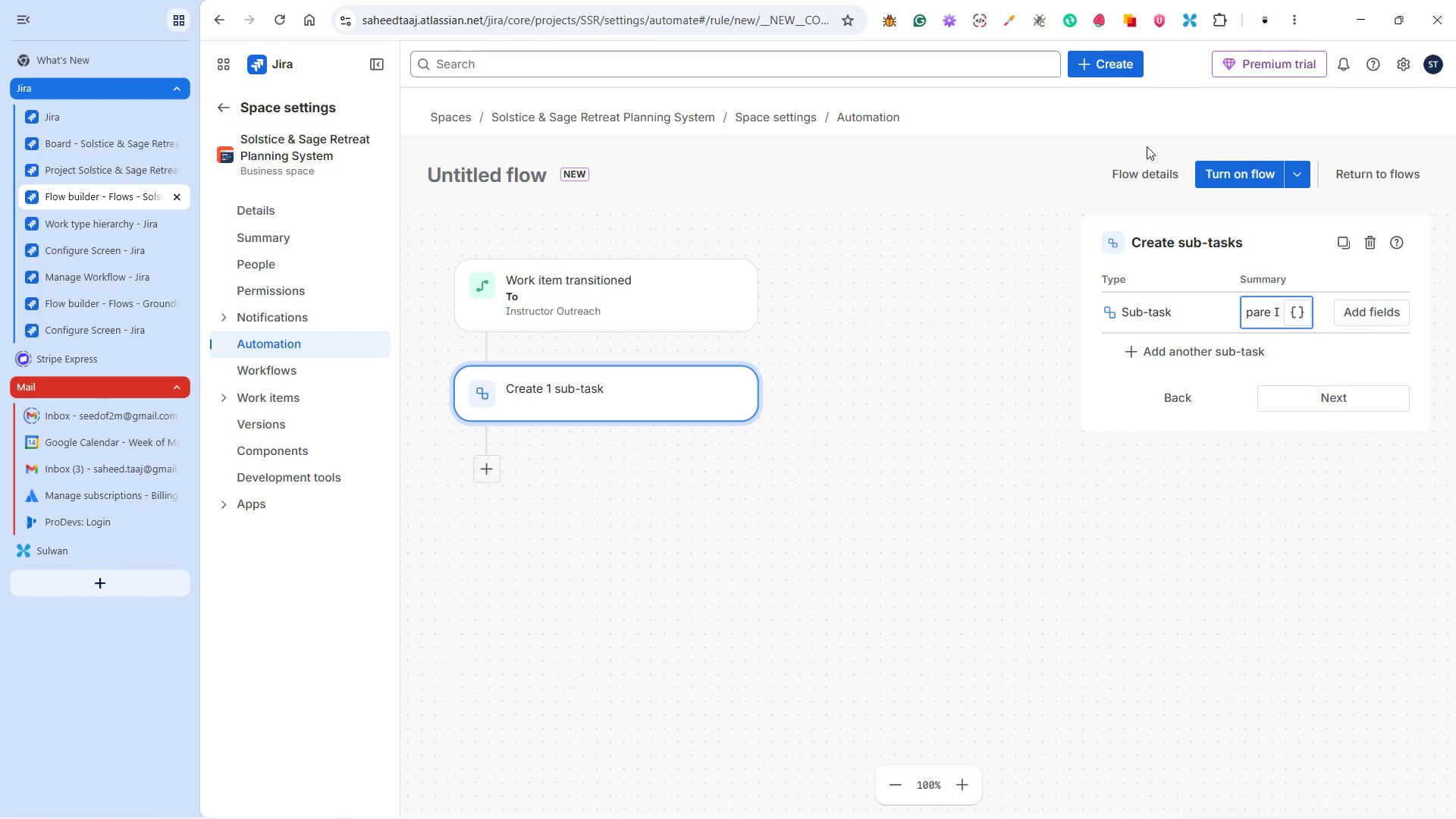 
type(nstructor Contracr)
key(Backspace)
type(t)
 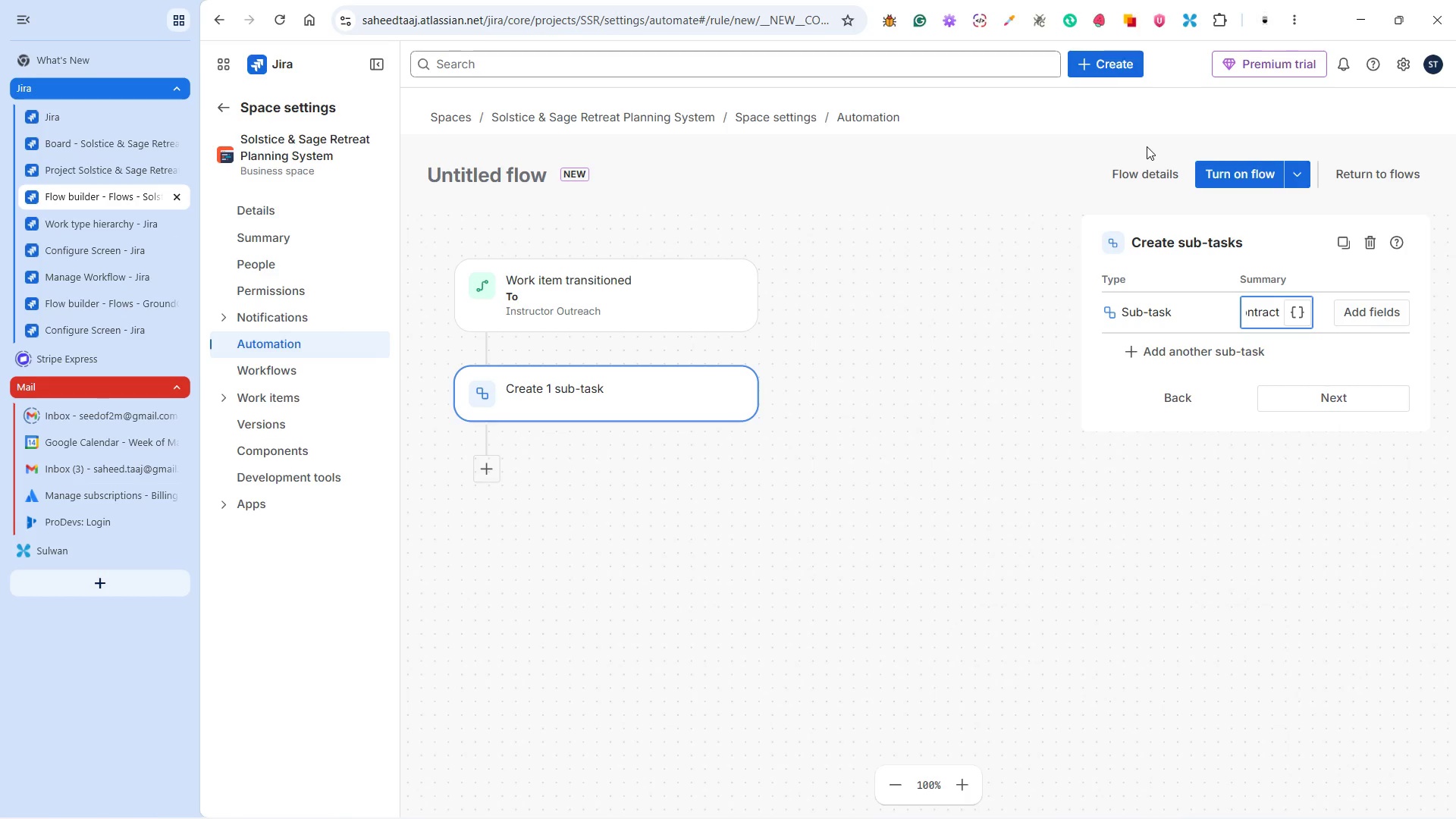 
wait(5.67)
 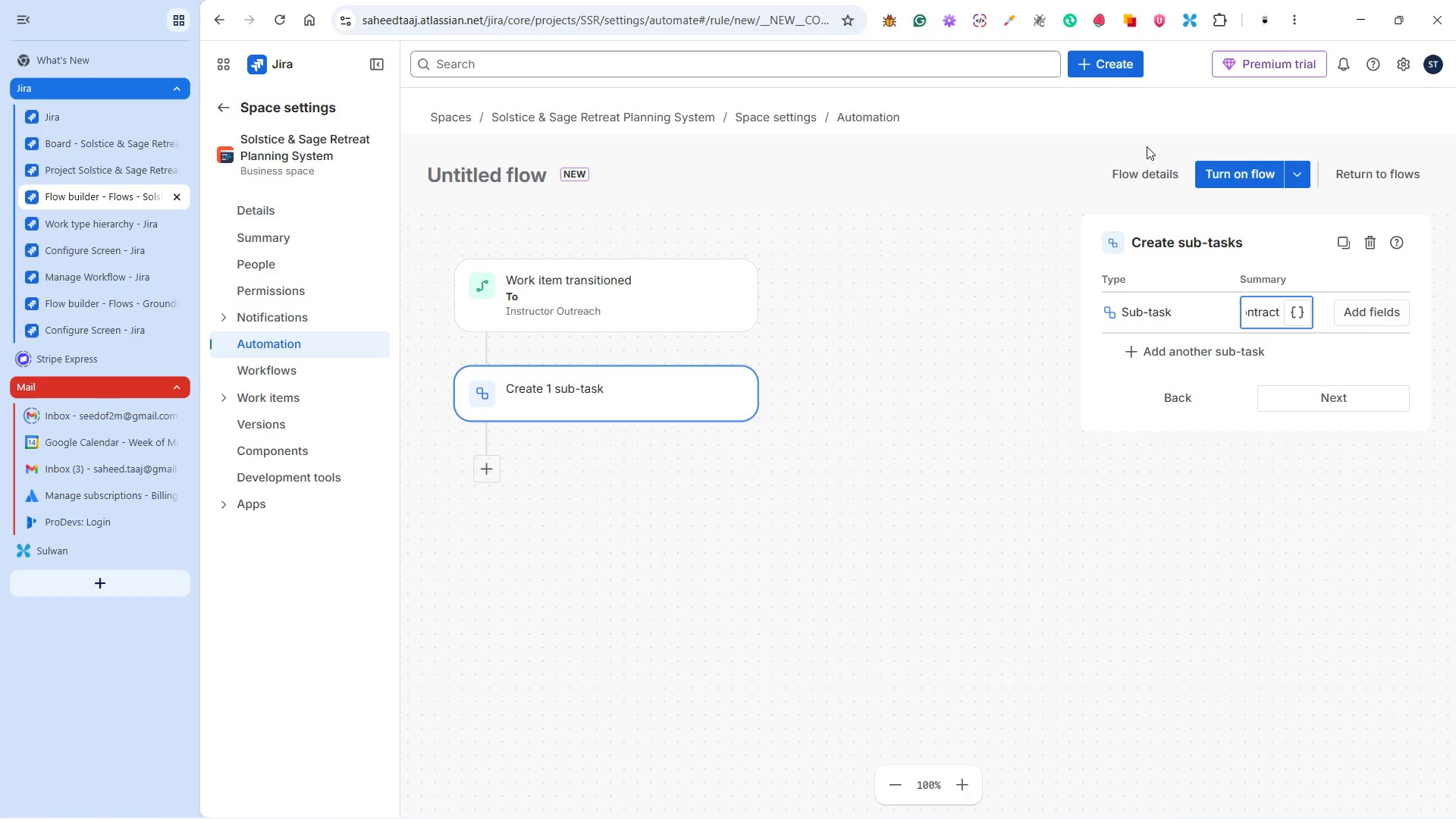 
left_click([1363, 318])
 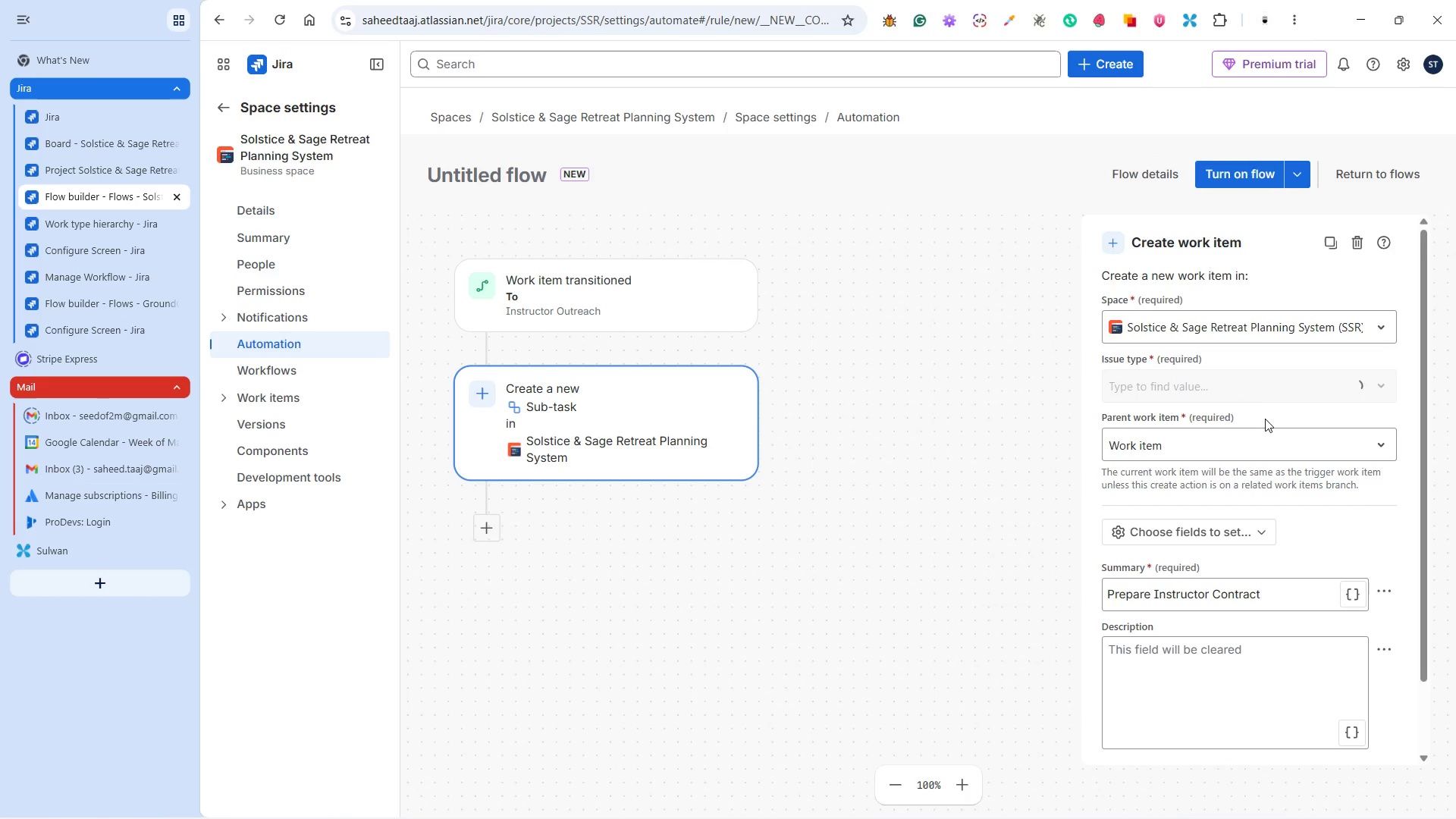 
scroll: coordinate [1278, 423], scroll_direction: down, amount: 2.0
 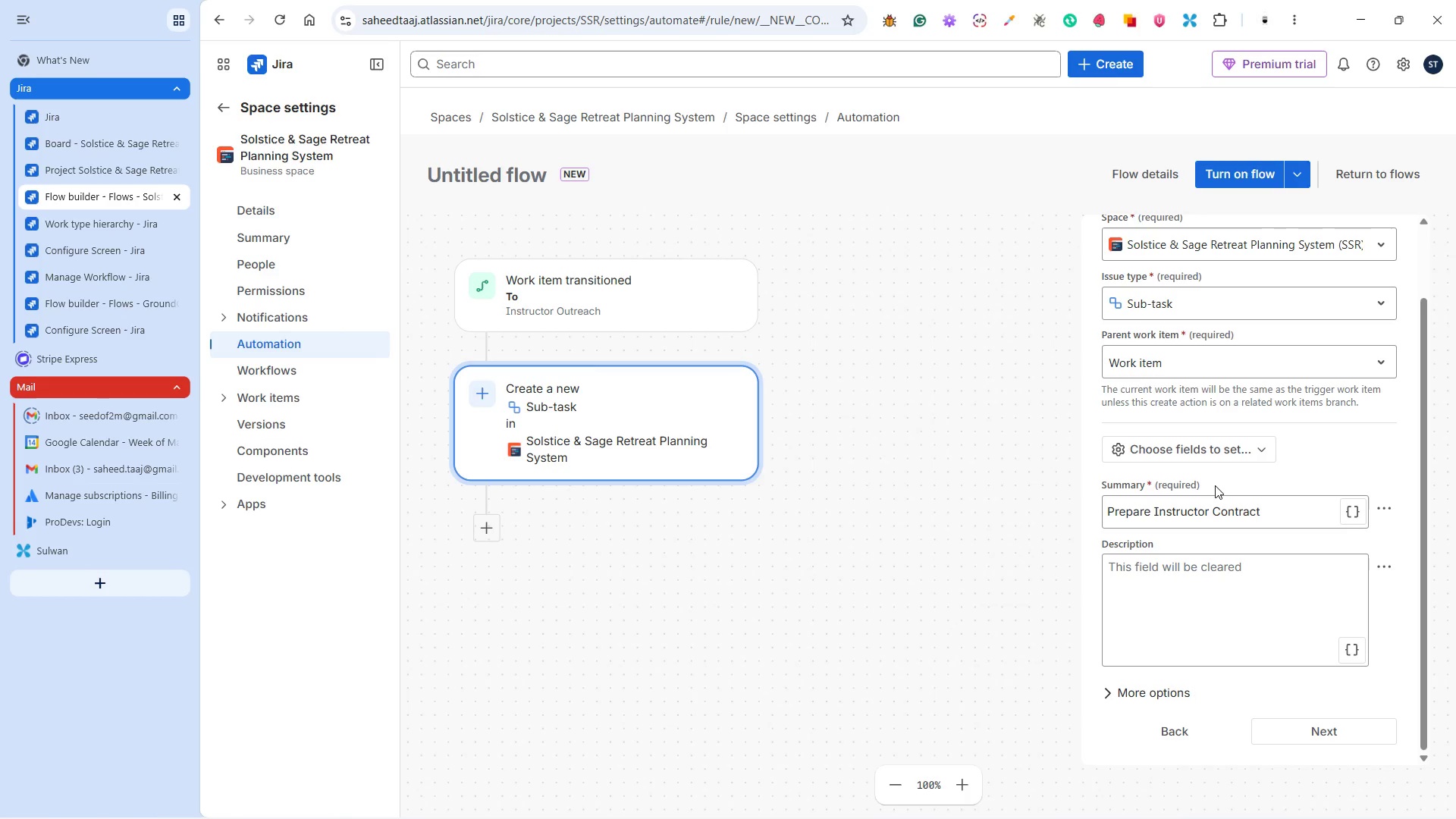 
left_click([1210, 588])
 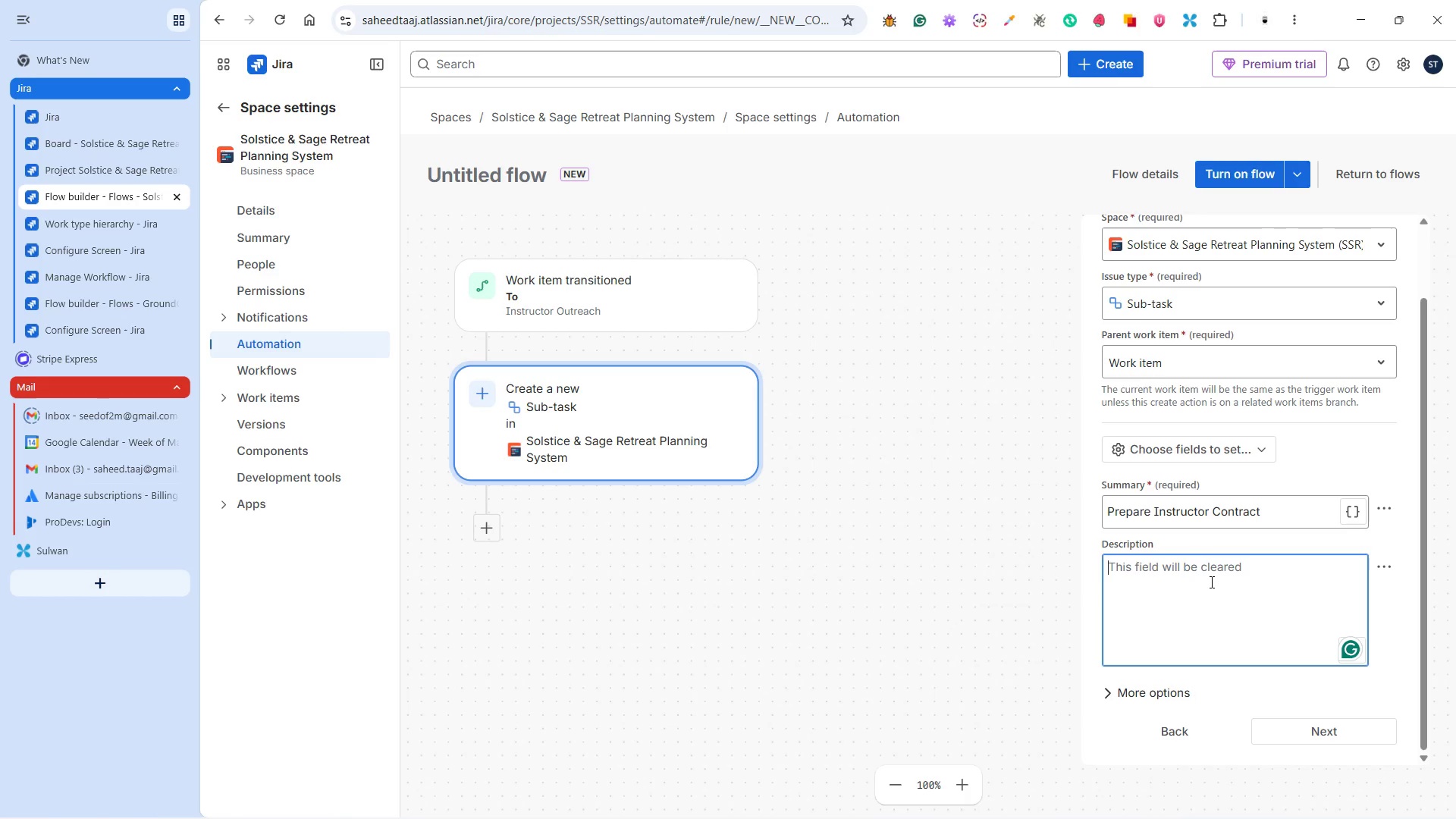 
wait(51.94)
 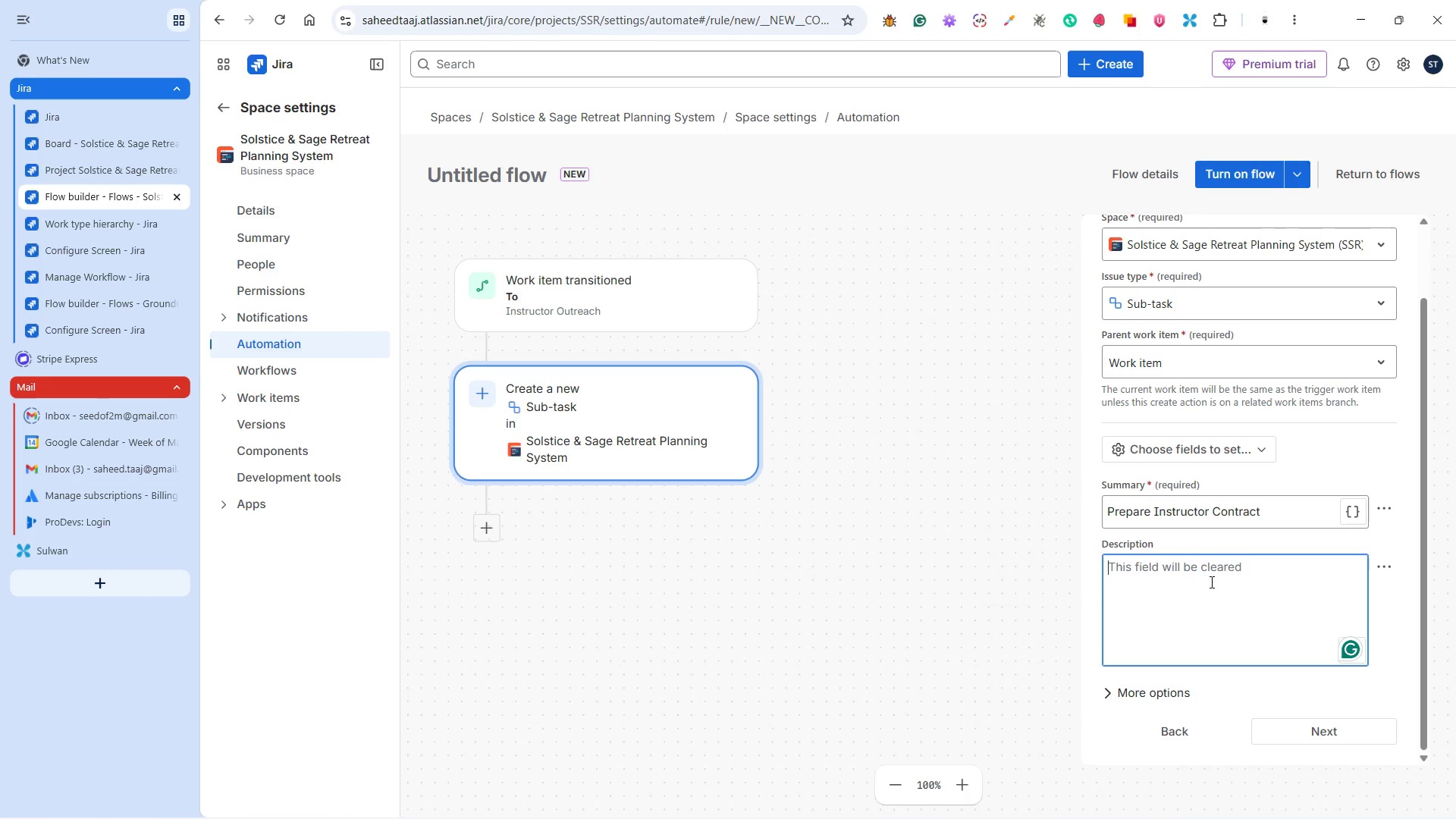 
type(Send instructor agreement and collect signatures.)
 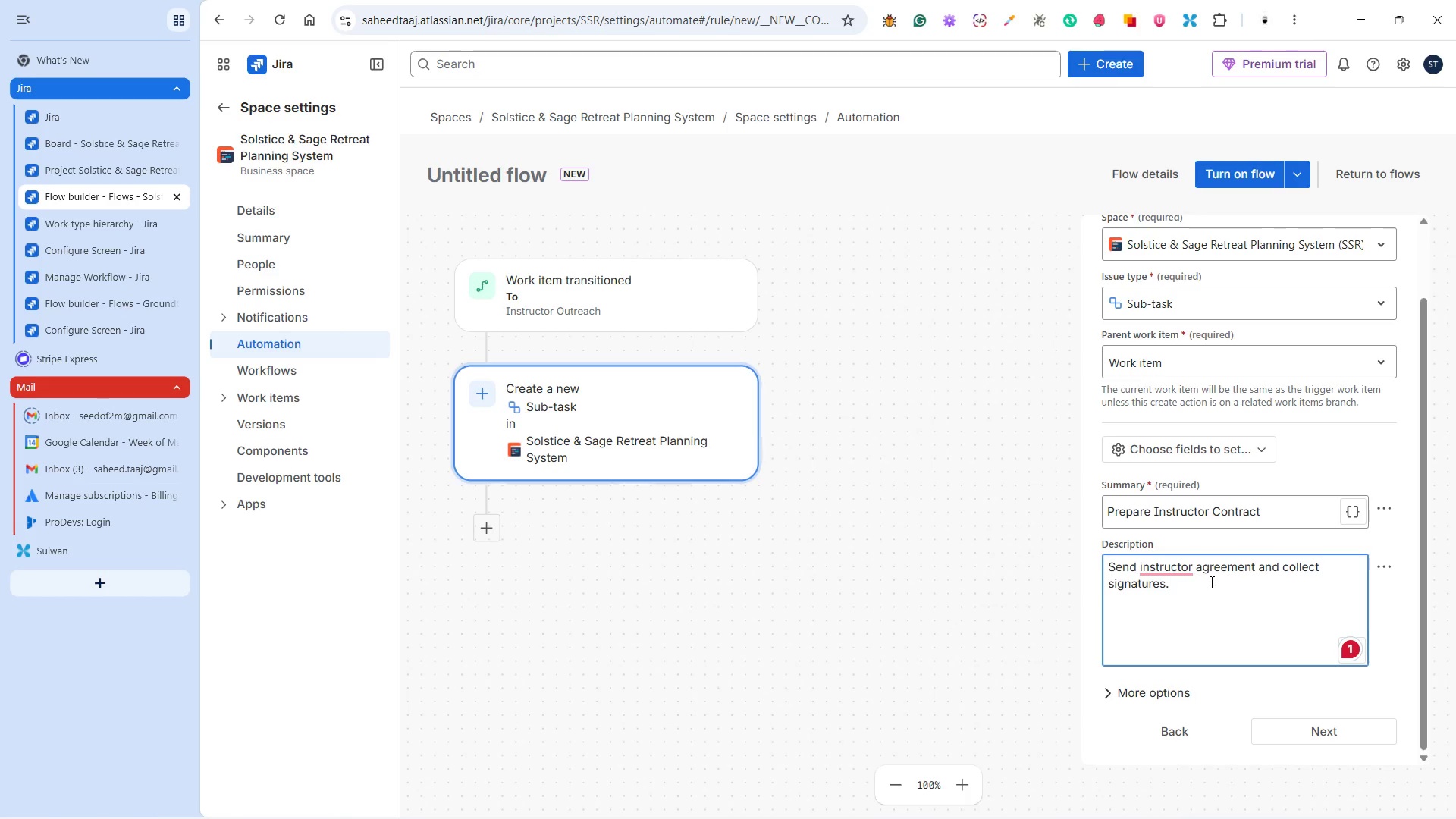 
key(ArrowLeft)
 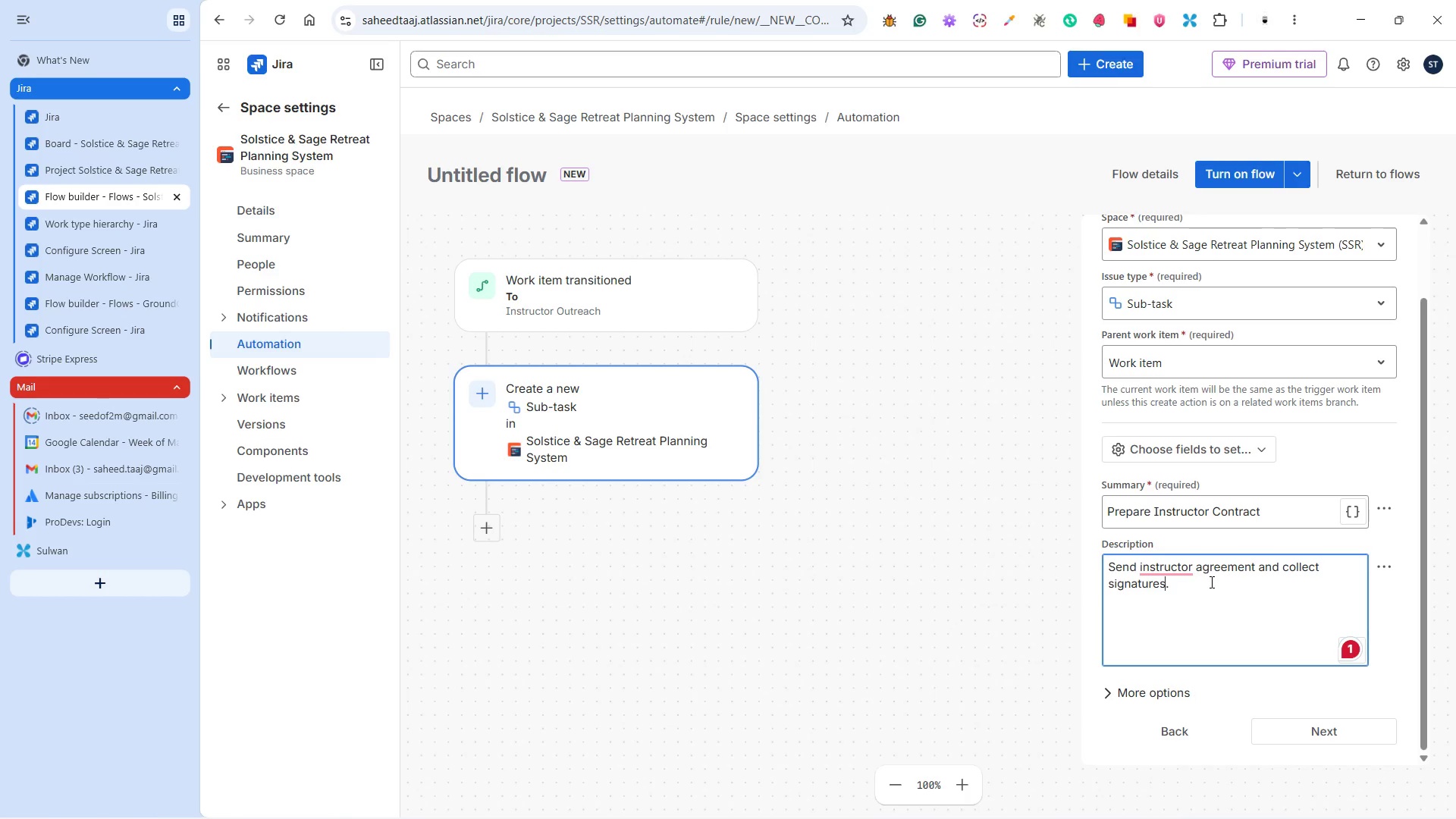 
type( for {{isue)
 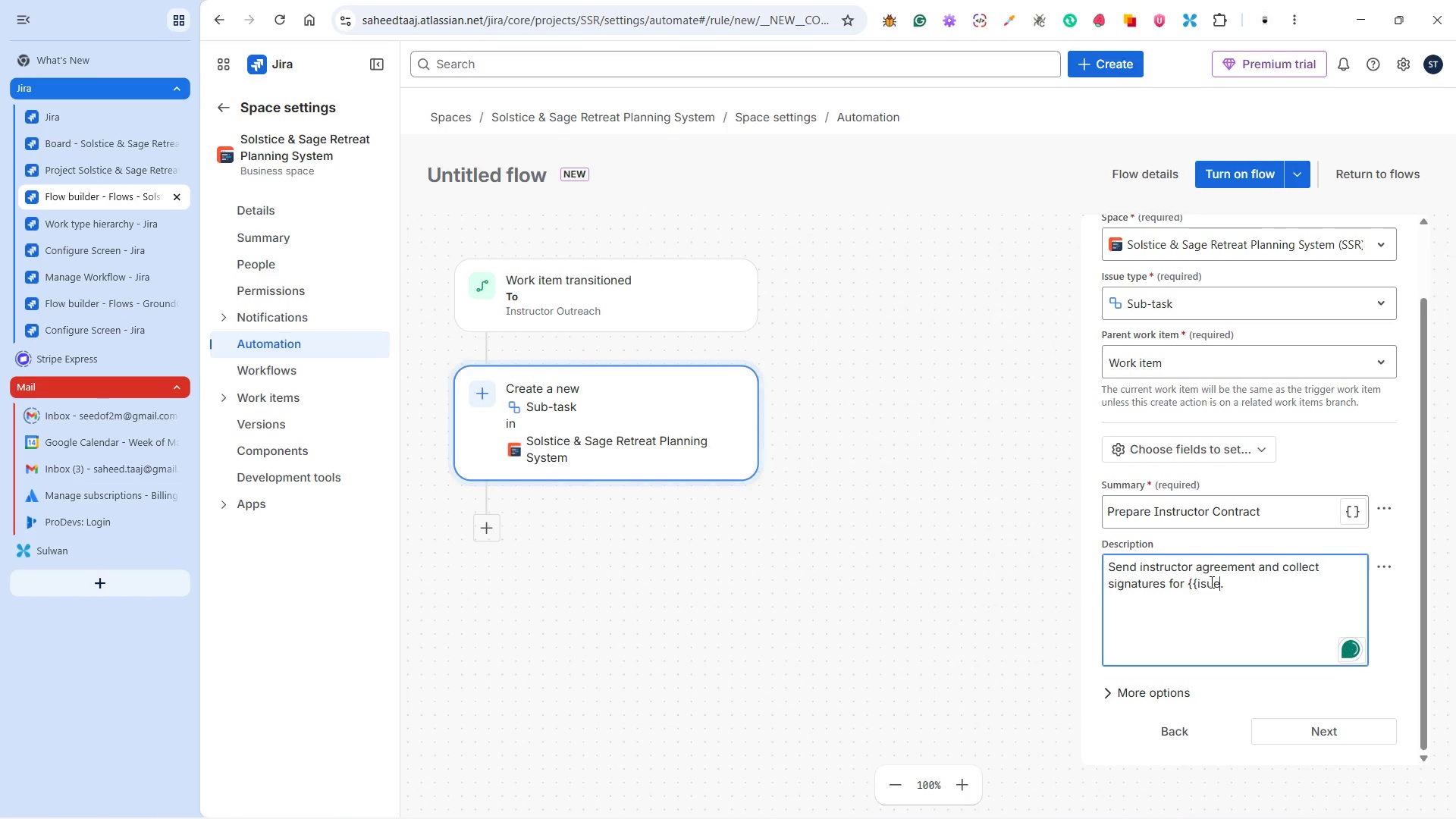 
key(Period)
 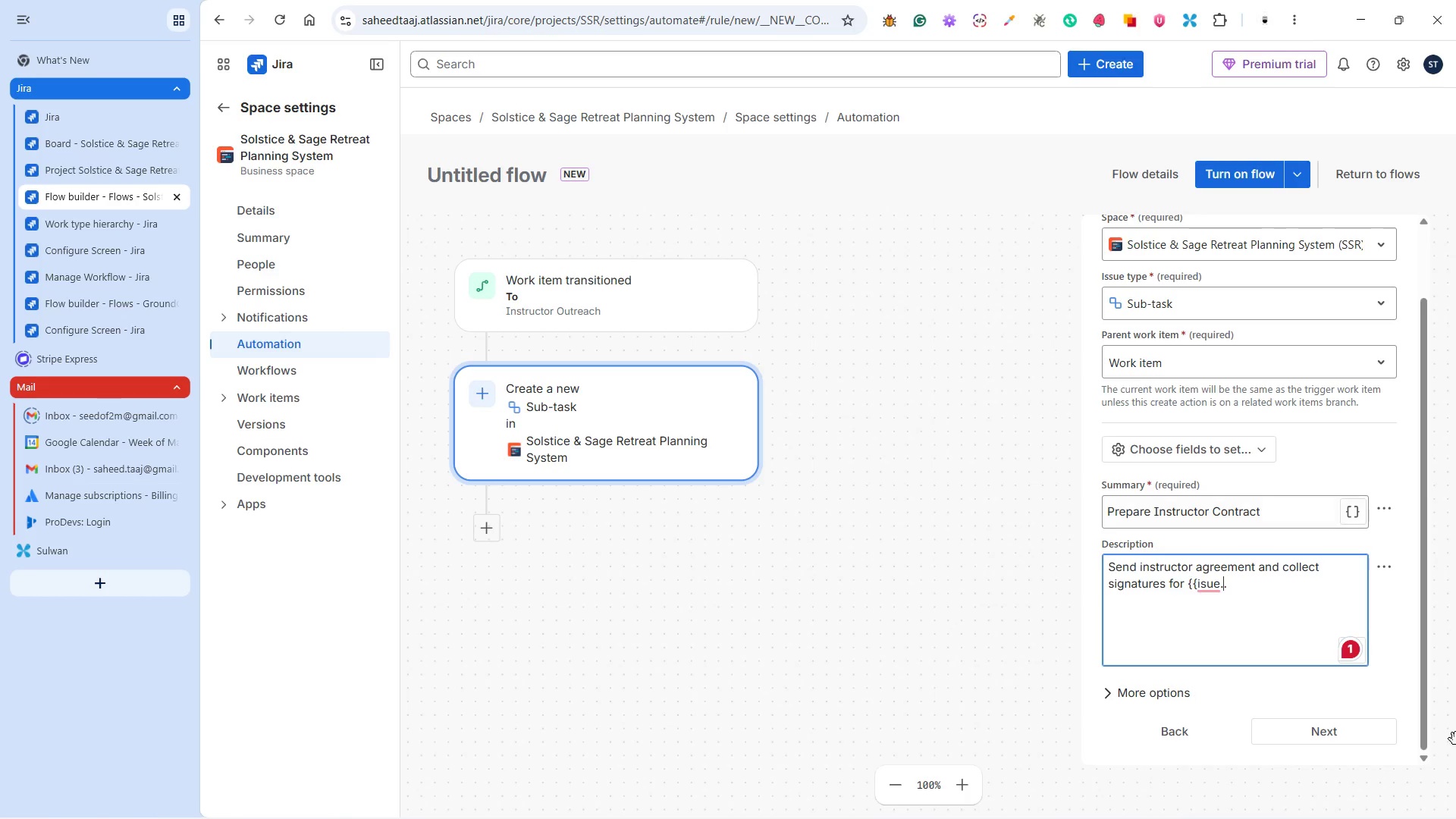 
wait(7.12)
 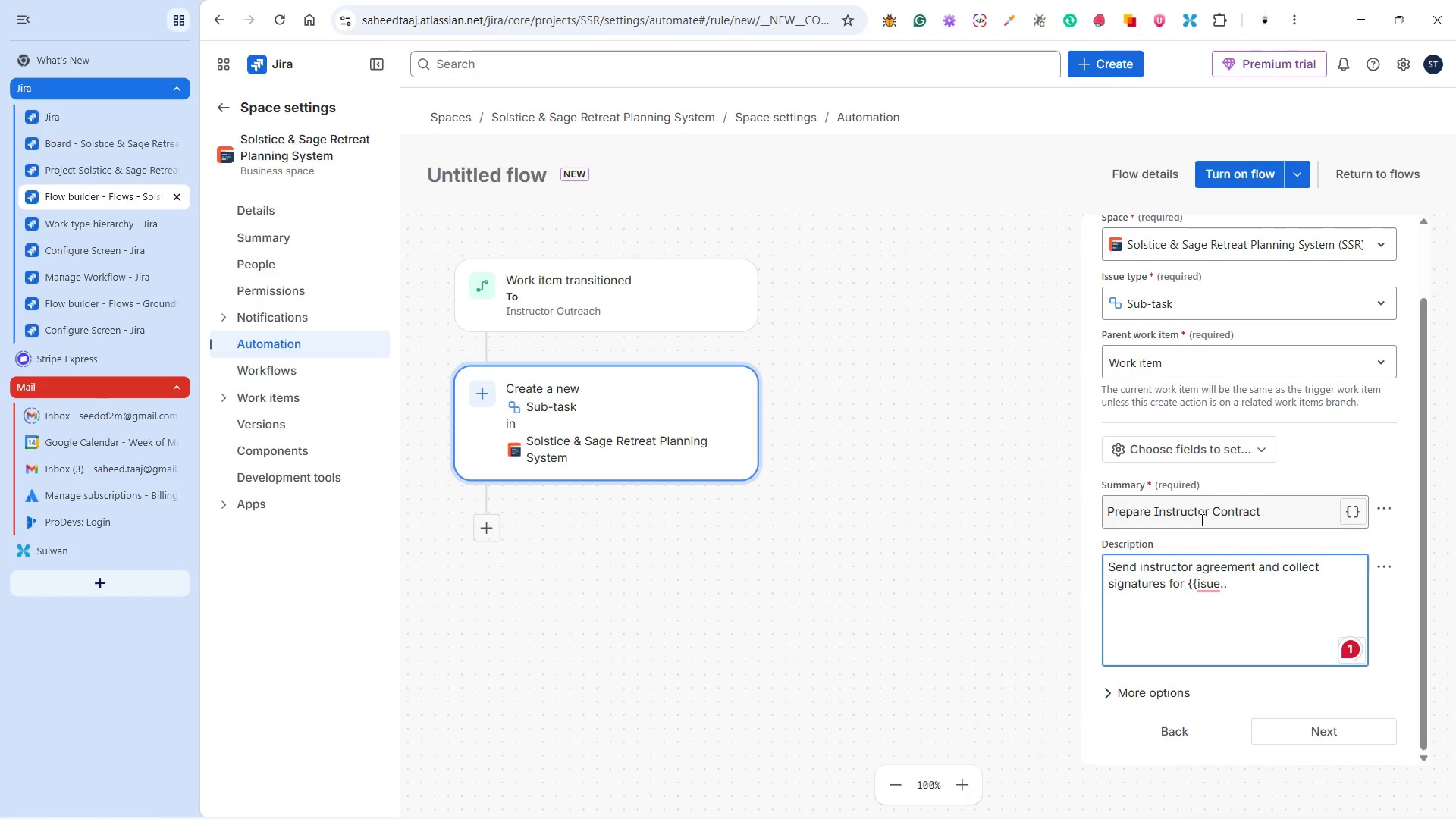 
left_click([1025, 799])
 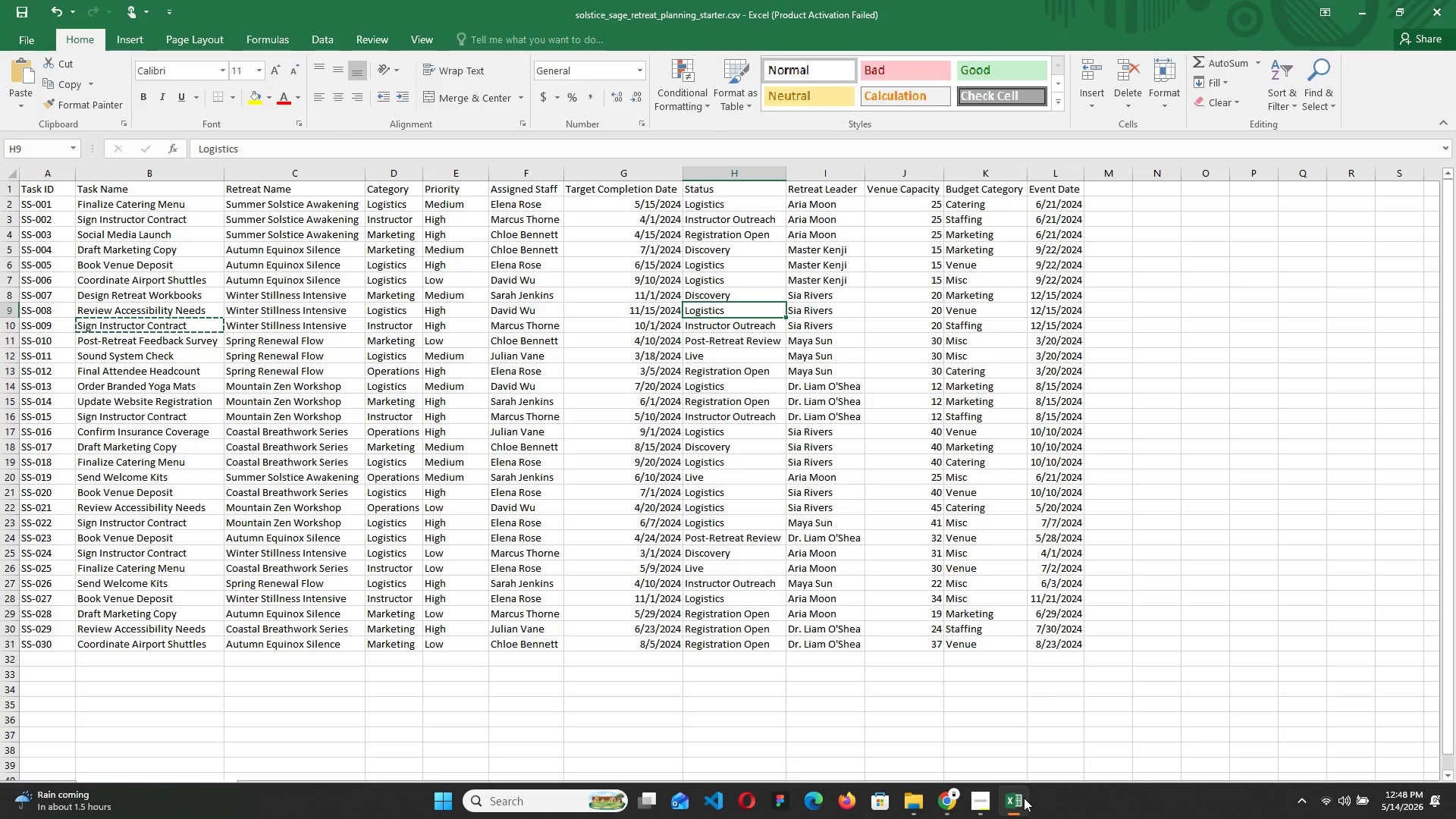 
left_click([1024, 798])
 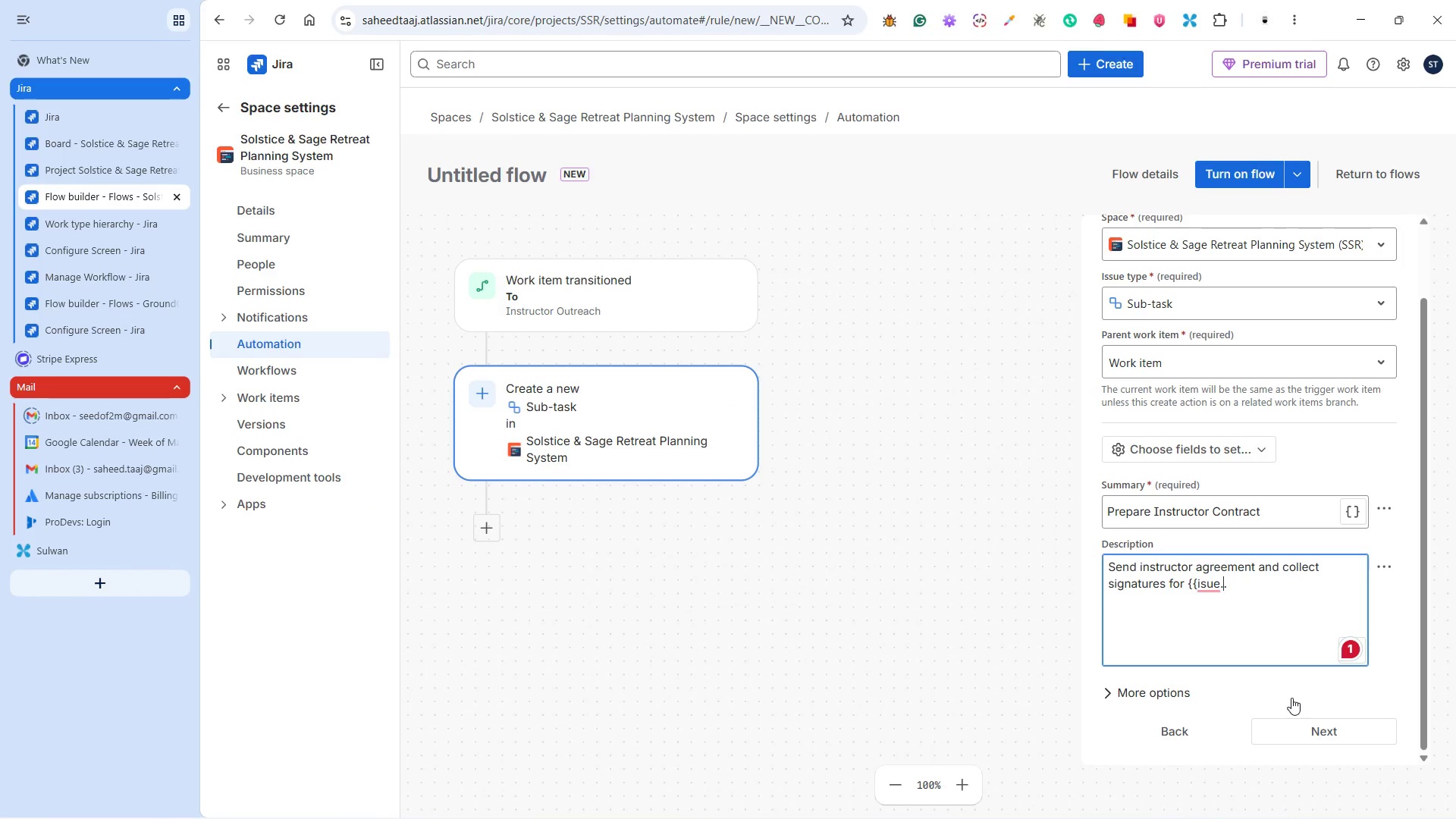 
type(Retreat)
 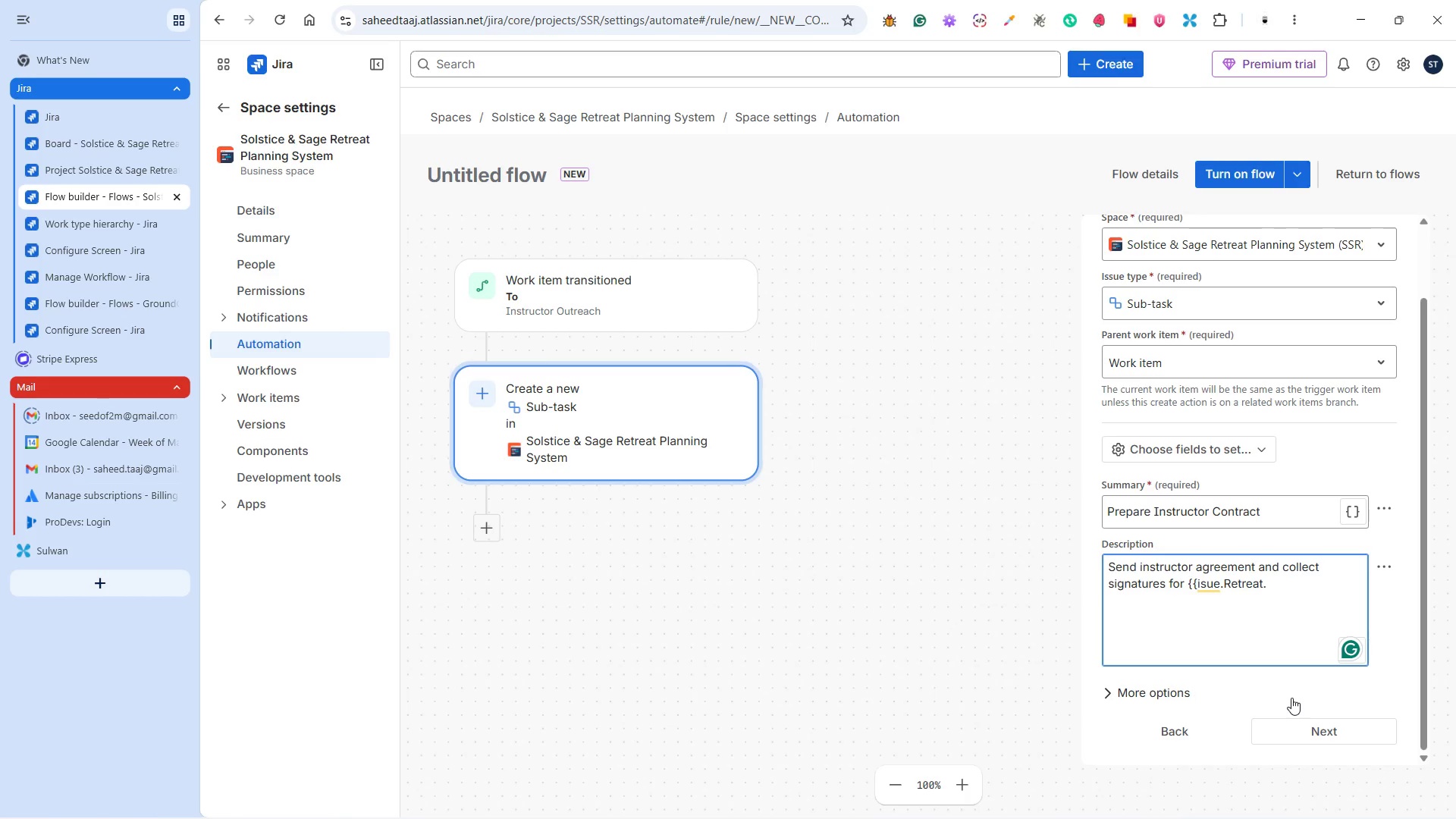 
wait(13.42)
 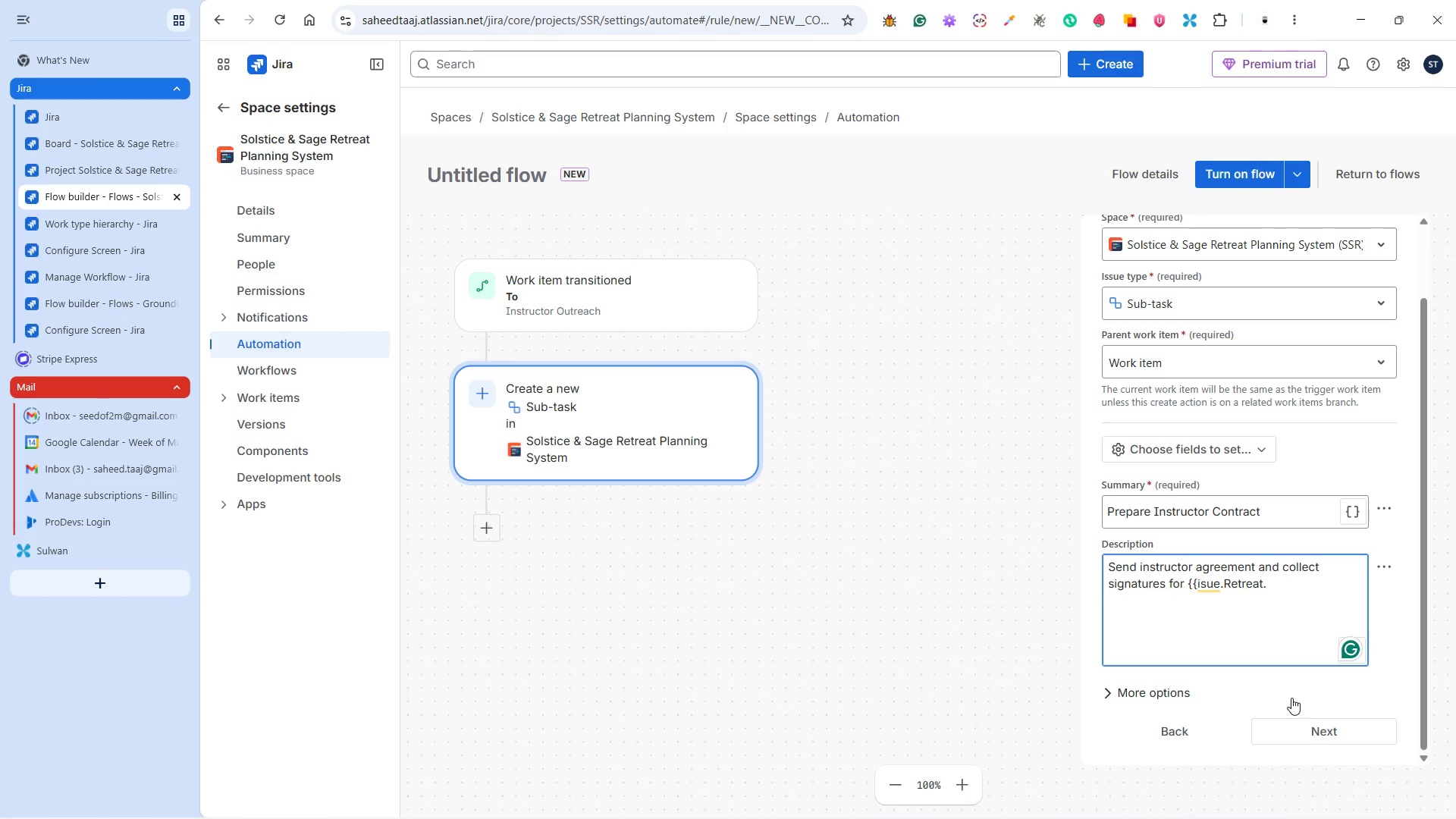 
key(Shift+BracketRight)
 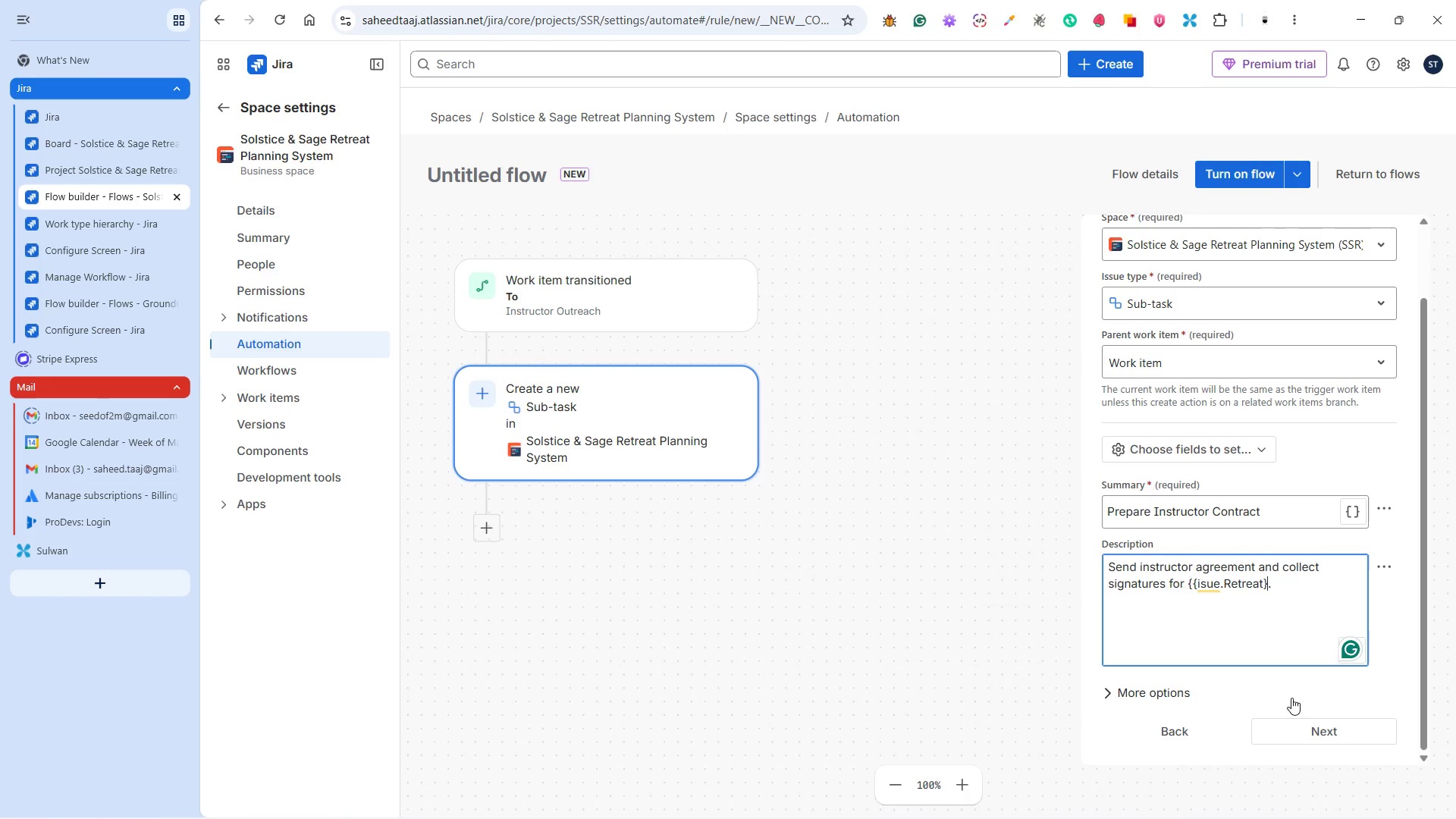 
key(Shift+BracketRight)
 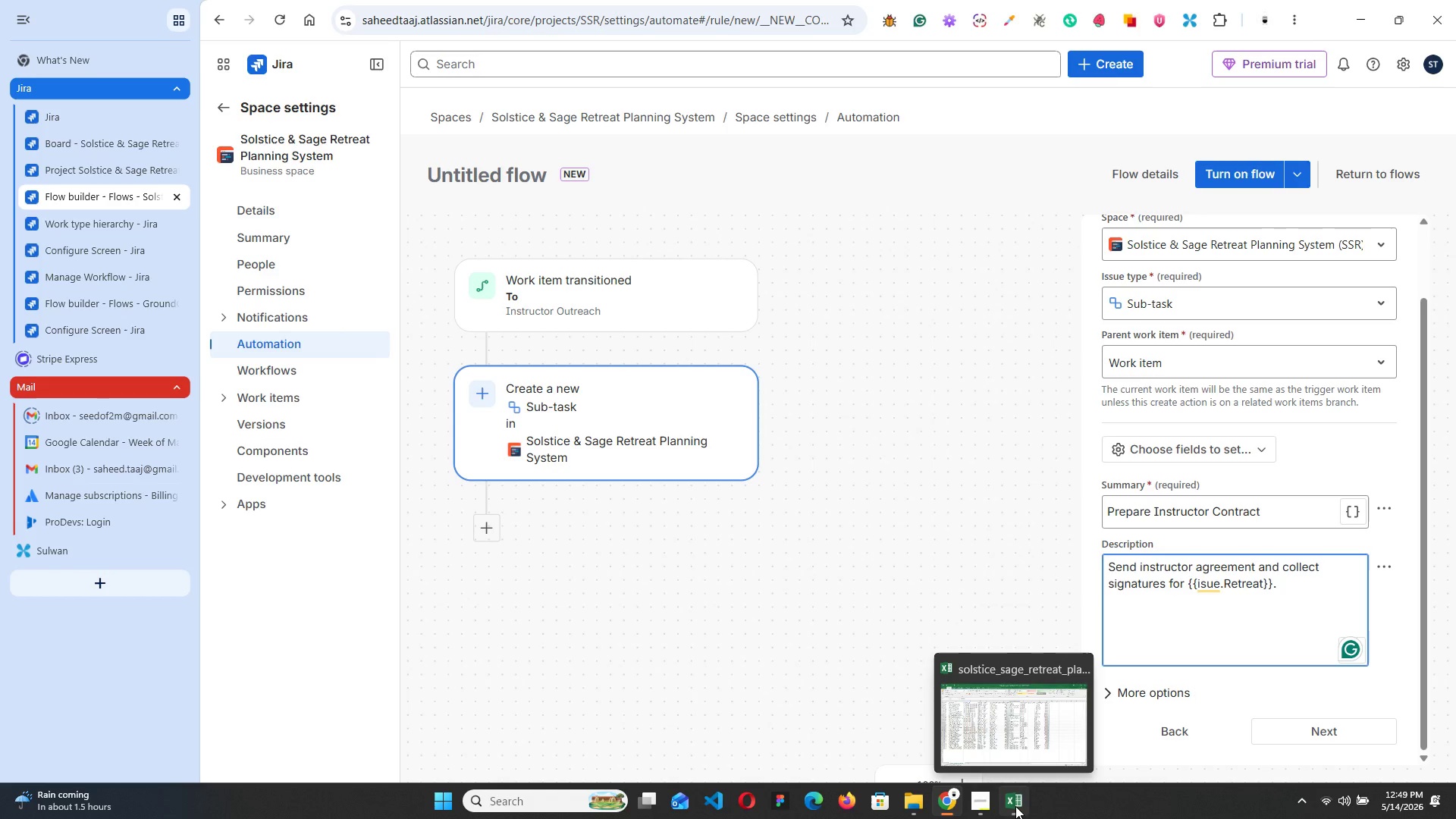 
wait(6.86)
 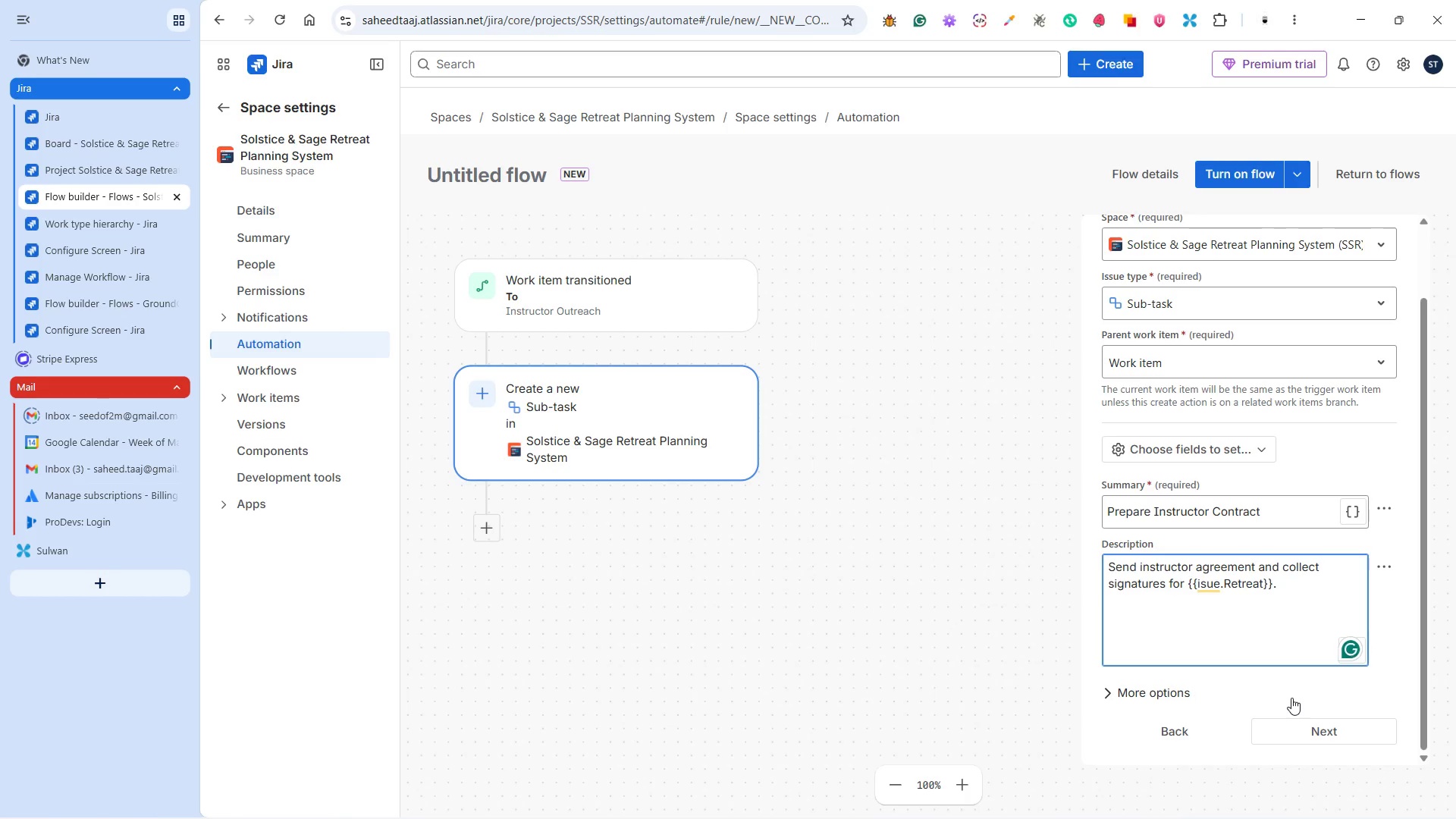 
left_click([1014, 805])
 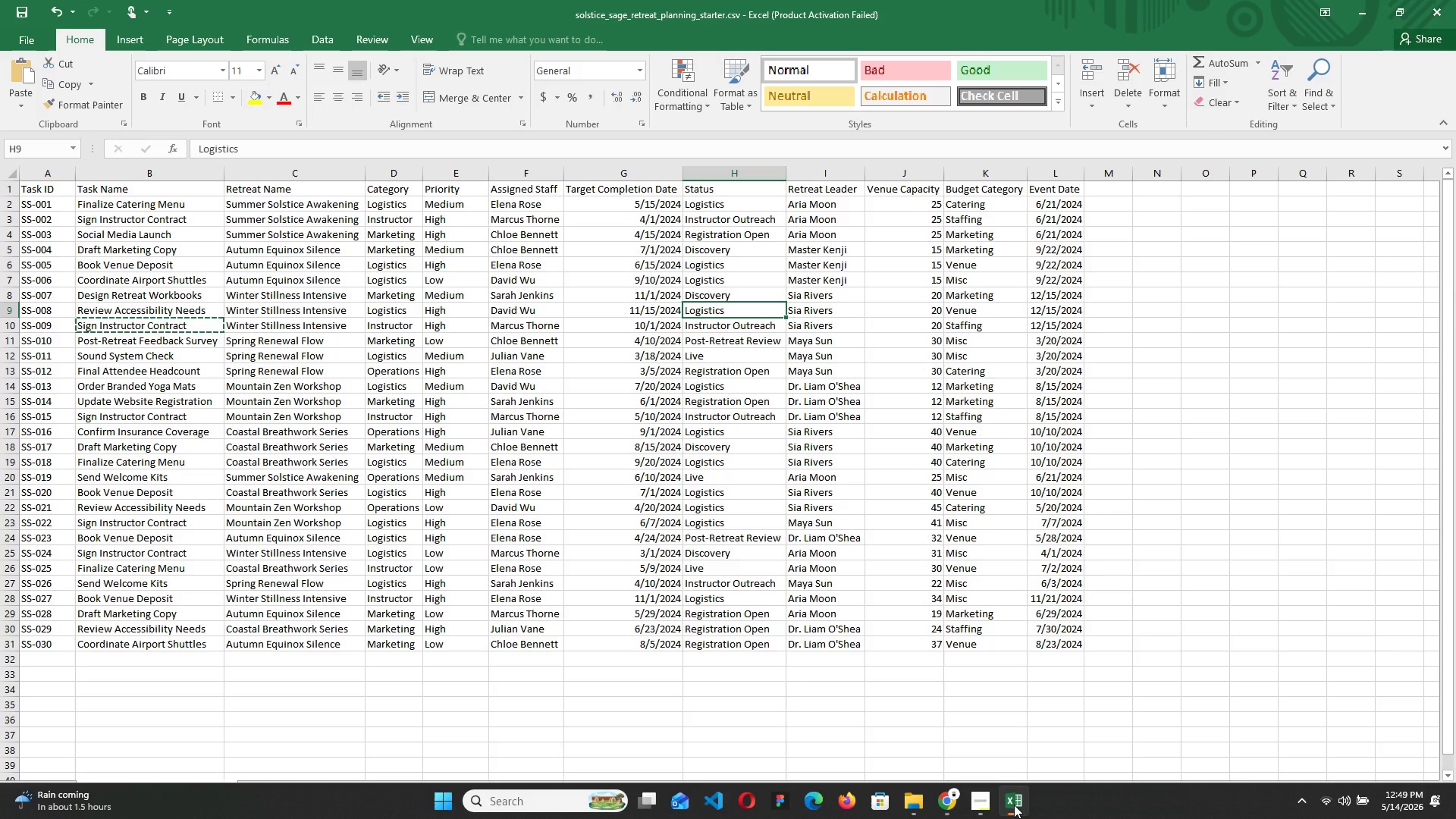 
left_click([1014, 805])
 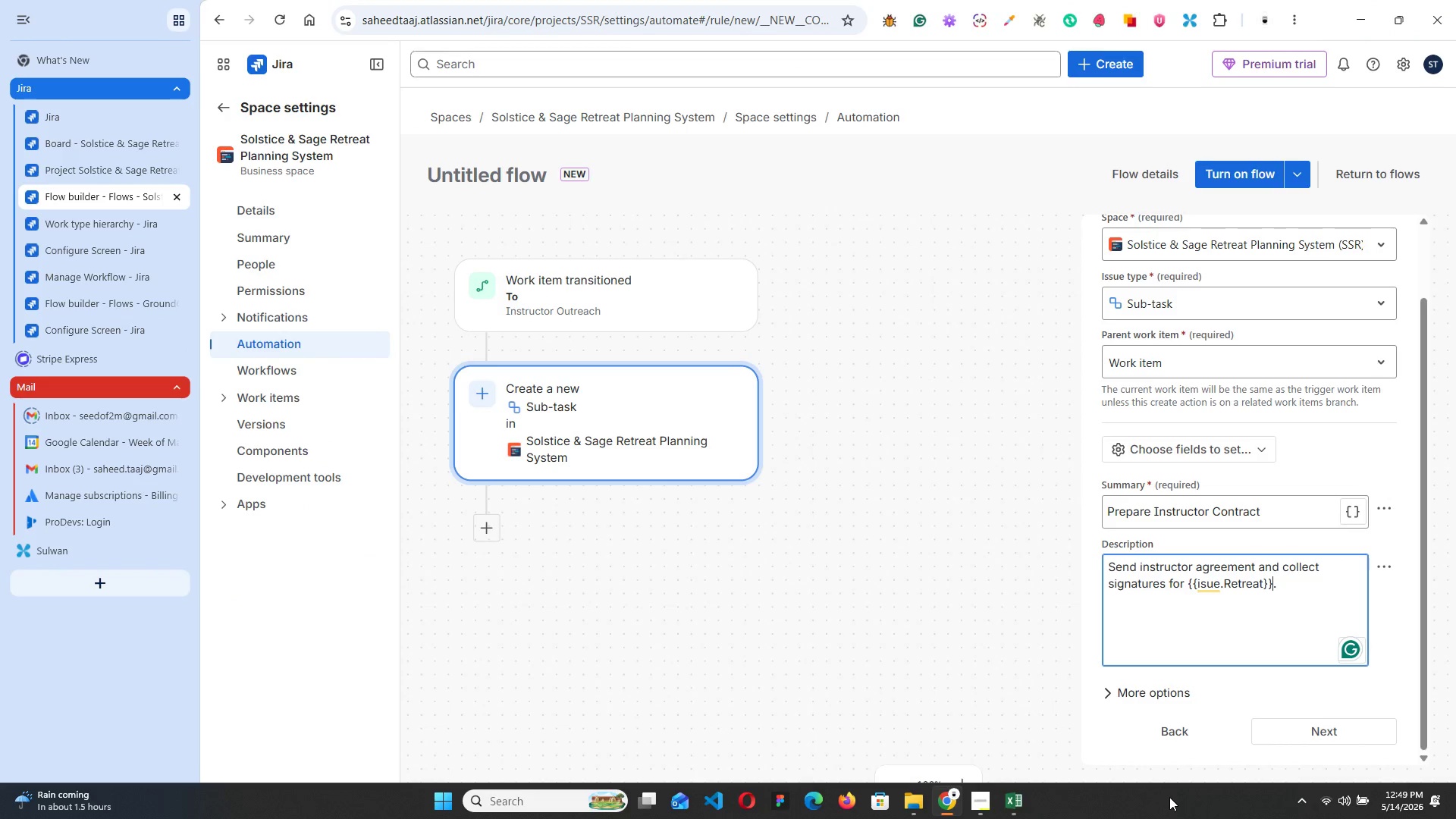 
key(ArrowLeft)
 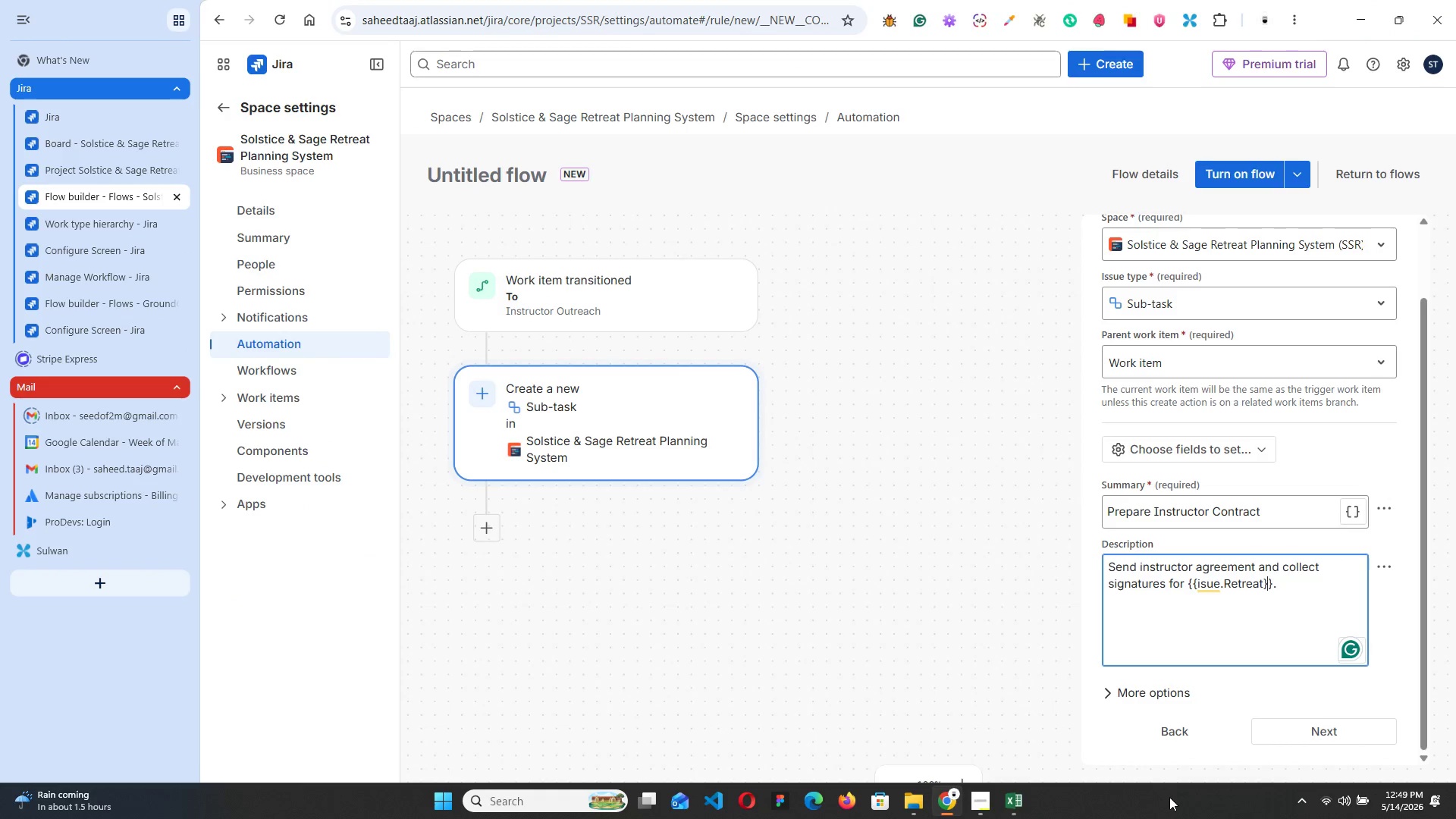 
key(ArrowLeft)
 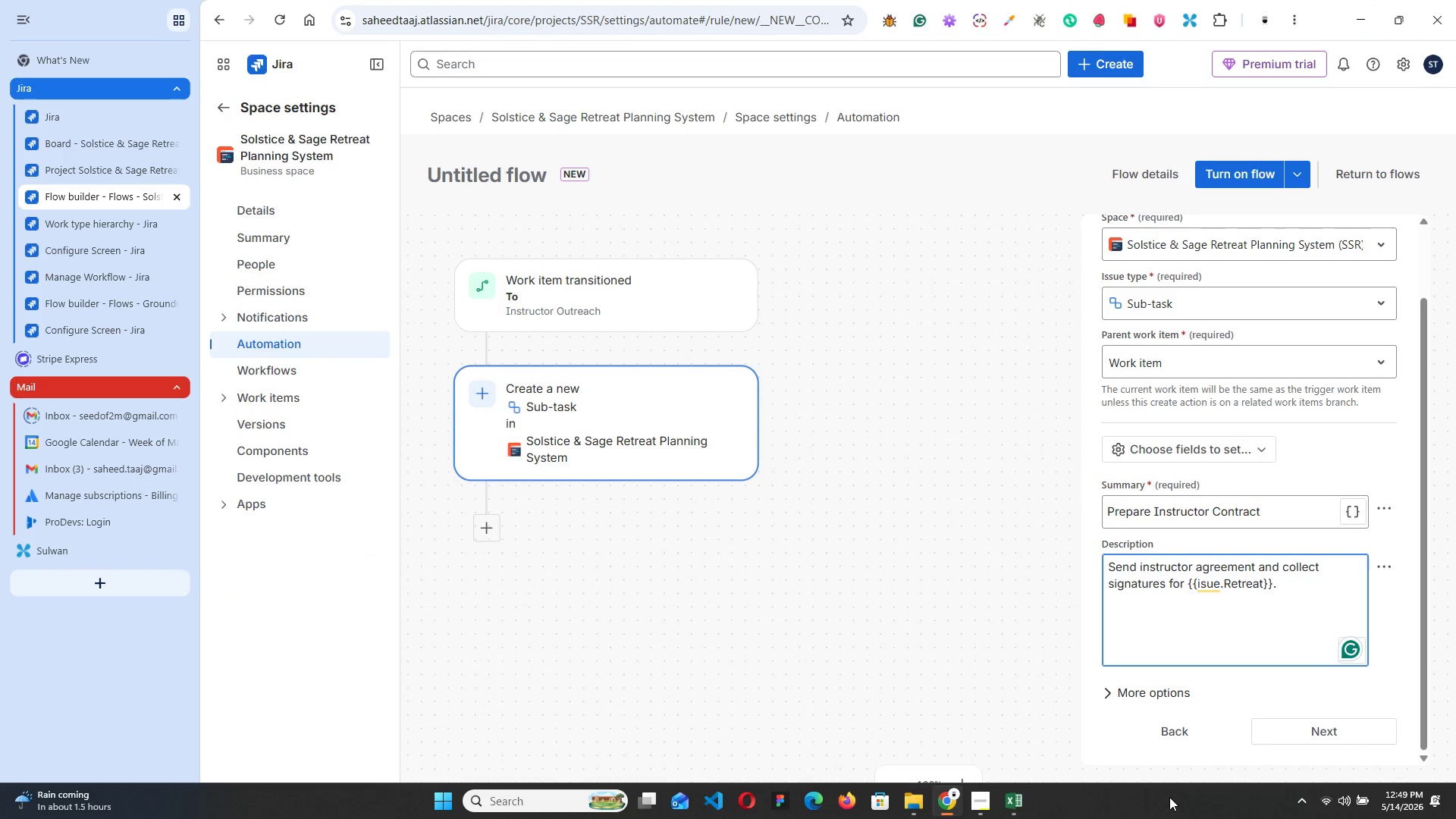 
type( Name)
 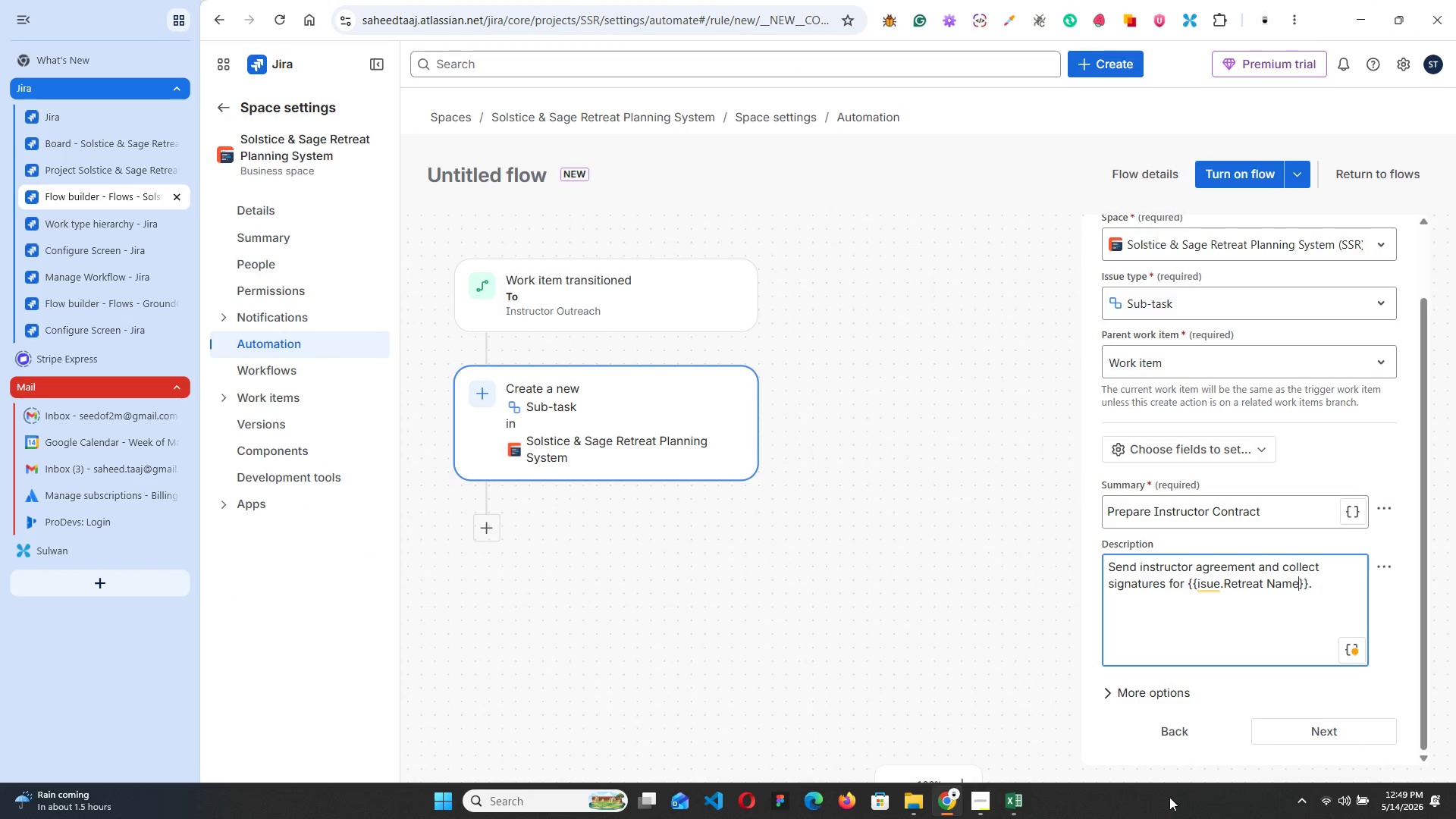 
left_click([1209, 585])
 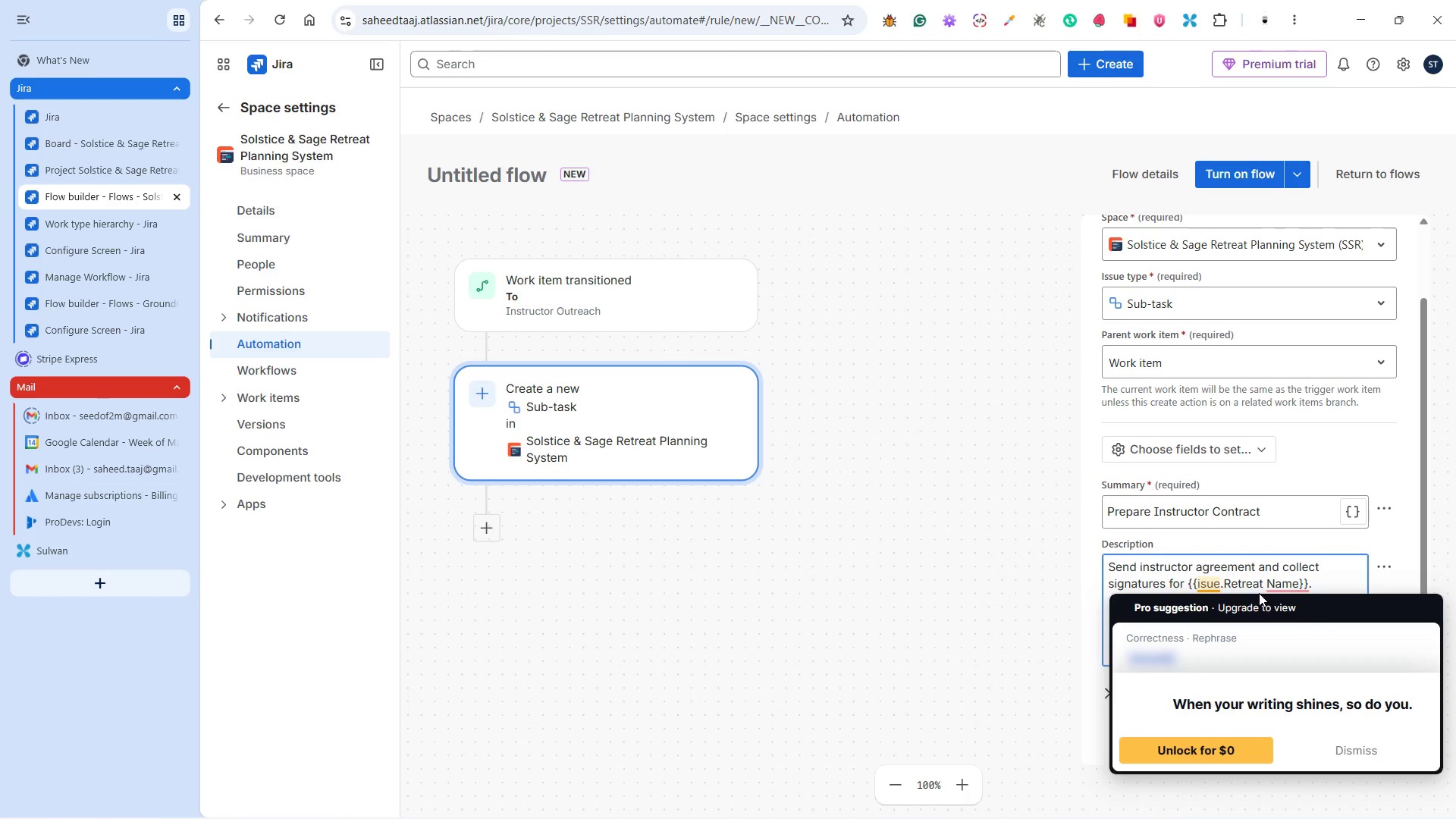 
key(S)
 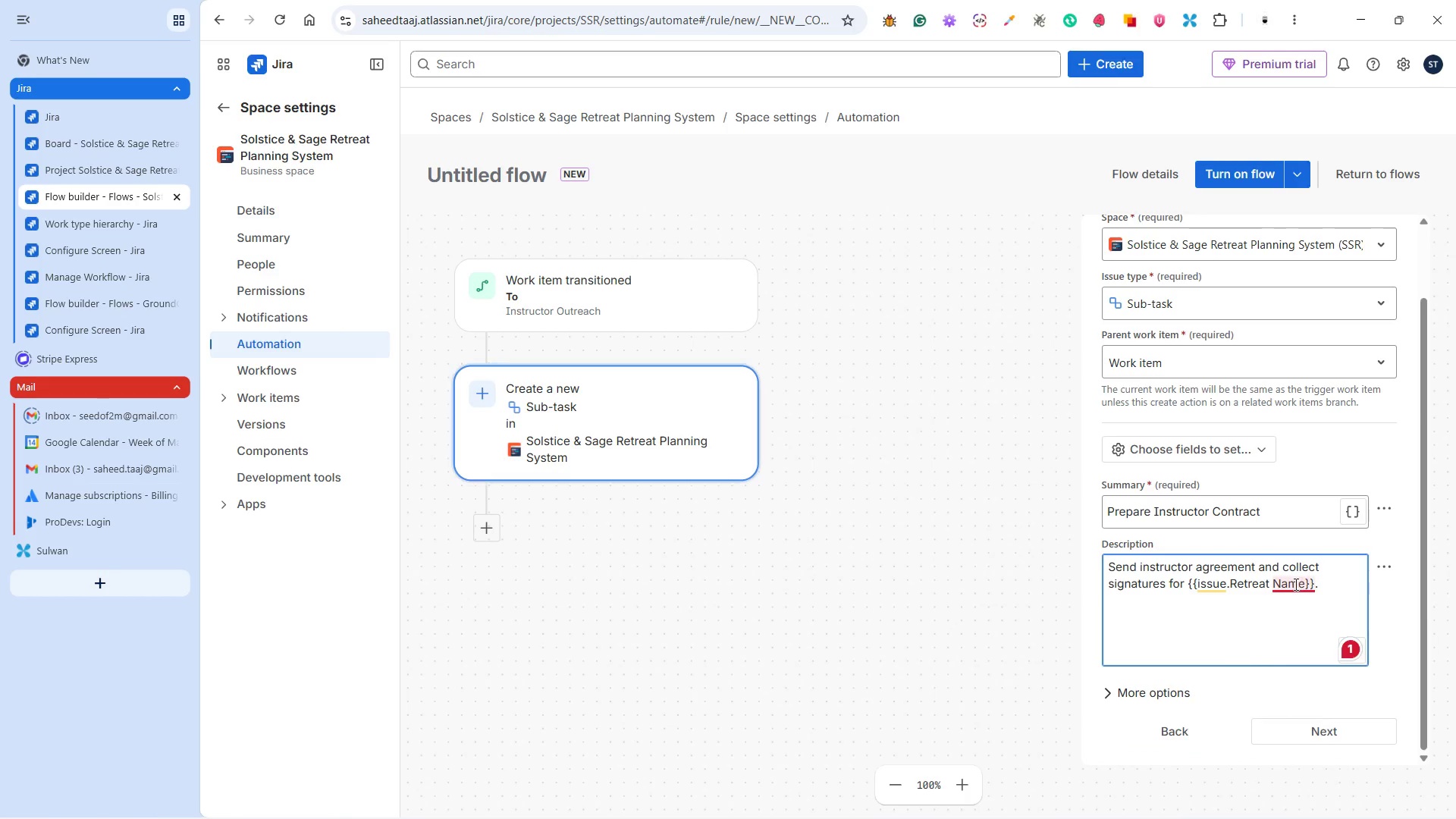 
left_click([1336, 582])
 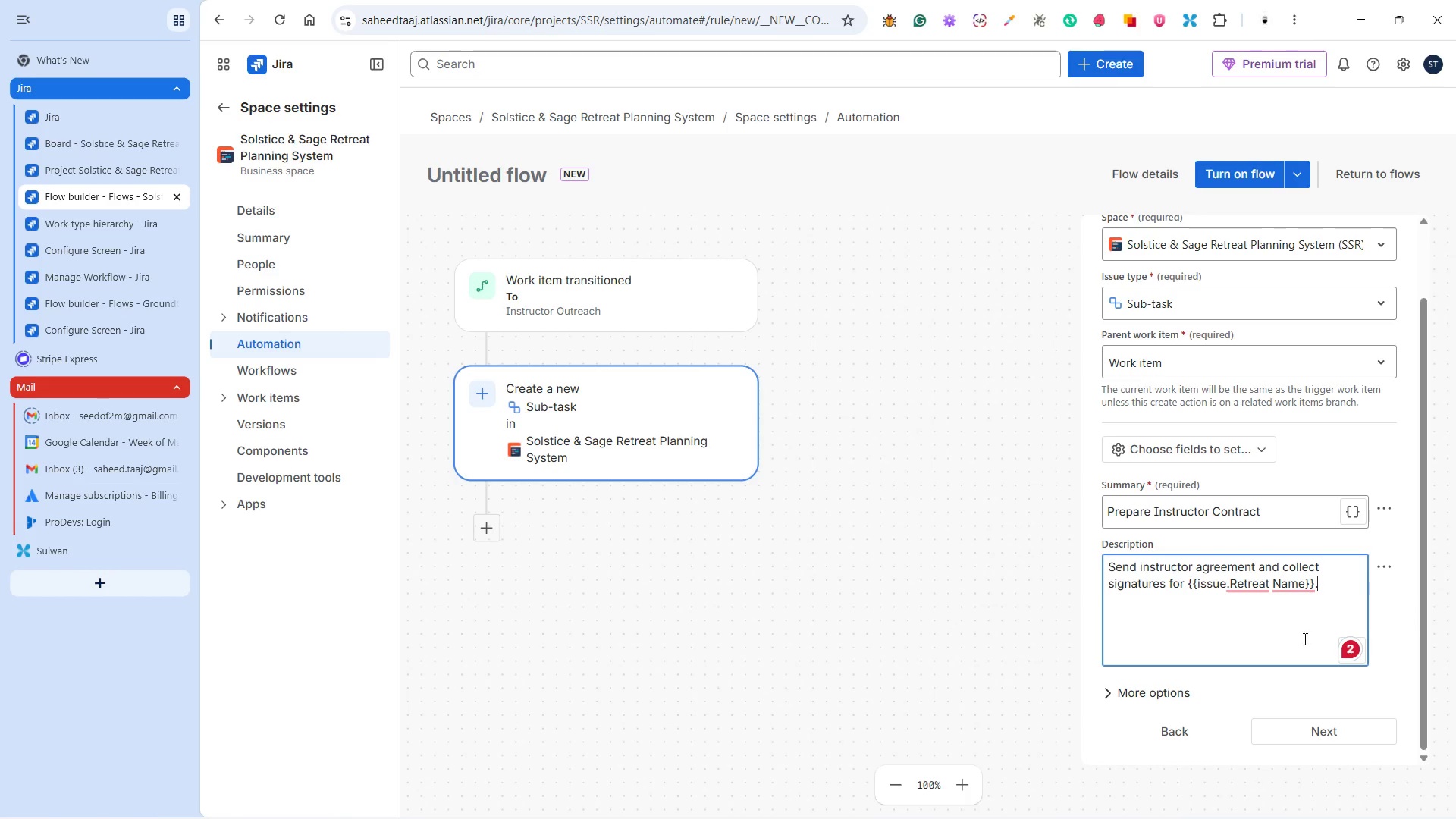 
wait(5.99)
 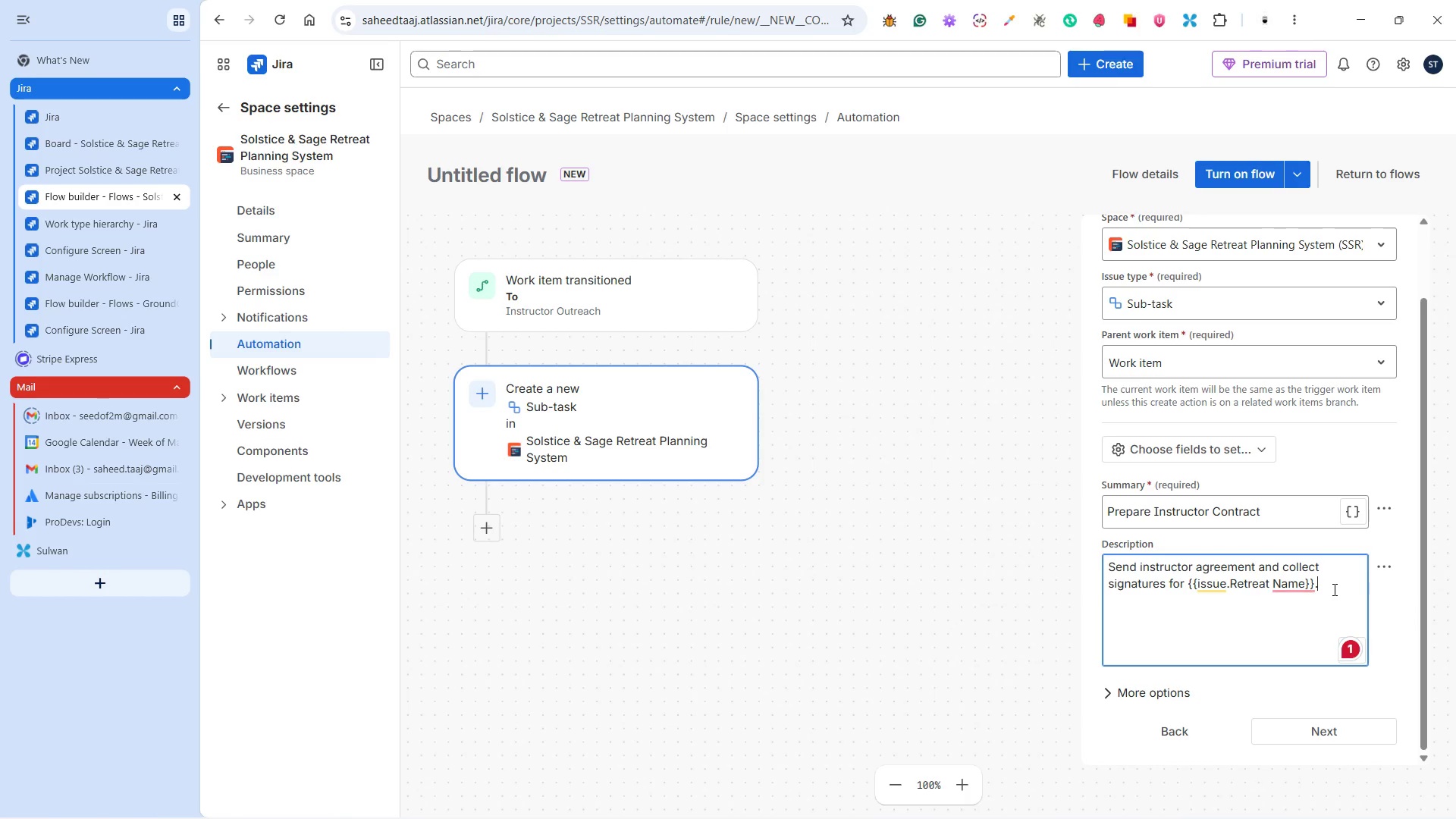 
left_click([1025, 802])
 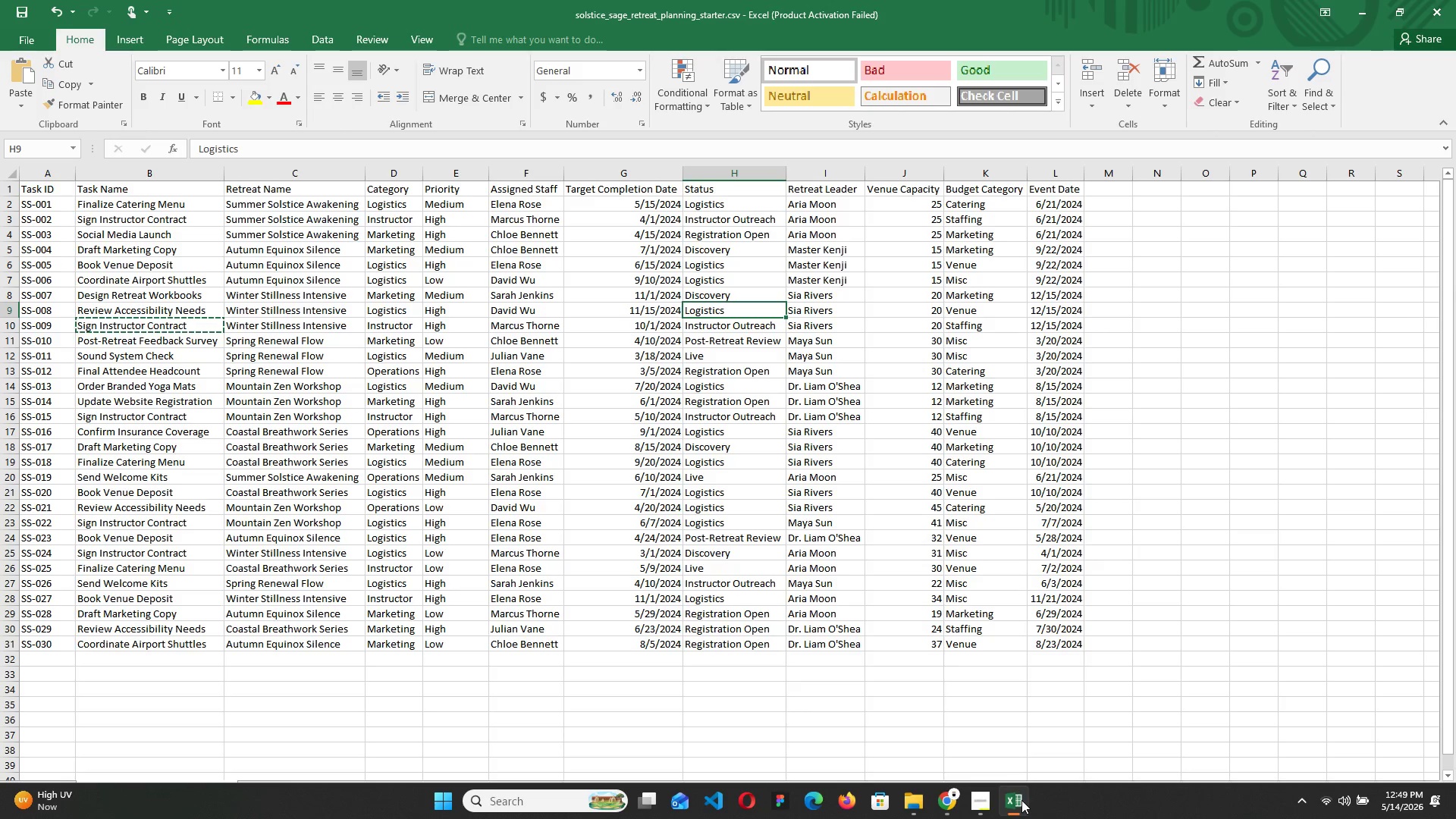 
wait(13.12)
 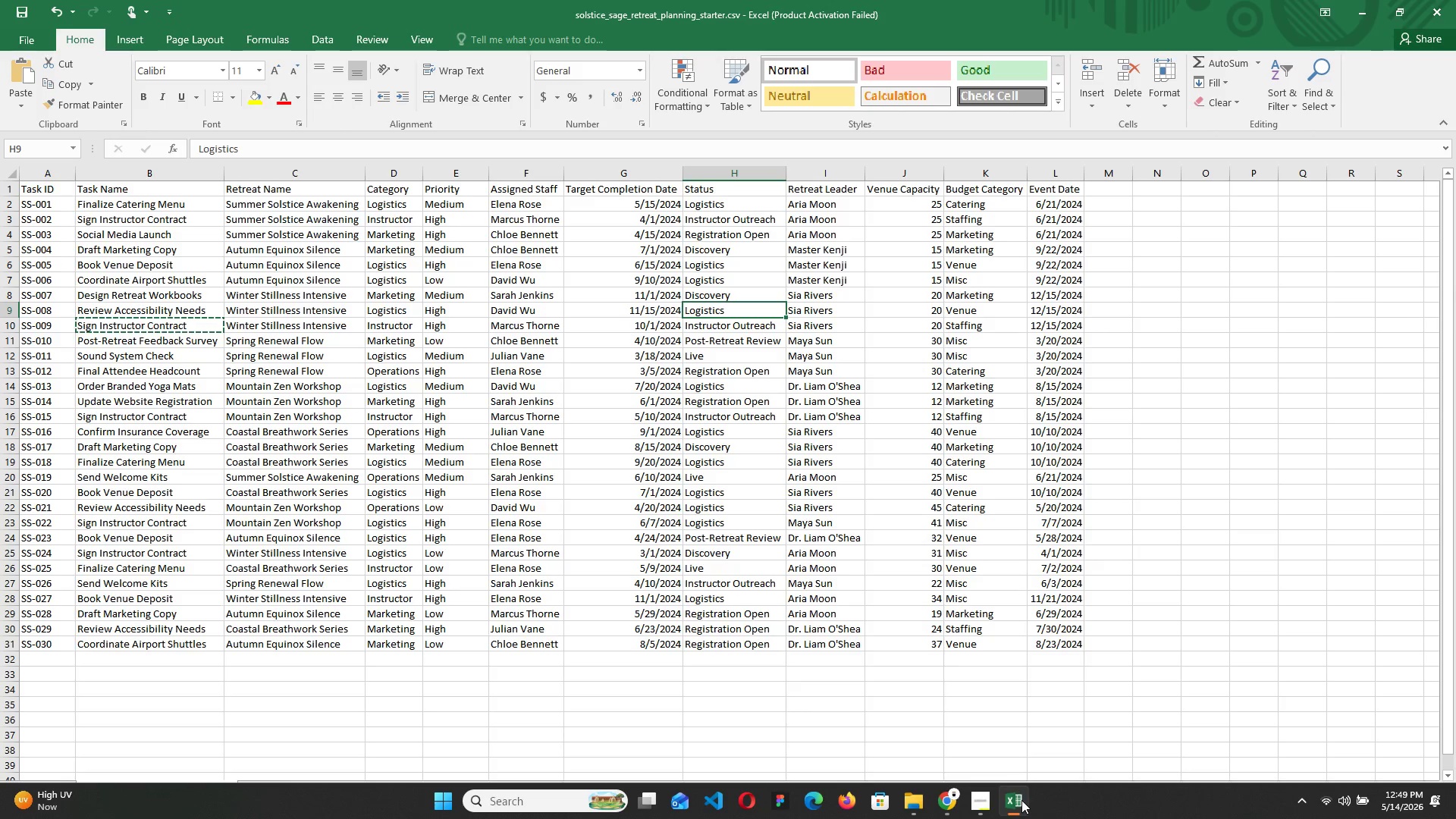 
left_click([1011, 801])
 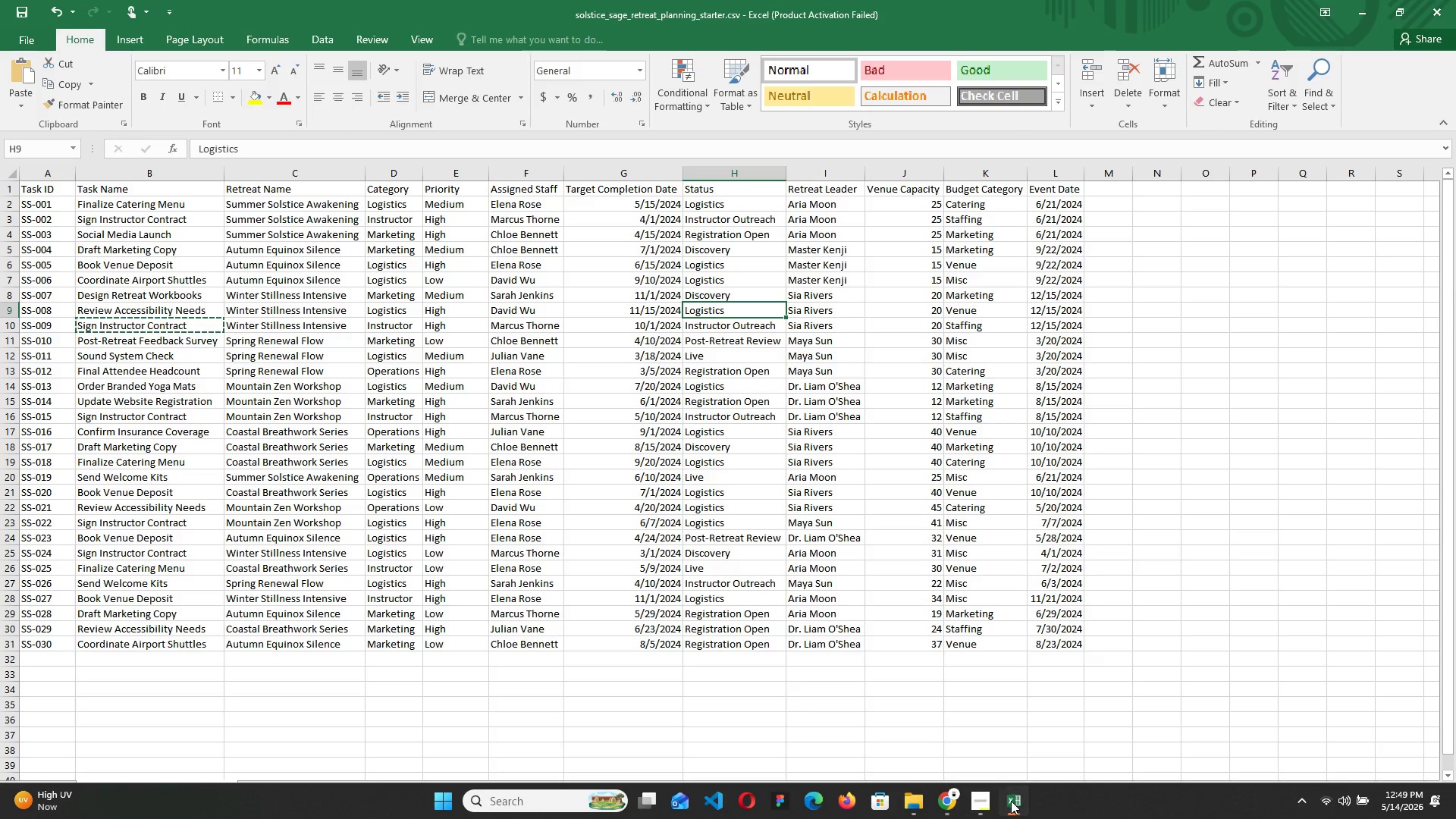 
mouse_move([1014, 783])
 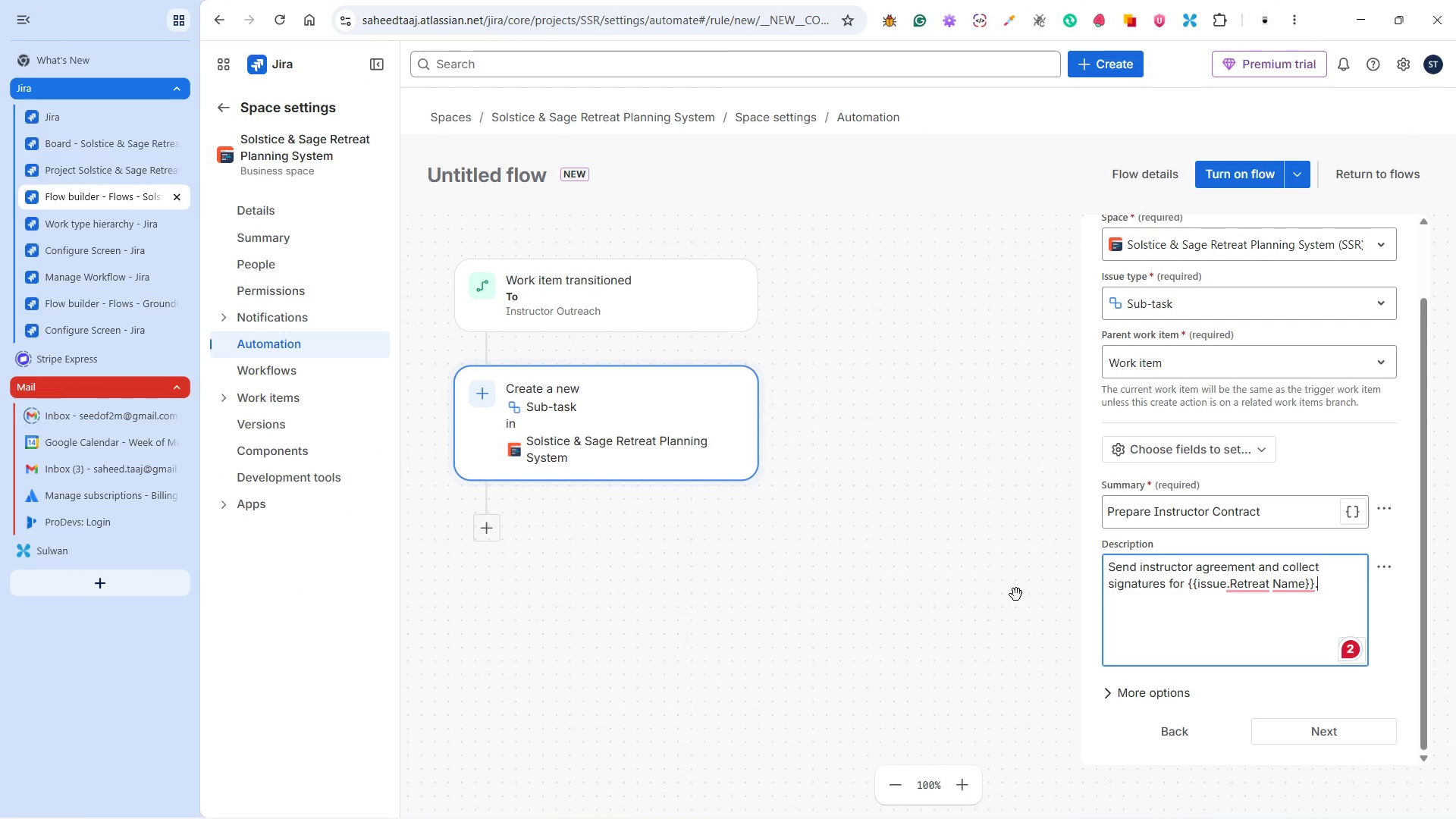 
scroll: coordinate [1016, 595], scroll_direction: down, amount: 2.0
 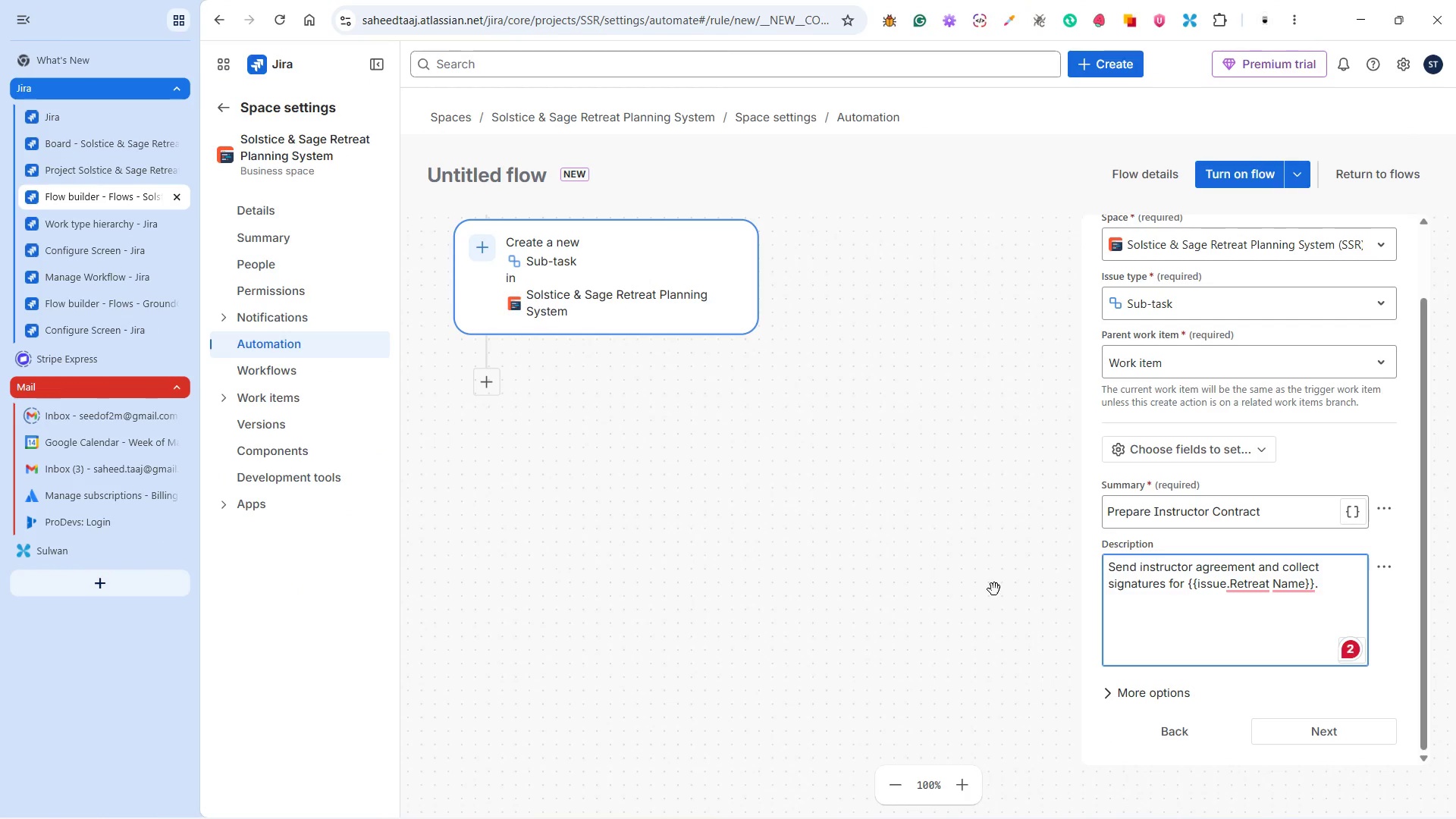 
left_click([1175, 444])
 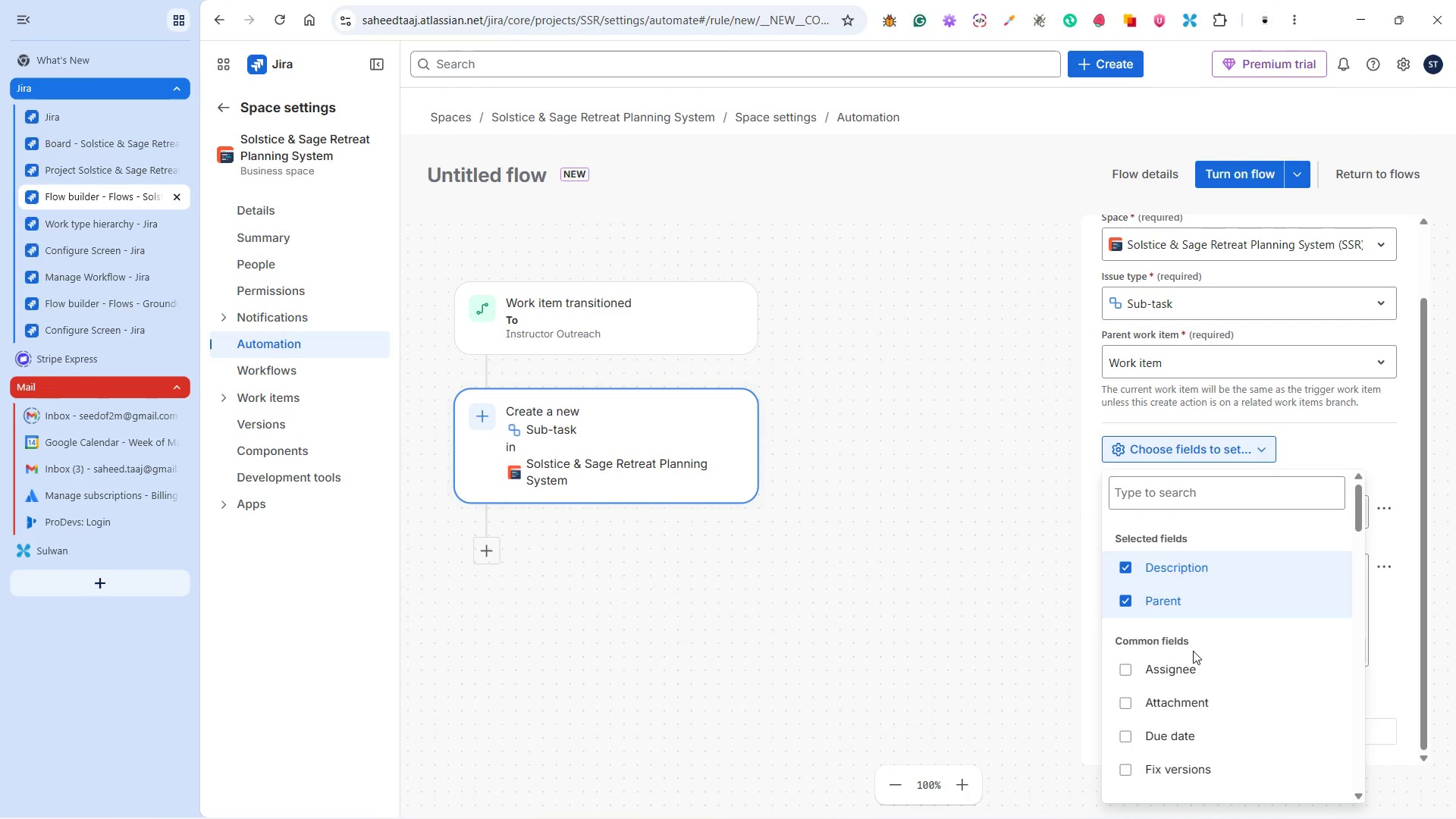 
scroll: coordinate [987, 588], scroll_direction: up, amount: 2.0
 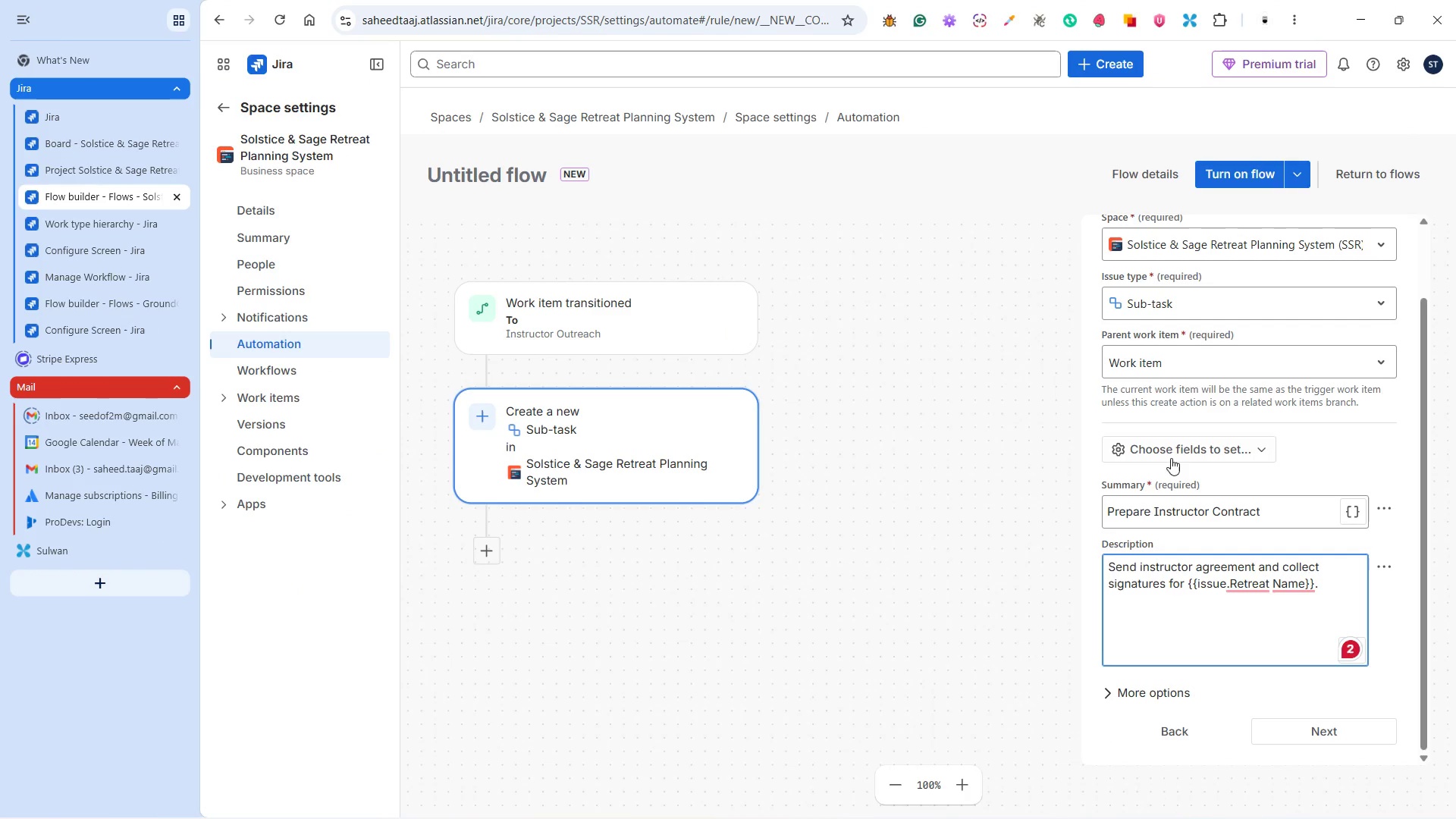 
left_click([1127, 591])
 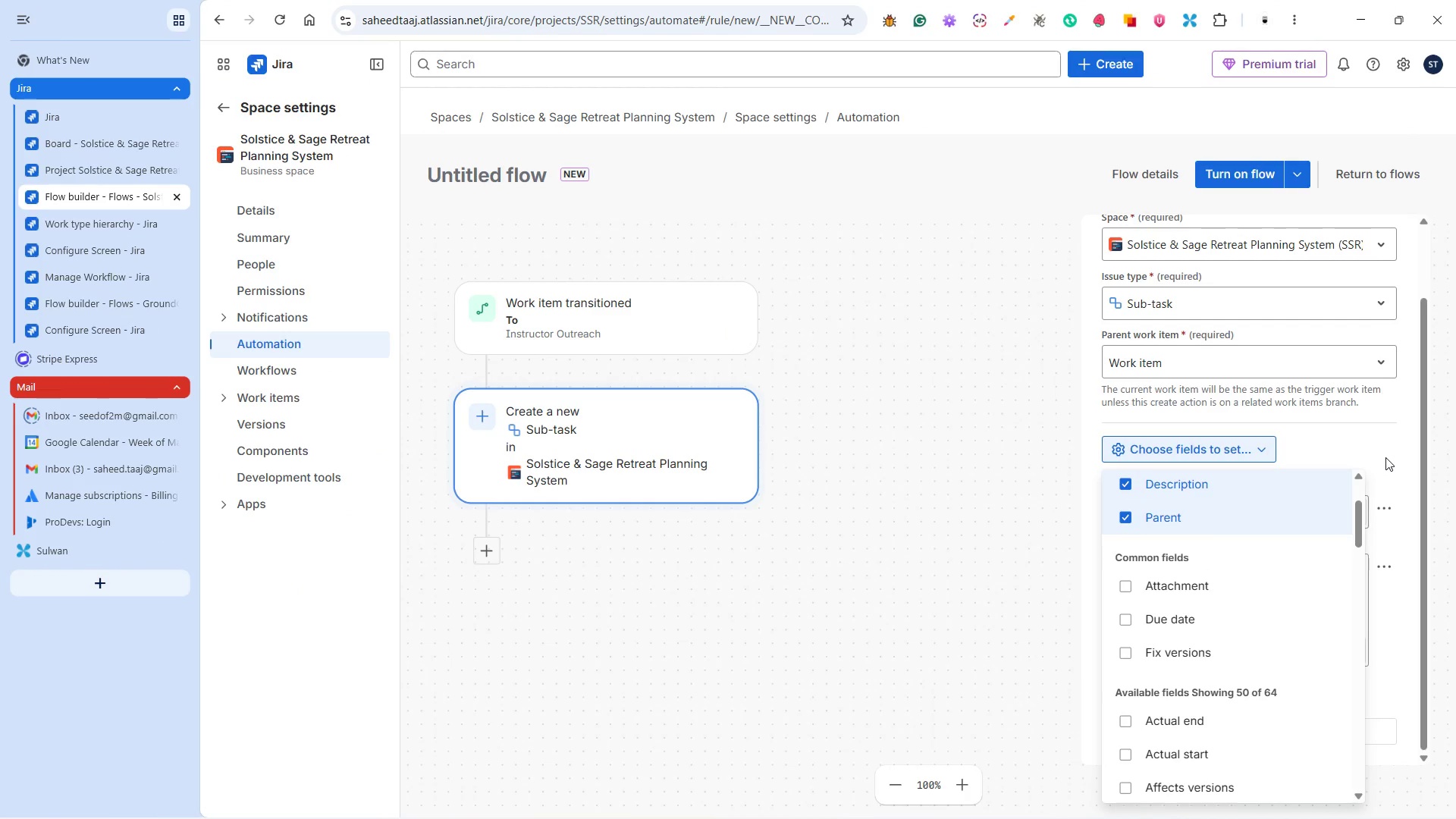 
scroll: coordinate [1193, 651], scroll_direction: down, amount: 1.0
 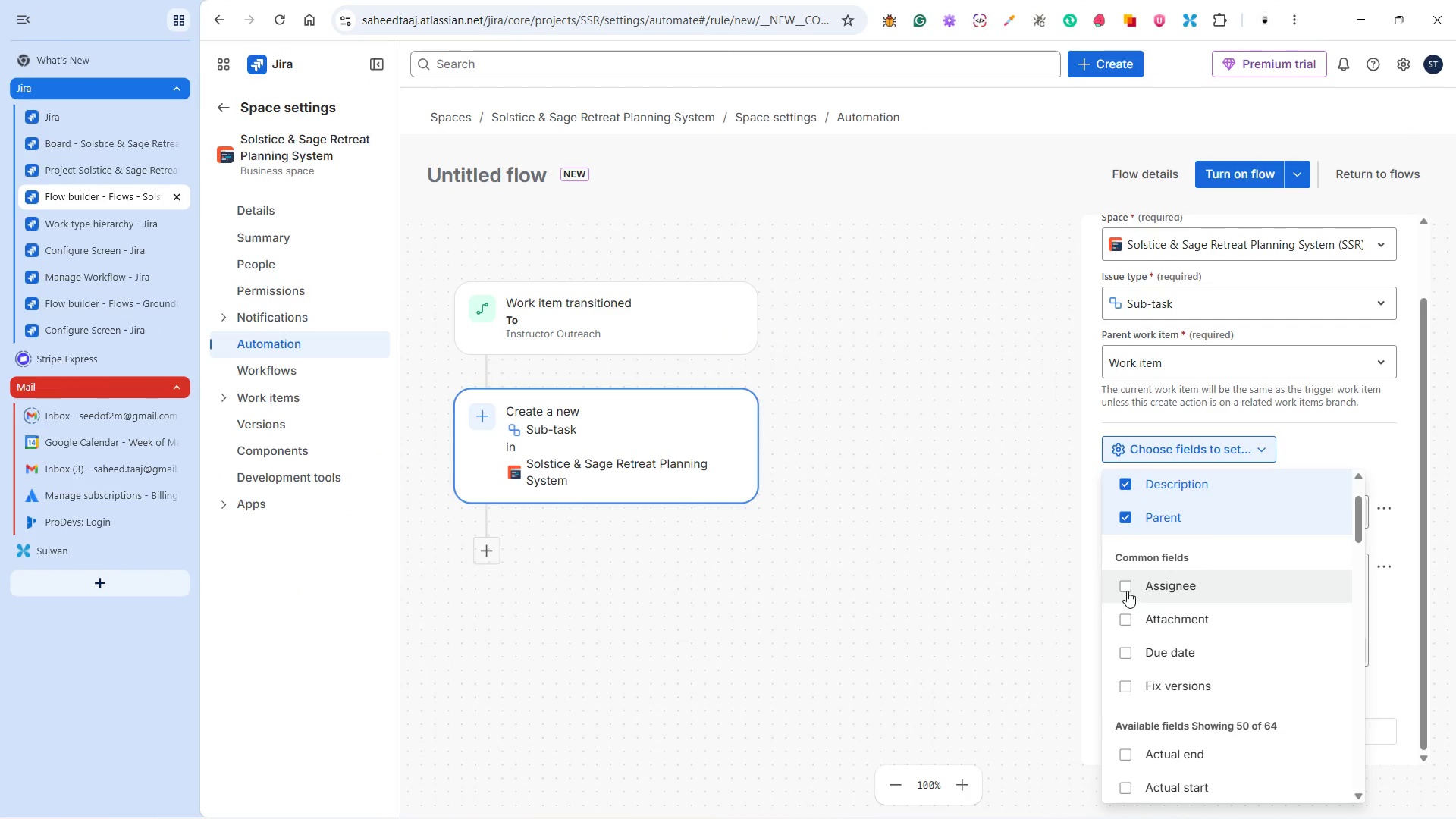 
left_click([1397, 454])
 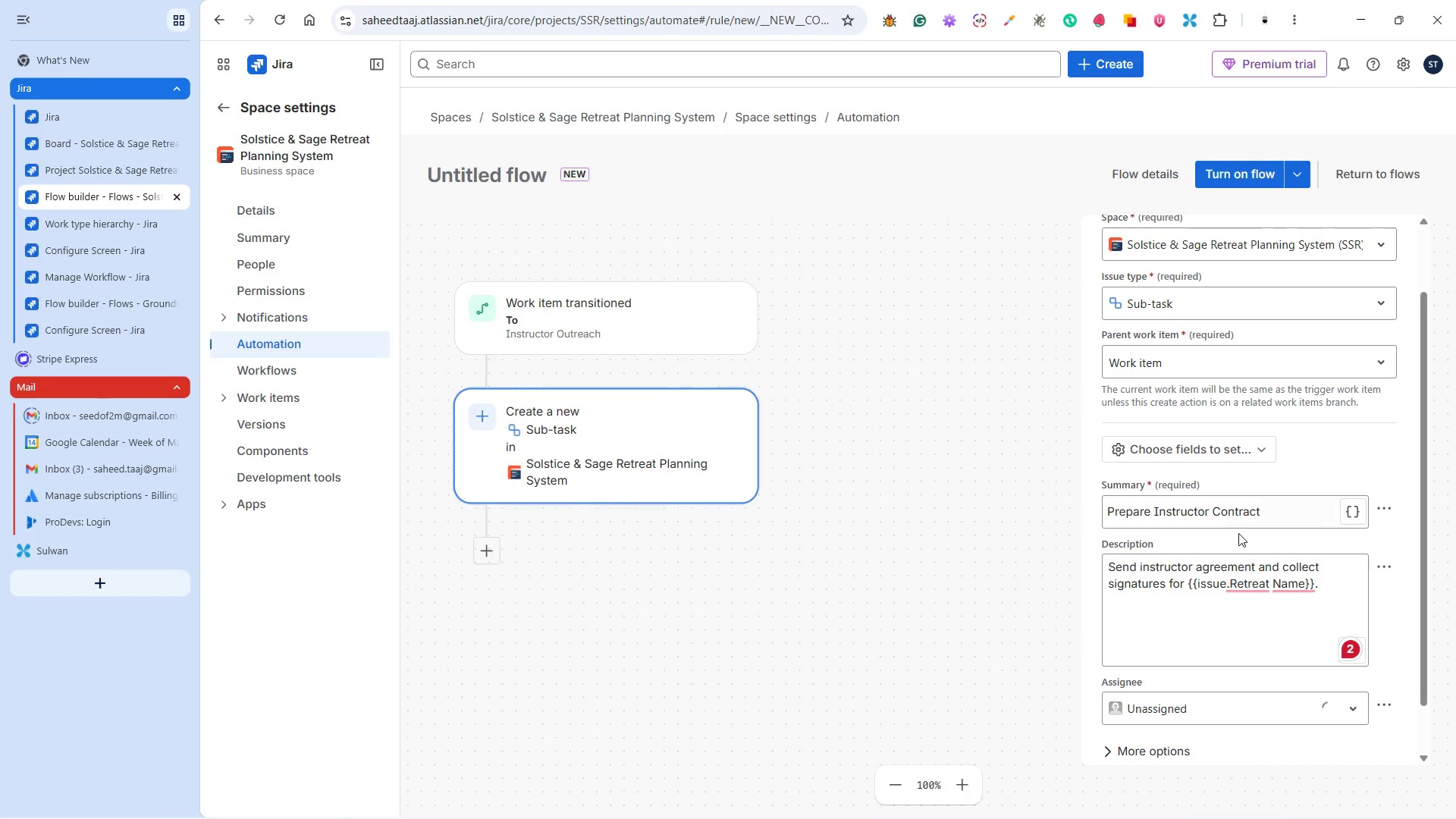 
scroll: coordinate [1235, 535], scroll_direction: down, amount: 1.0
 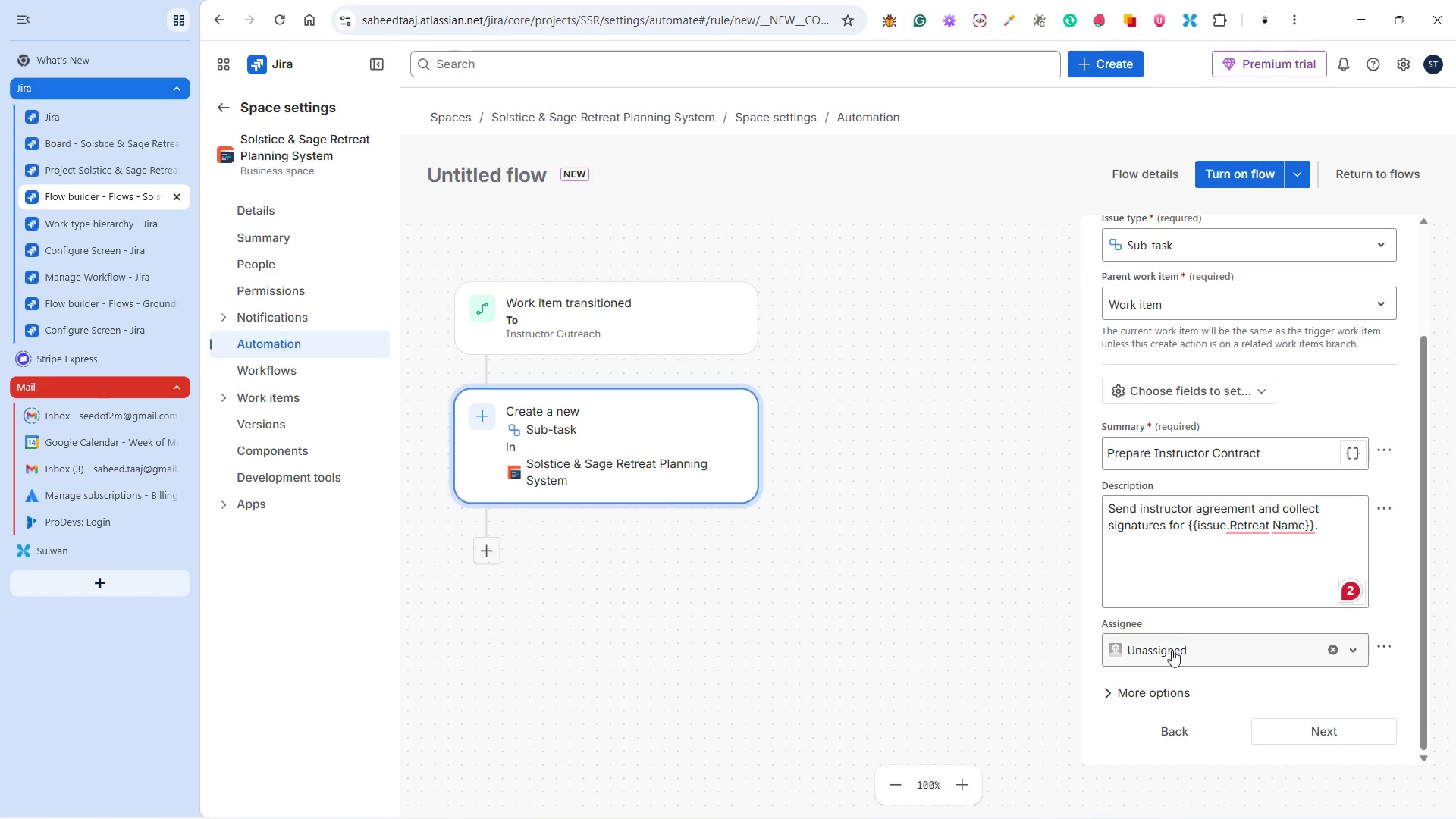 
left_click([1159, 640])
 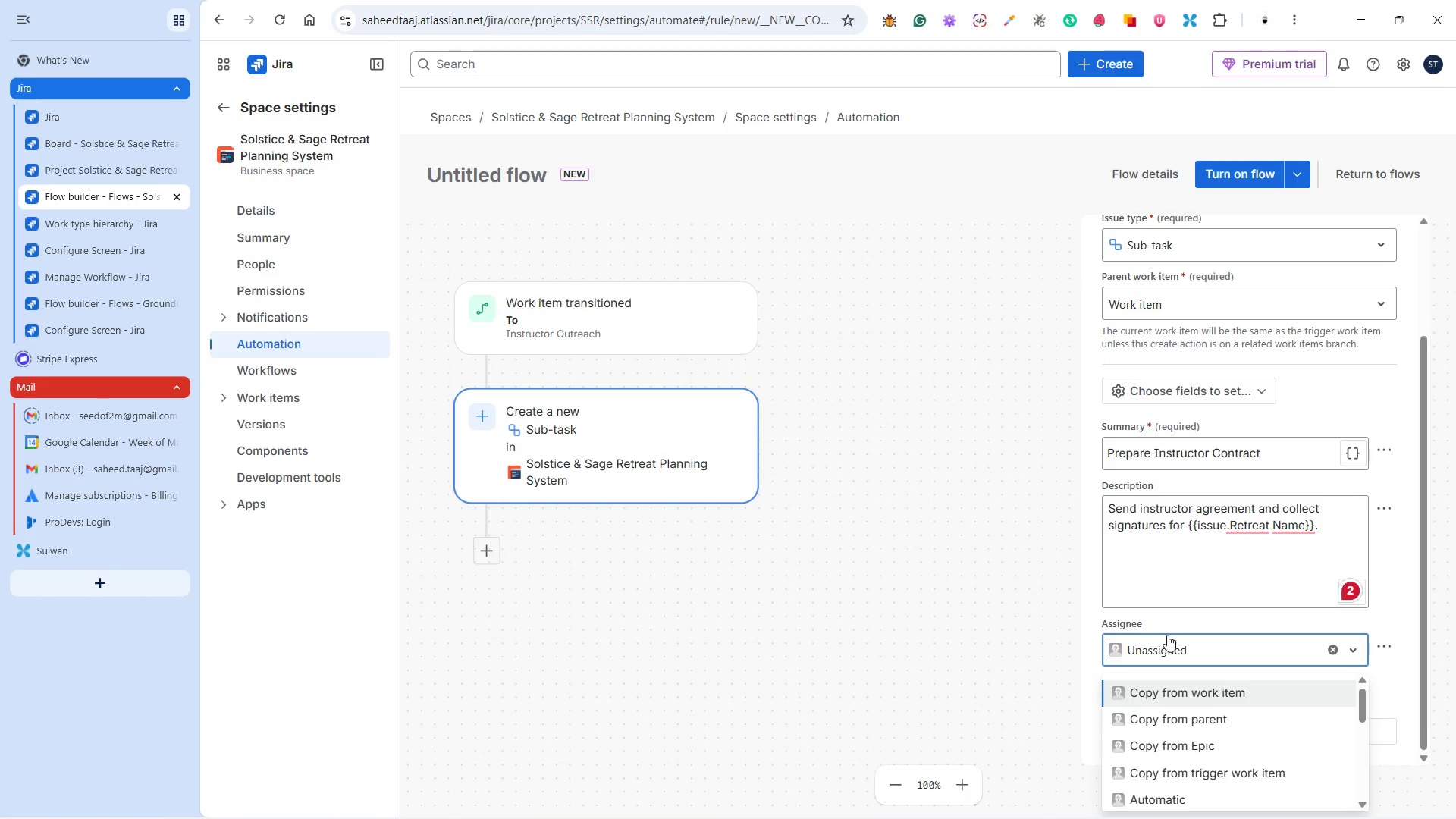 
scroll: coordinate [1172, 632], scroll_direction: down, amount: 4.0
 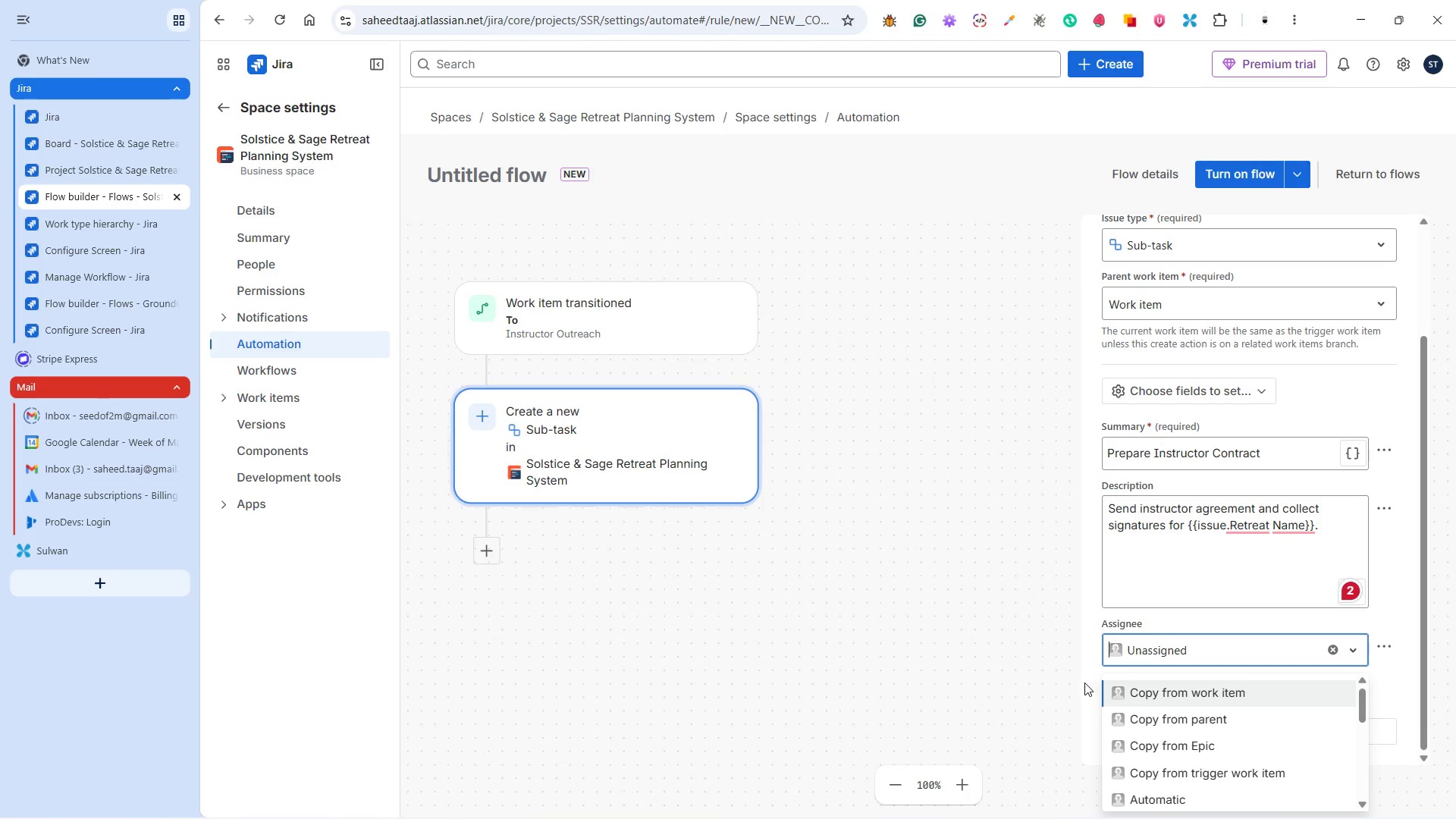 
left_click([1148, 792])
 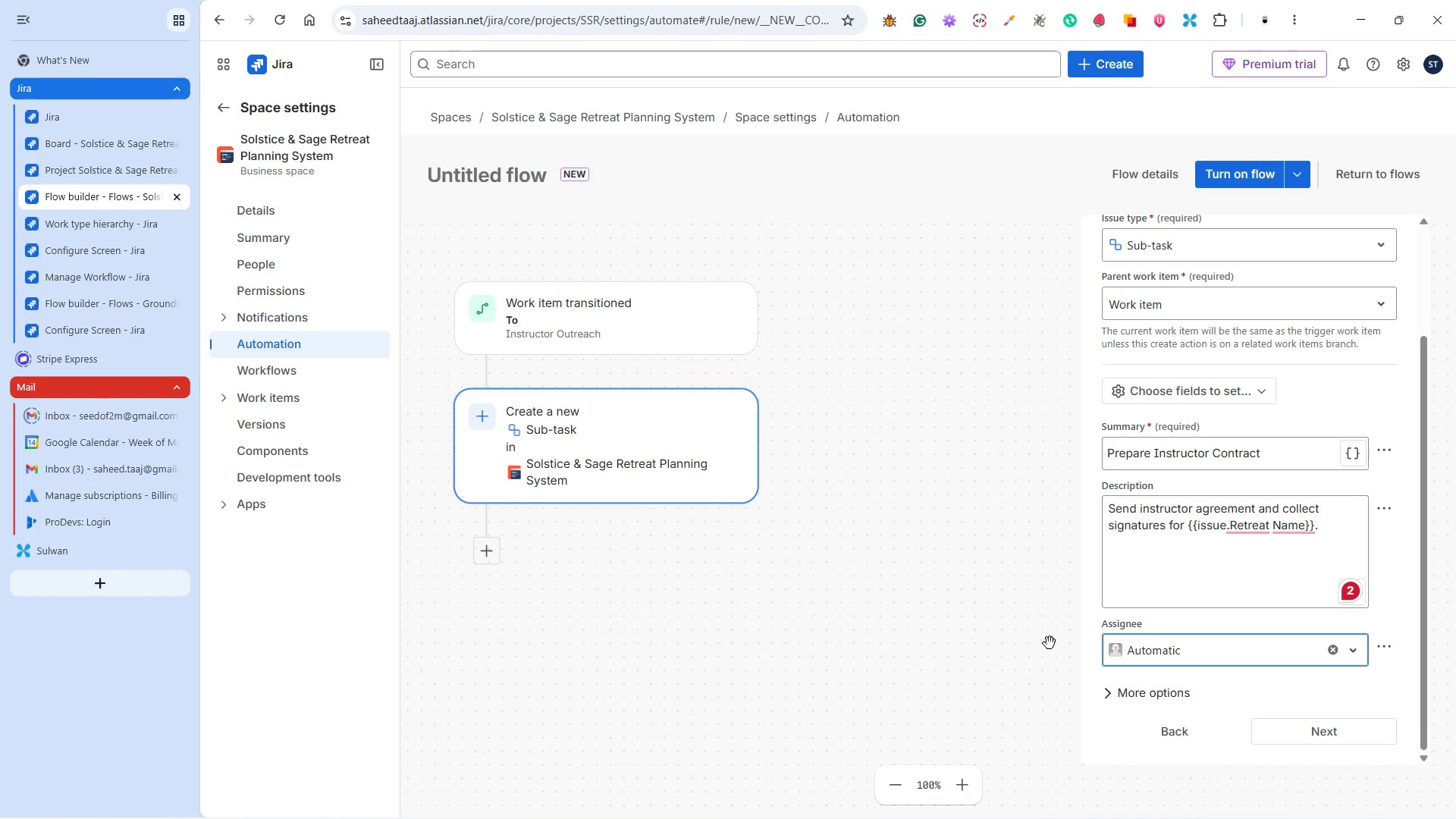 
scroll: coordinate [1081, 682], scroll_direction: down, amount: 2.0
 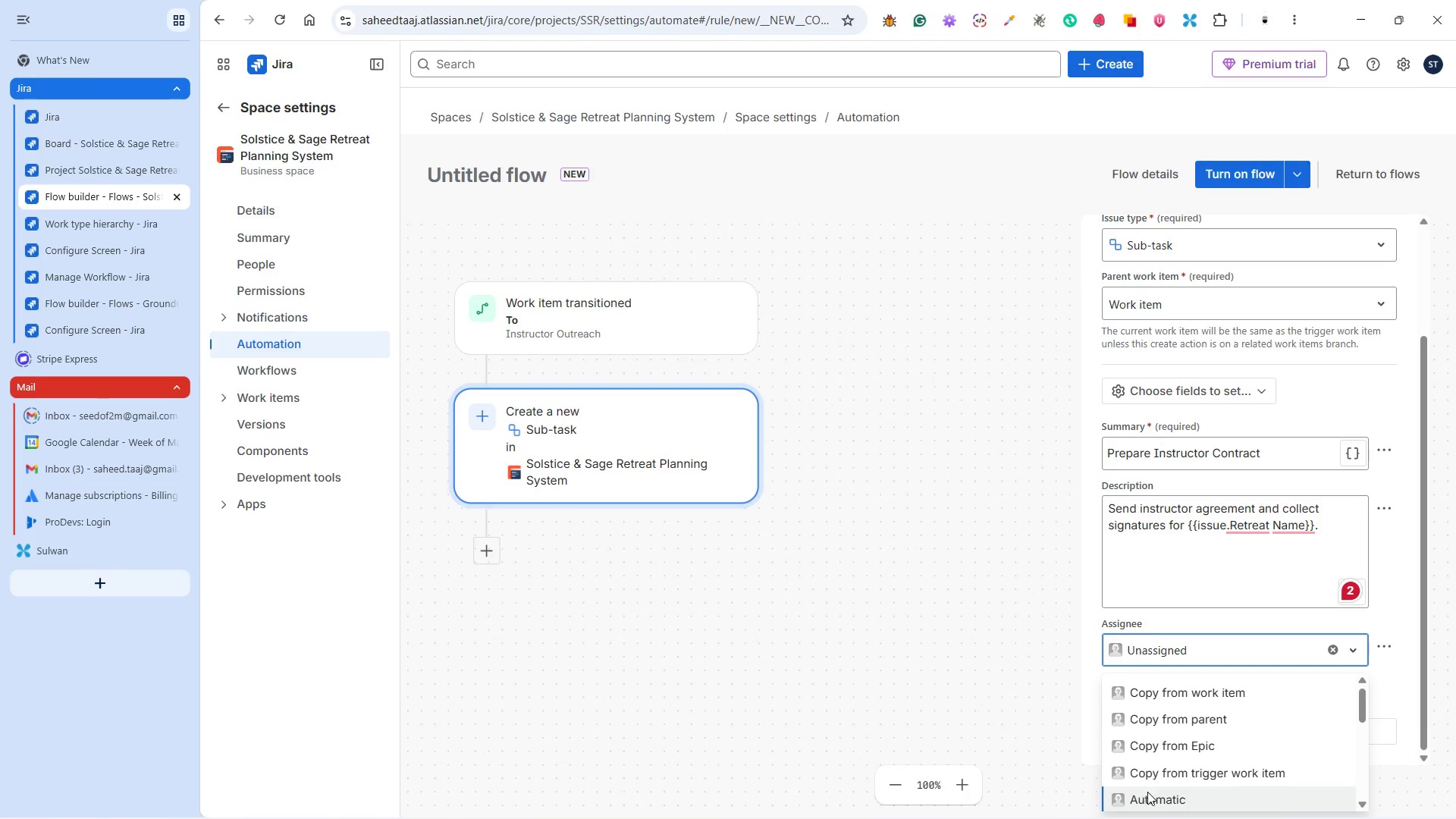 
left_click([1050, 643])
 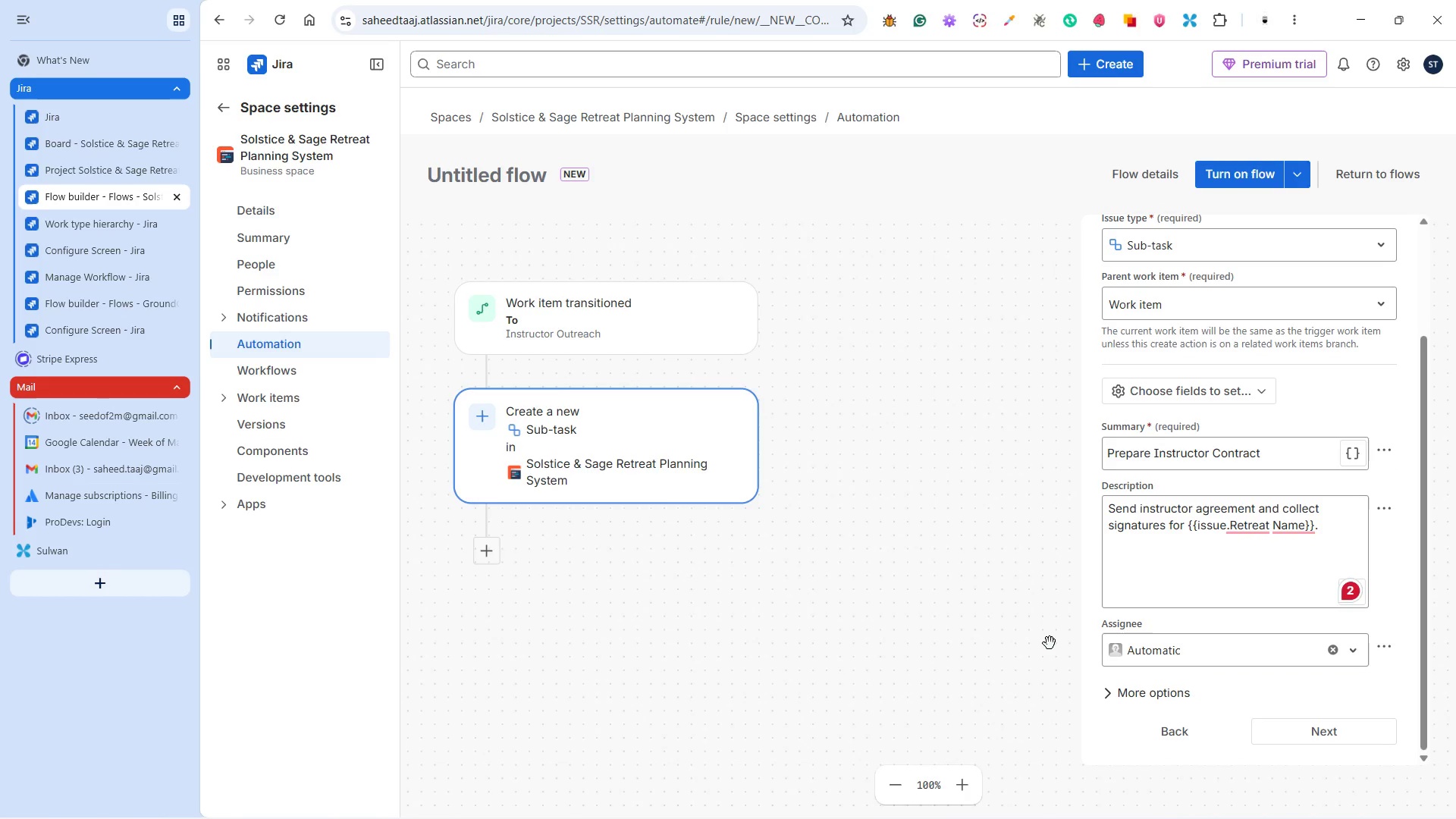 
scroll: coordinate [1050, 643], scroll_direction: down, amount: 2.0
 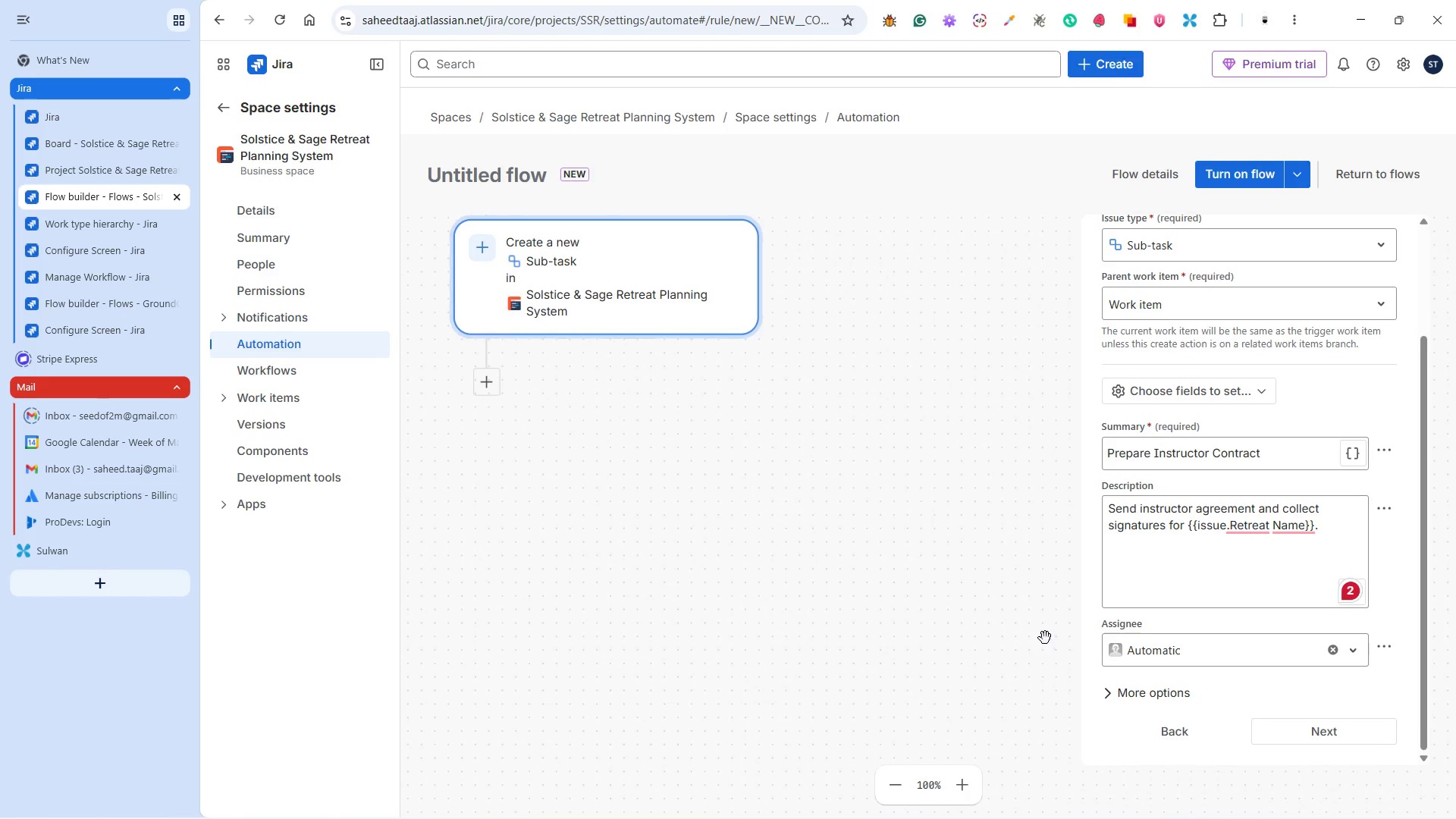 
scroll: coordinate [1045, 638], scroll_direction: up, amount: 3.0
 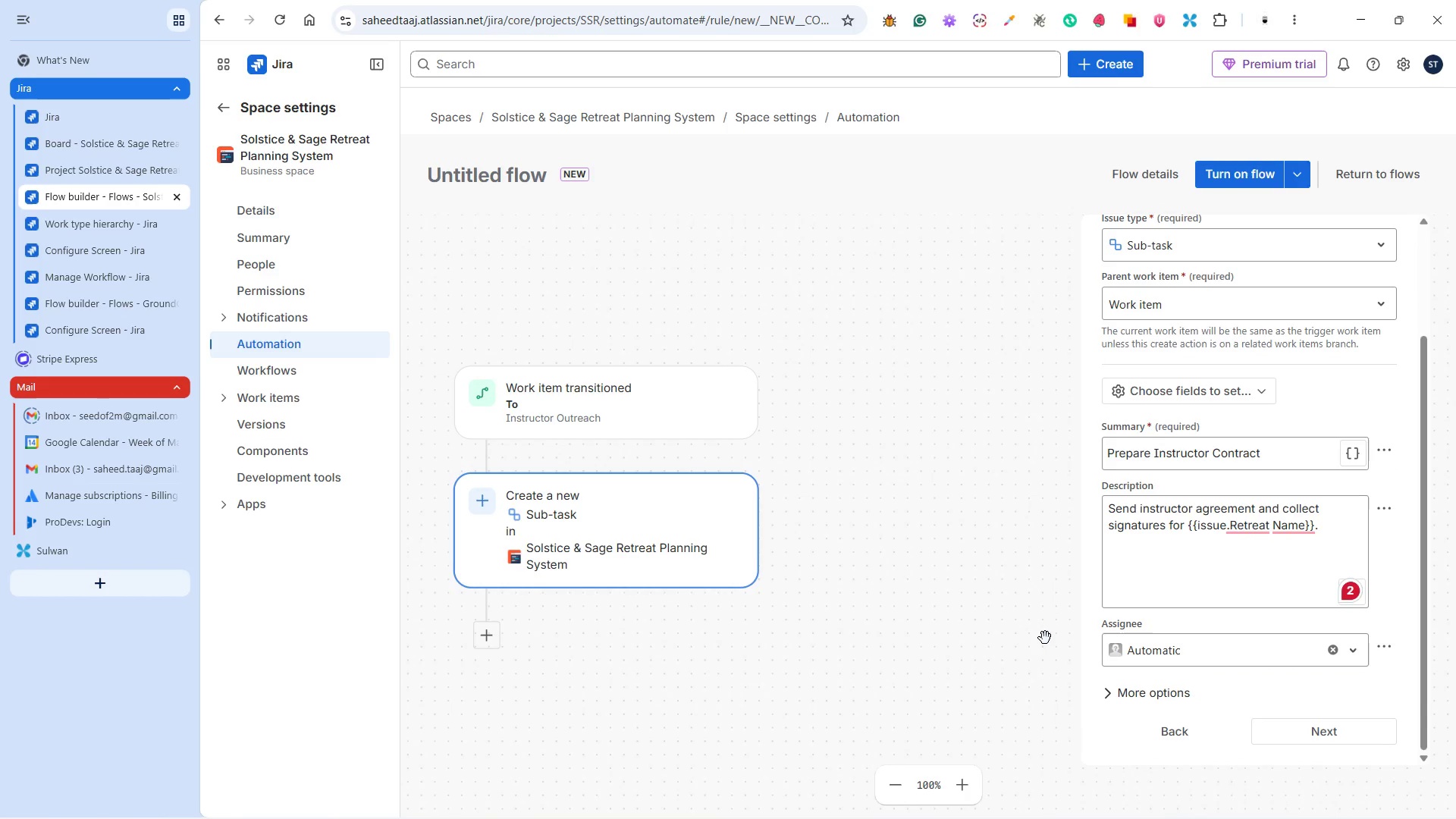 
scroll: coordinate [1045, 638], scroll_direction: down, amount: 1.0
 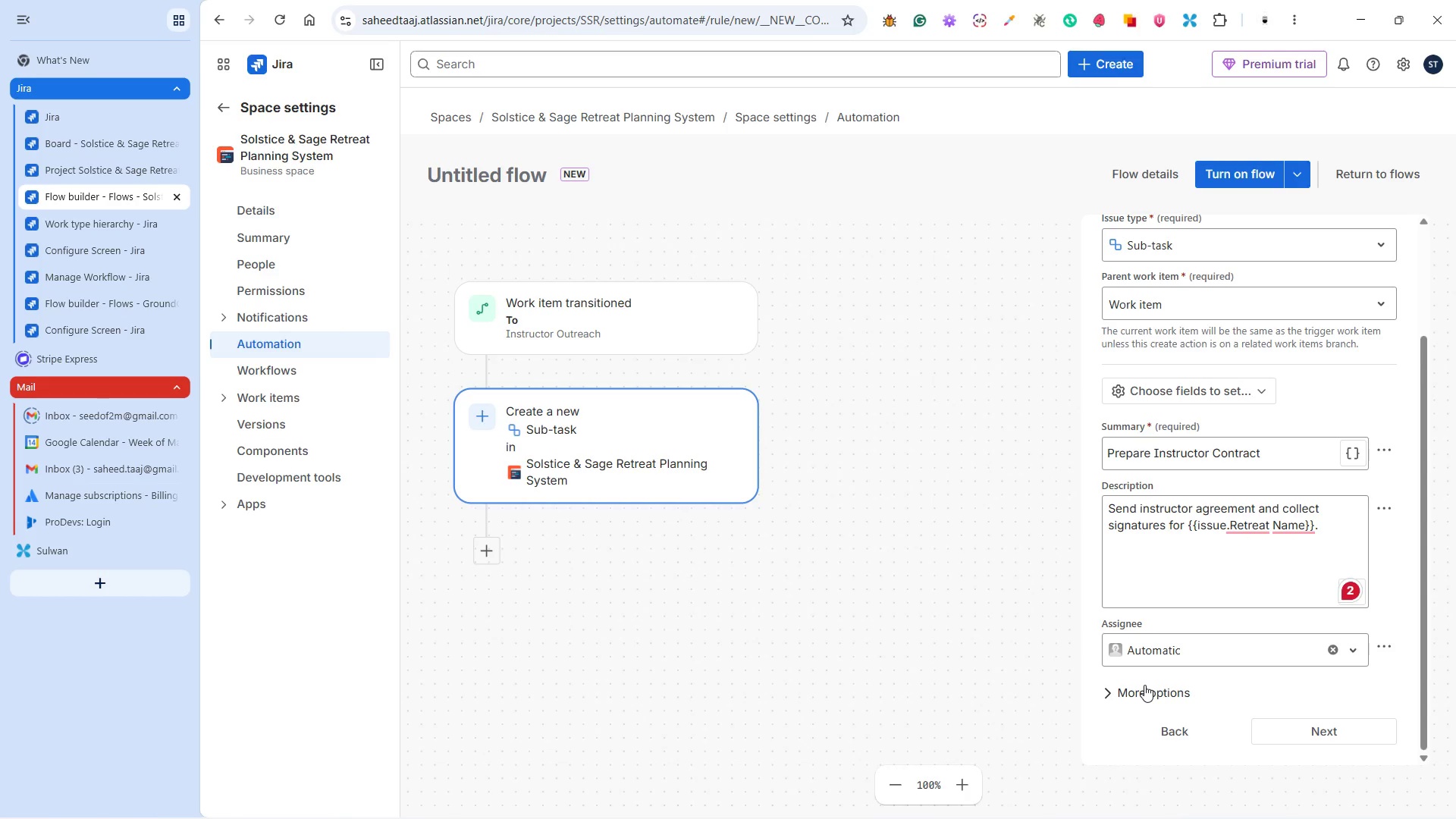 
left_click([1144, 685])
 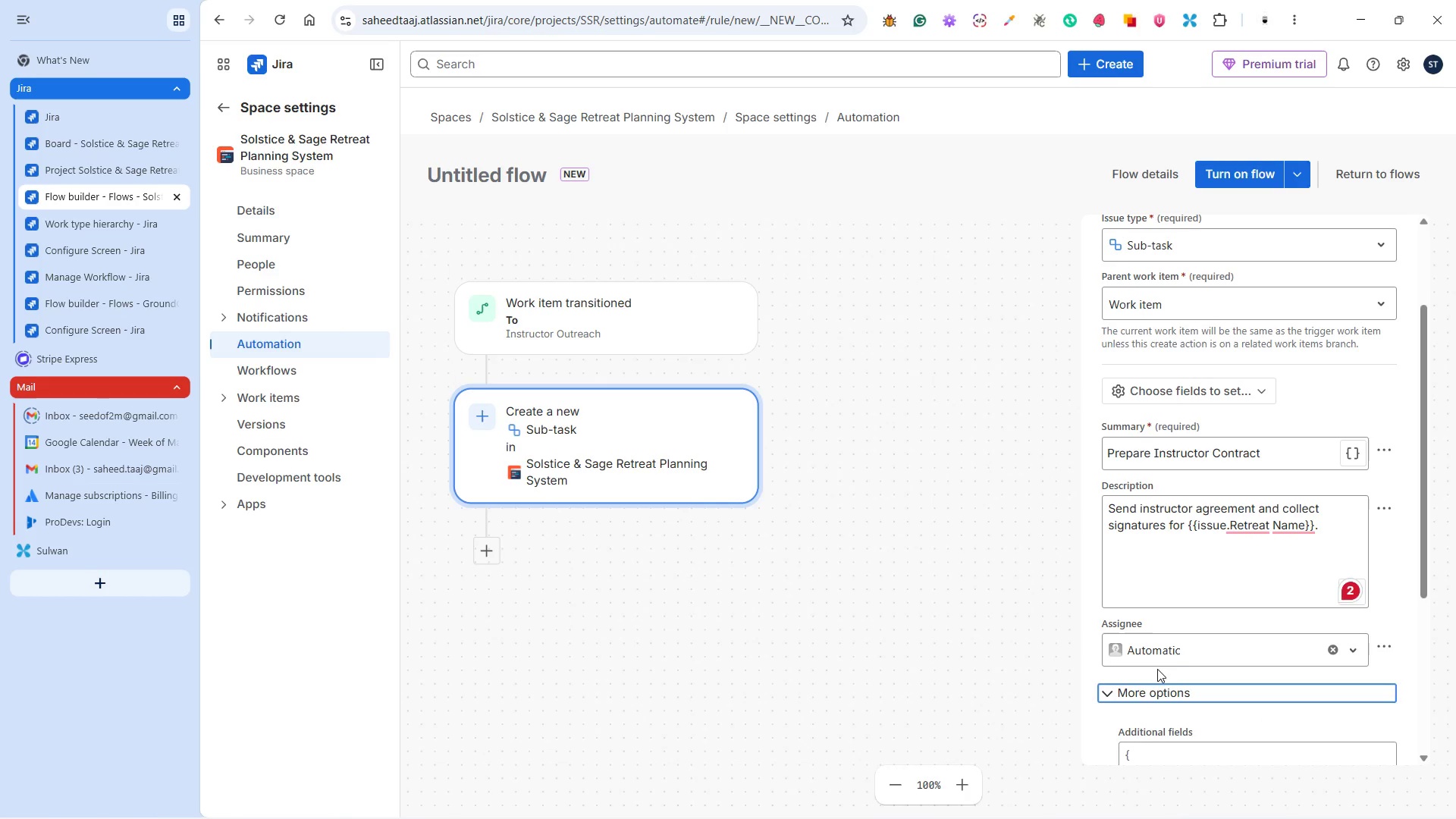 
scroll: coordinate [1168, 661], scroll_direction: down, amount: 2.0
 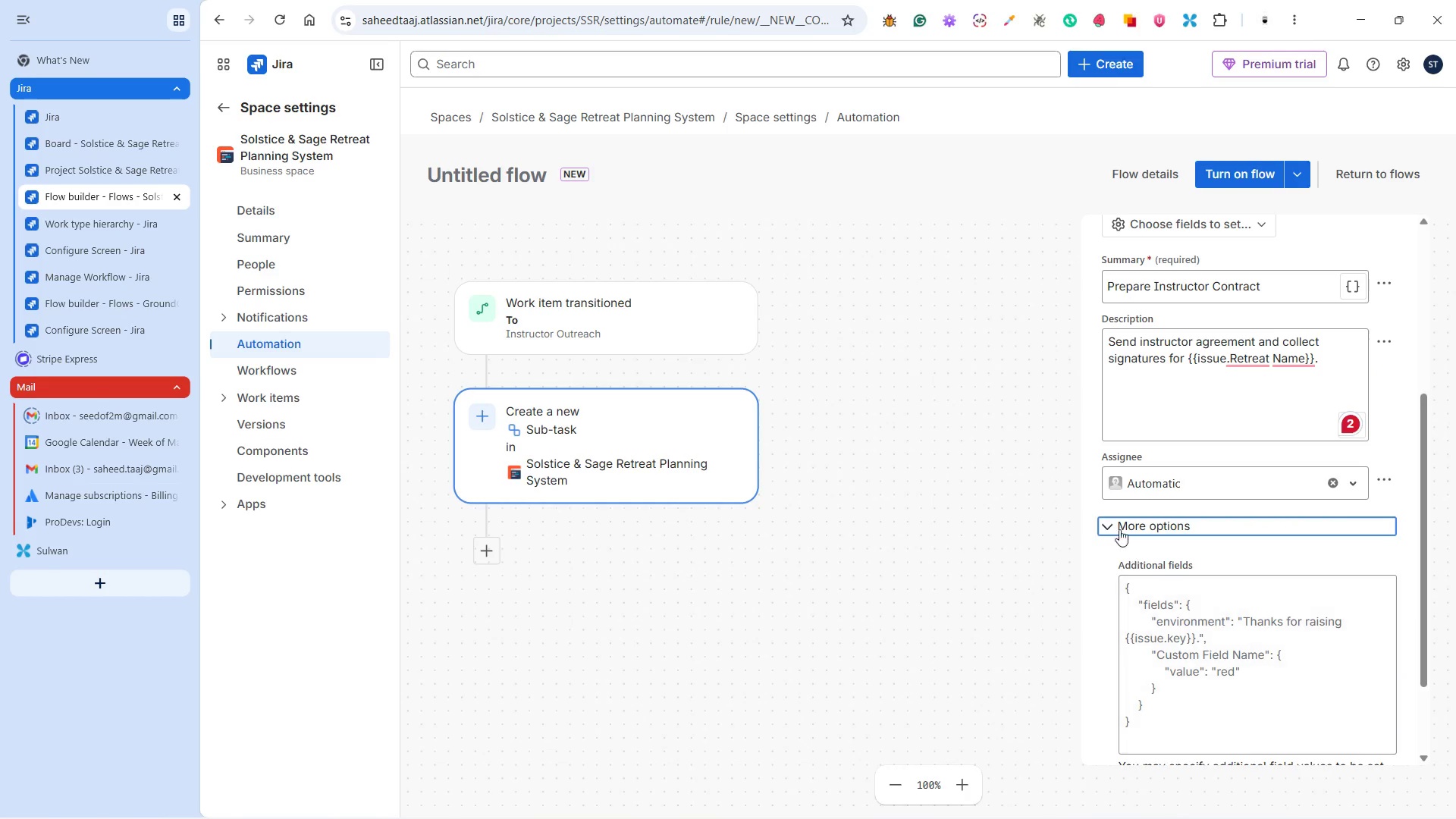 
left_click([1119, 525])
 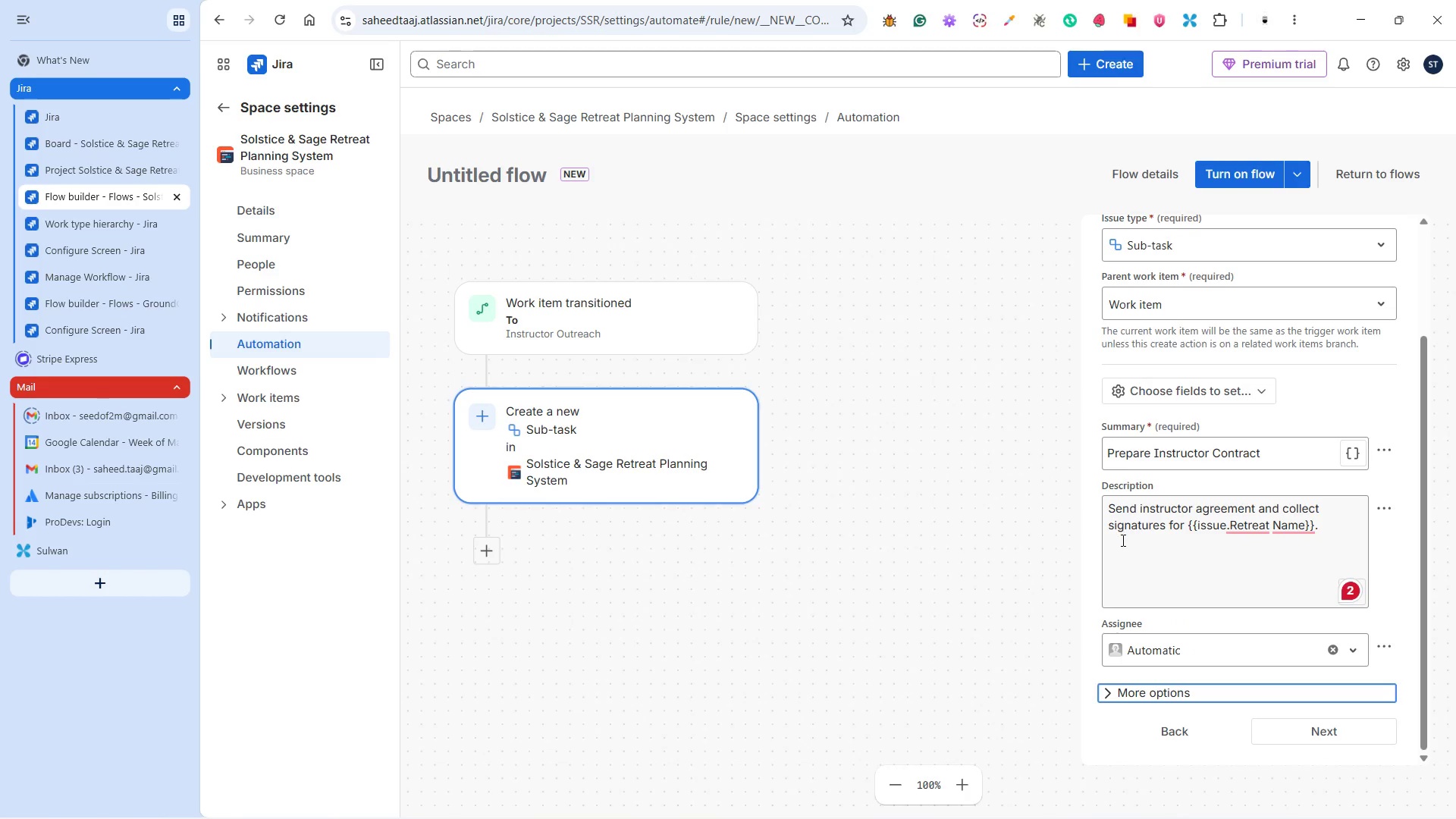 
left_click([1177, 475])
 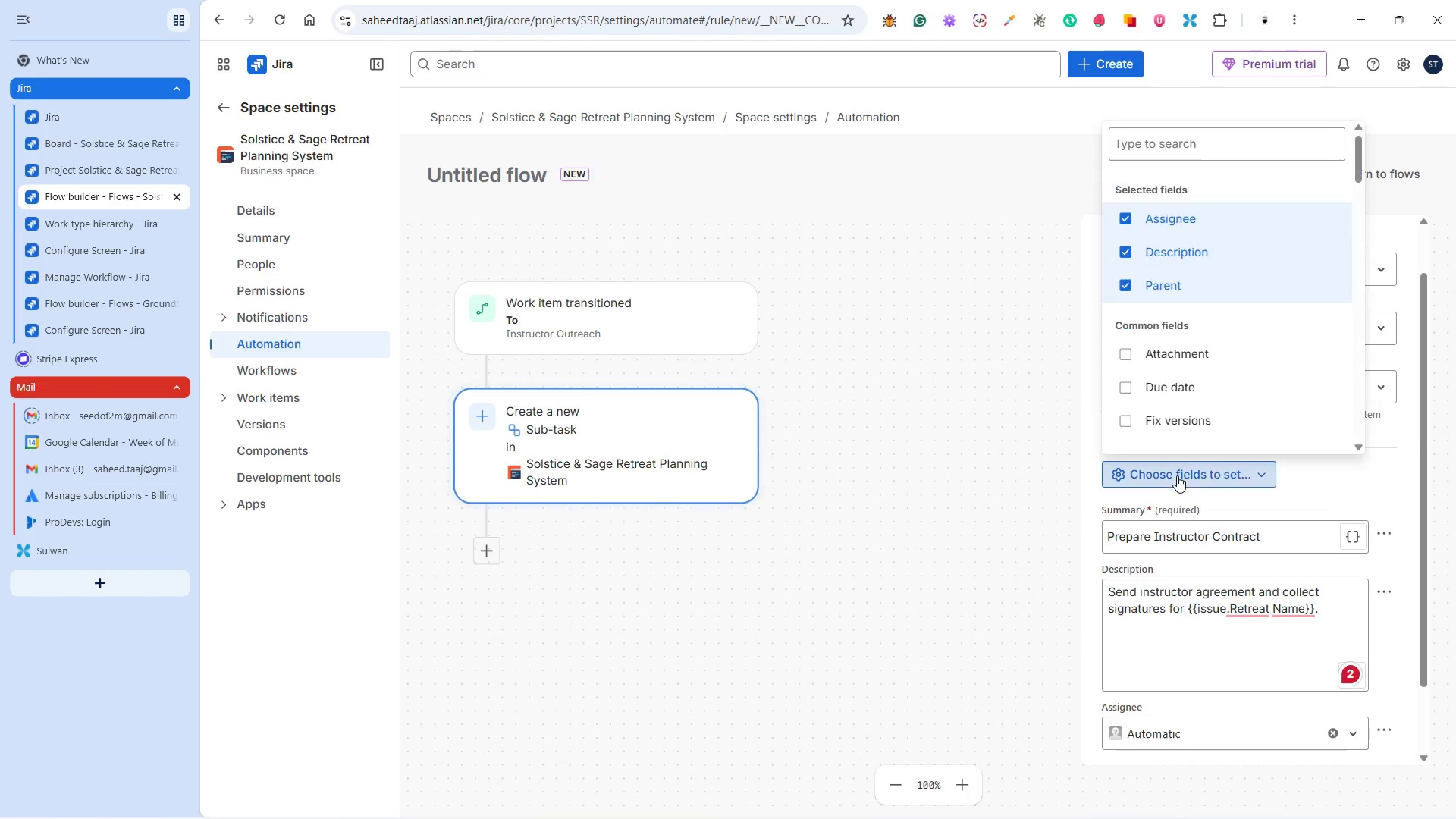 
scroll: coordinate [1122, 540], scroll_direction: up, amount: 1.0
 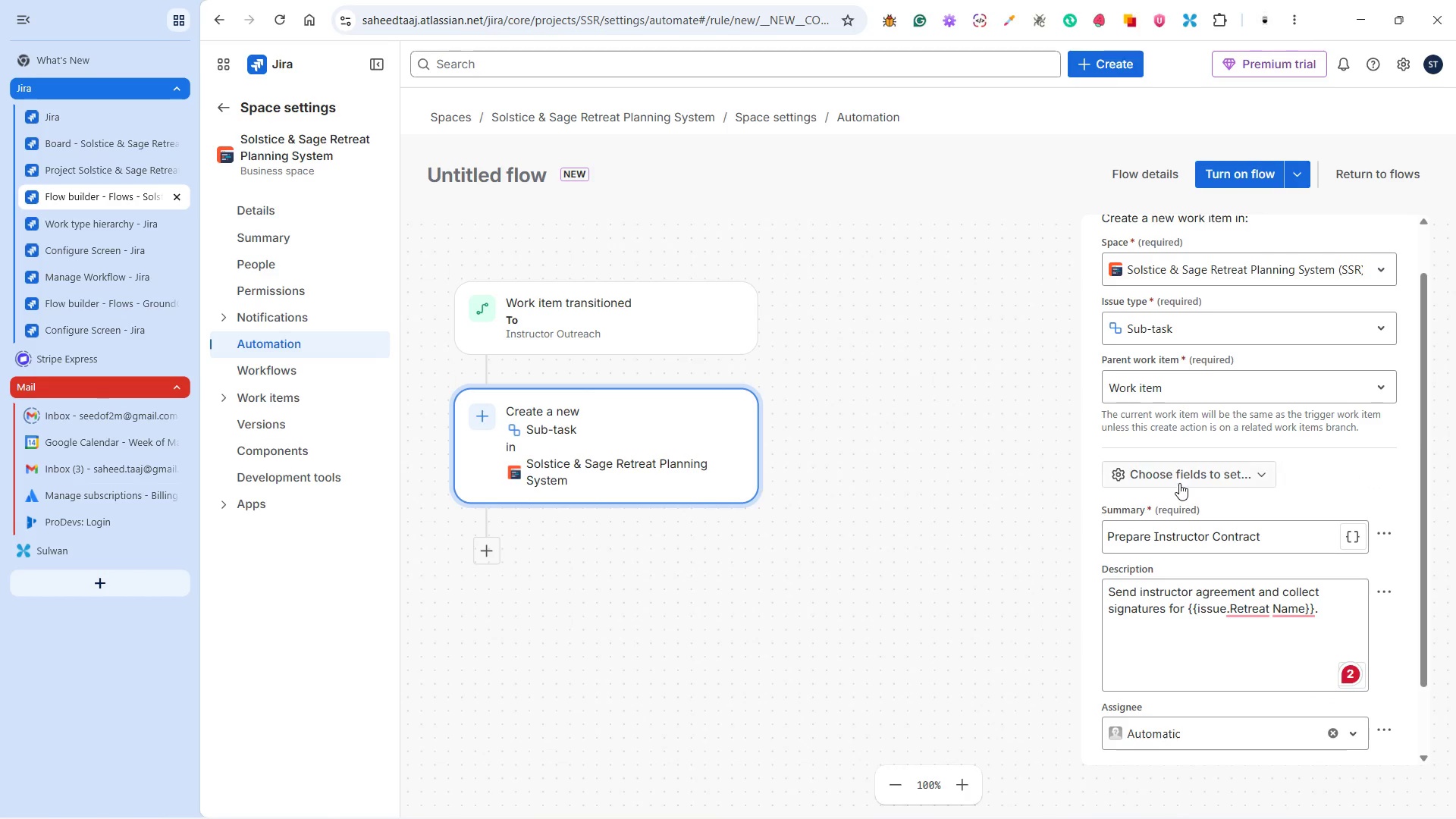 
mouse_move([1181, 463])
 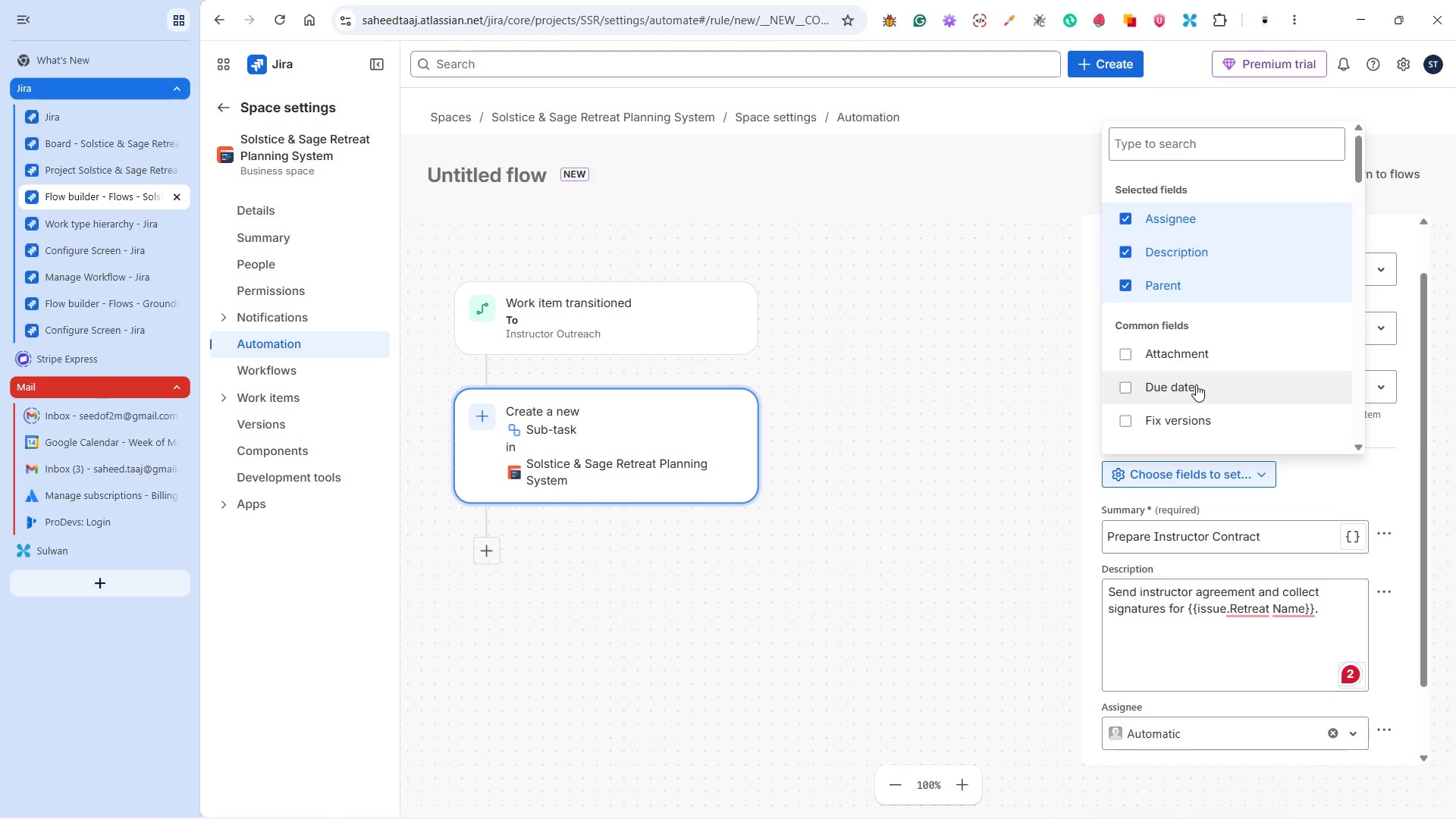 
left_click([1196, 384])
 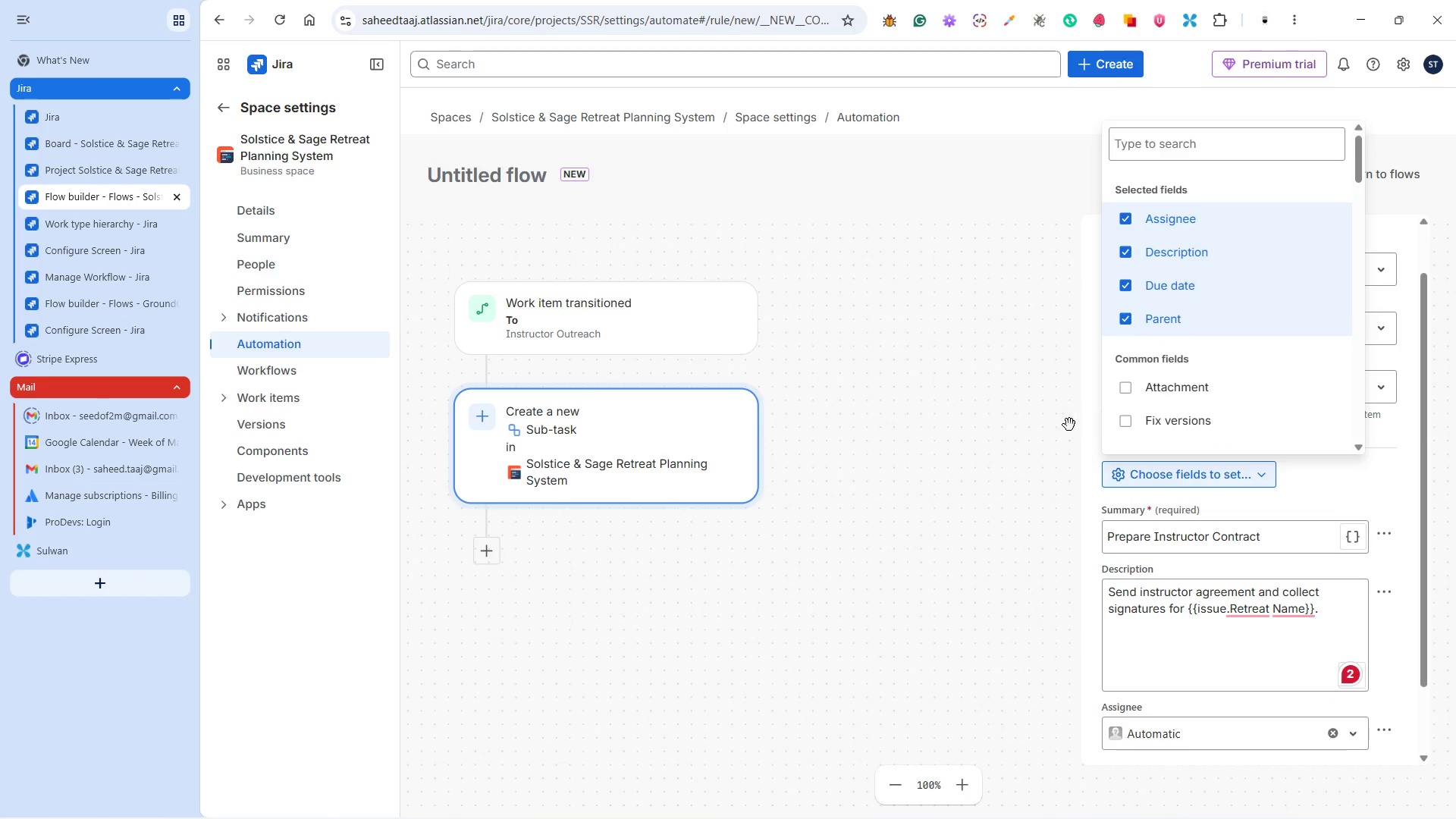 
left_click([1053, 425])
 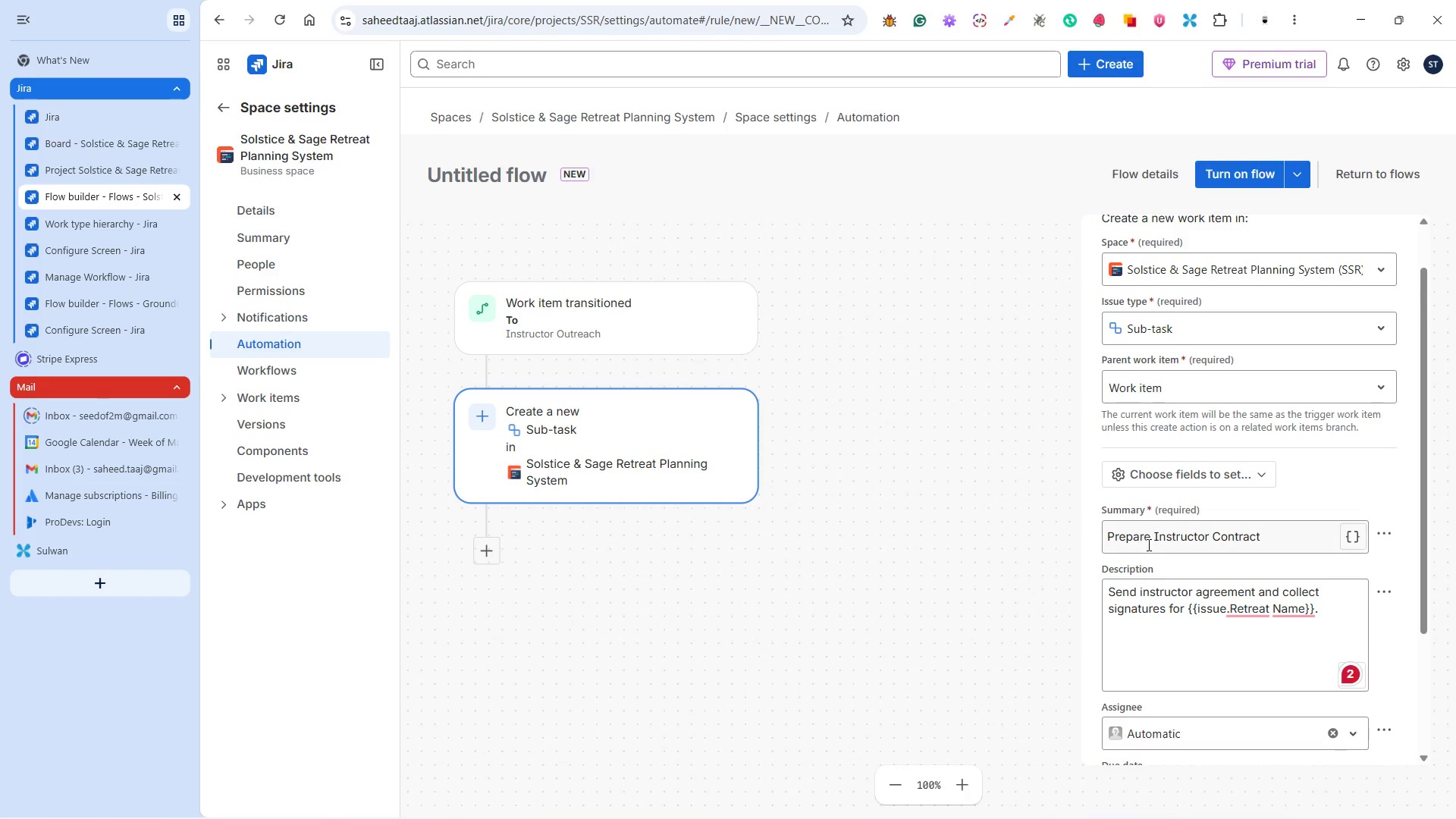 
left_click([1164, 607])
 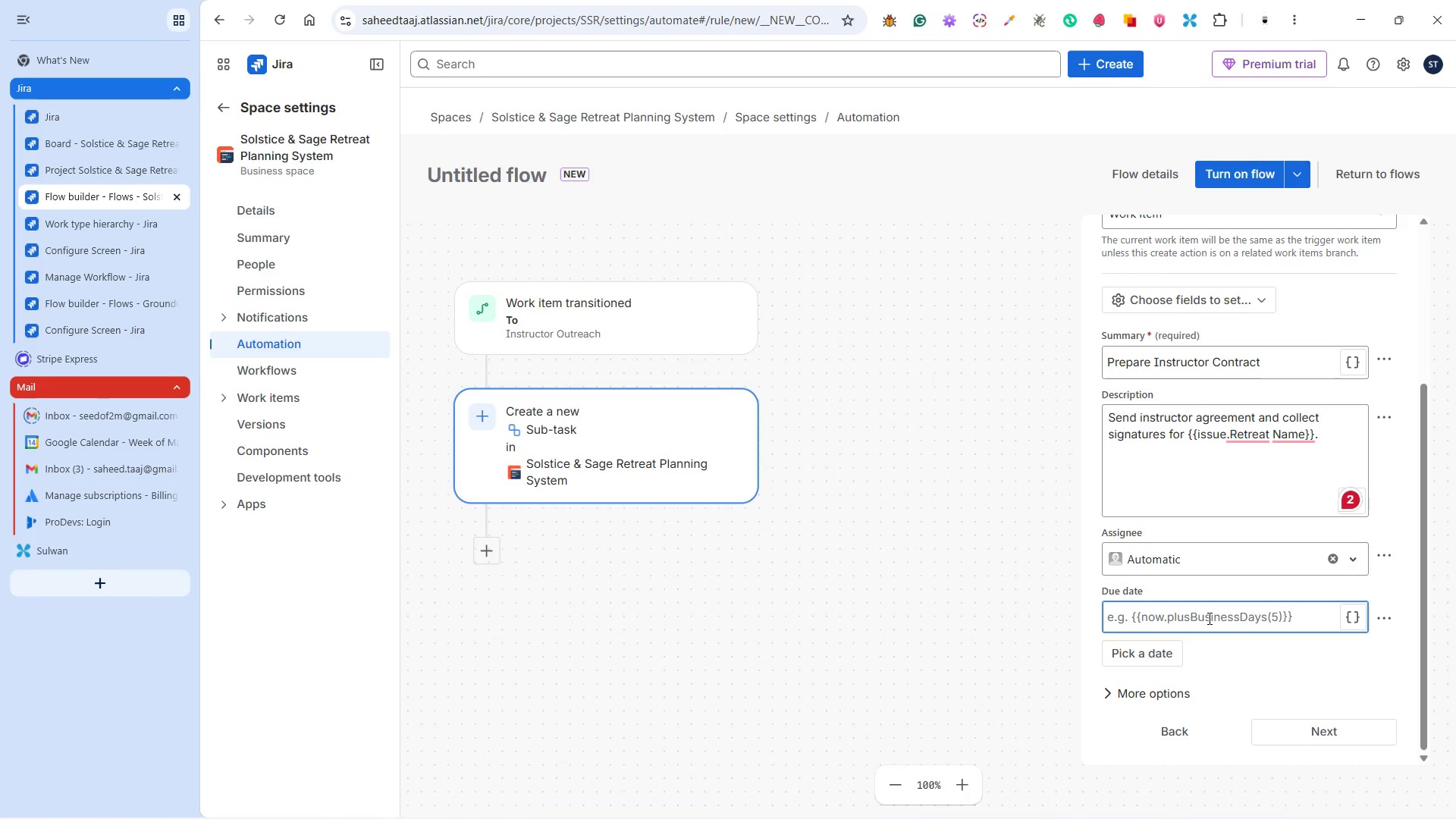 
scroll: coordinate [1150, 545], scroll_direction: down, amount: 3.0
 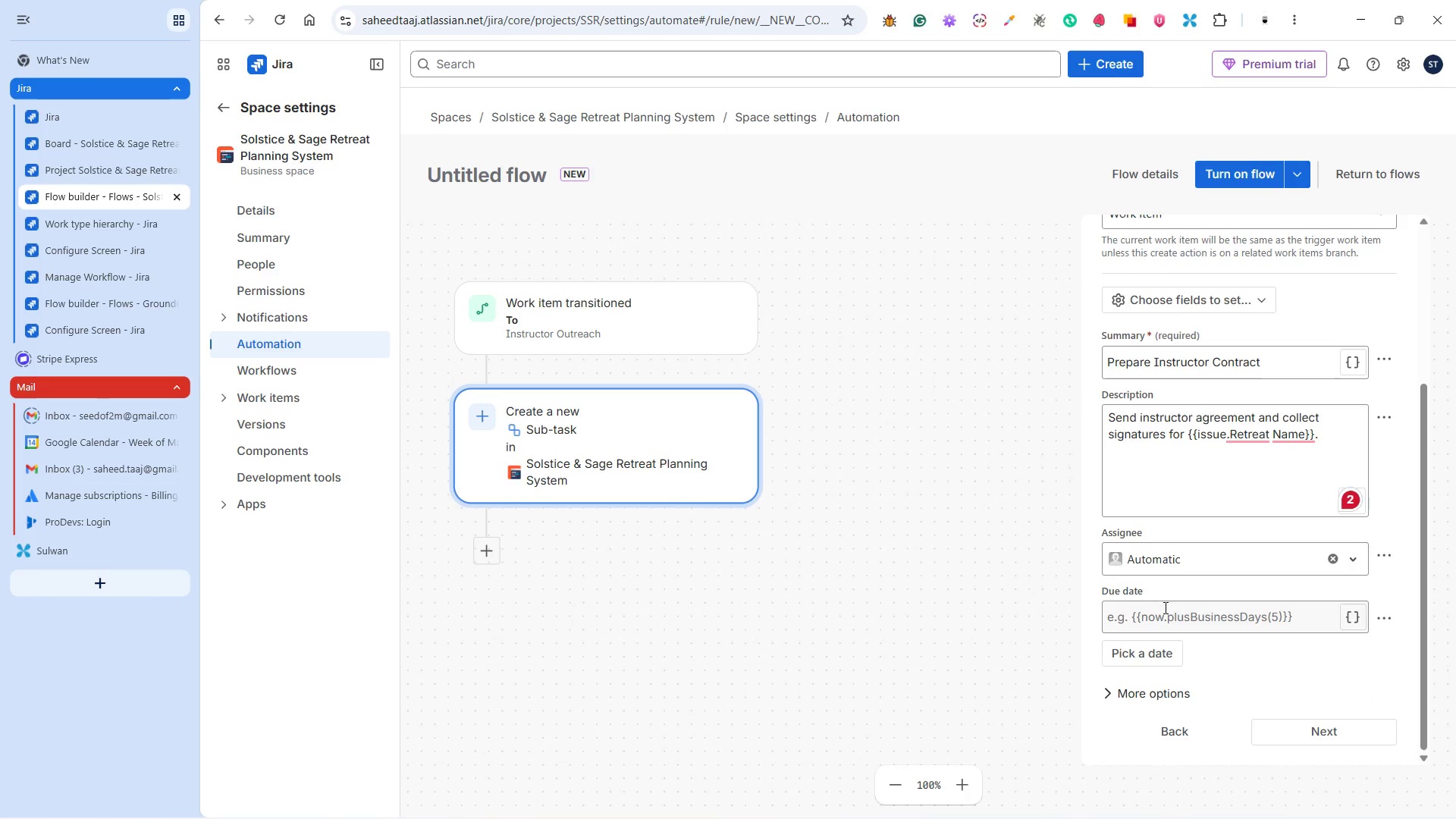 
type({{now.plusBusineess)
key(Backspace)
key(Backspace)
 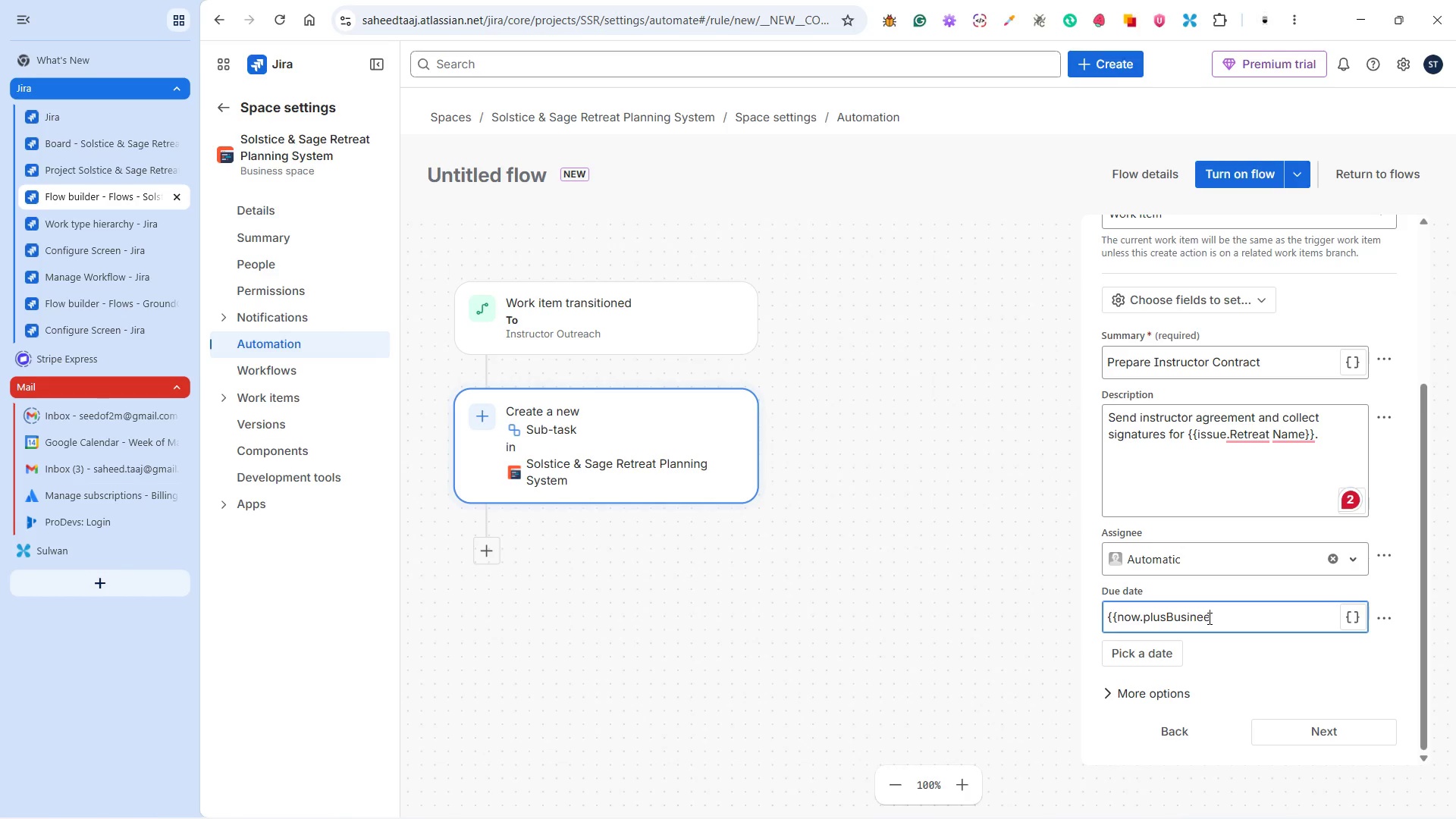 
key(Backspace)
type(ss)
 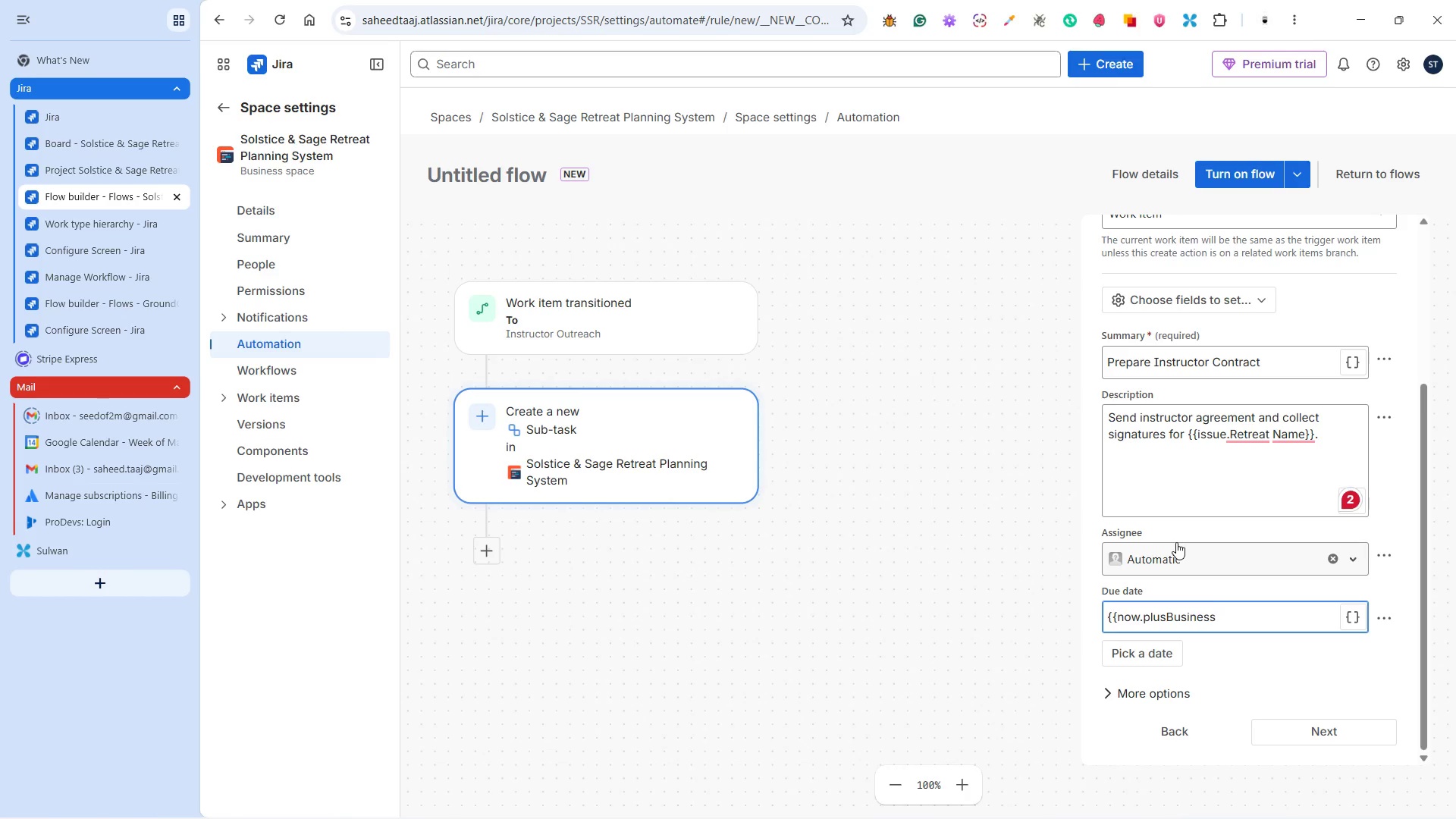 
left_click([1176, 542])
 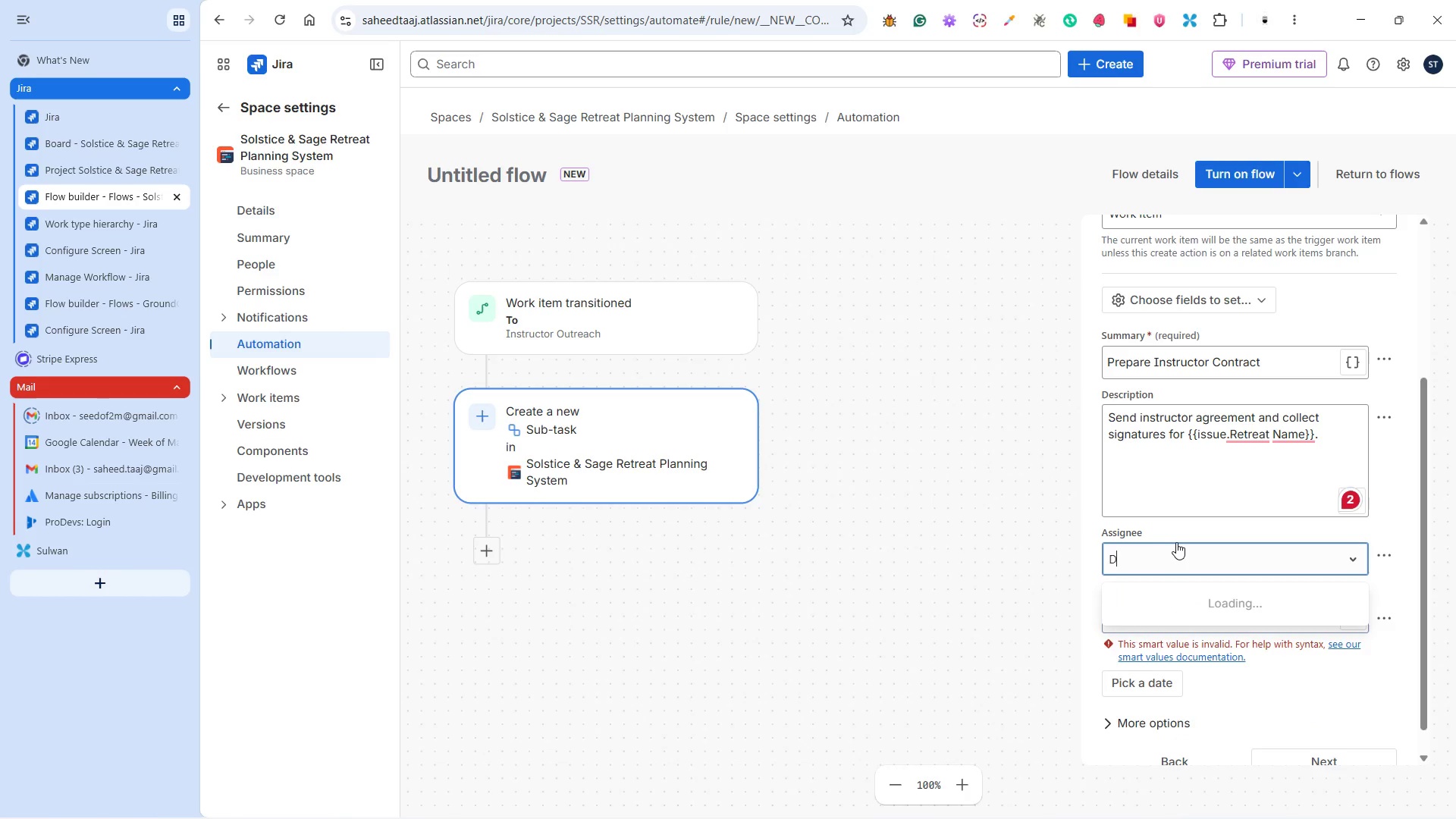 
type(Days)
 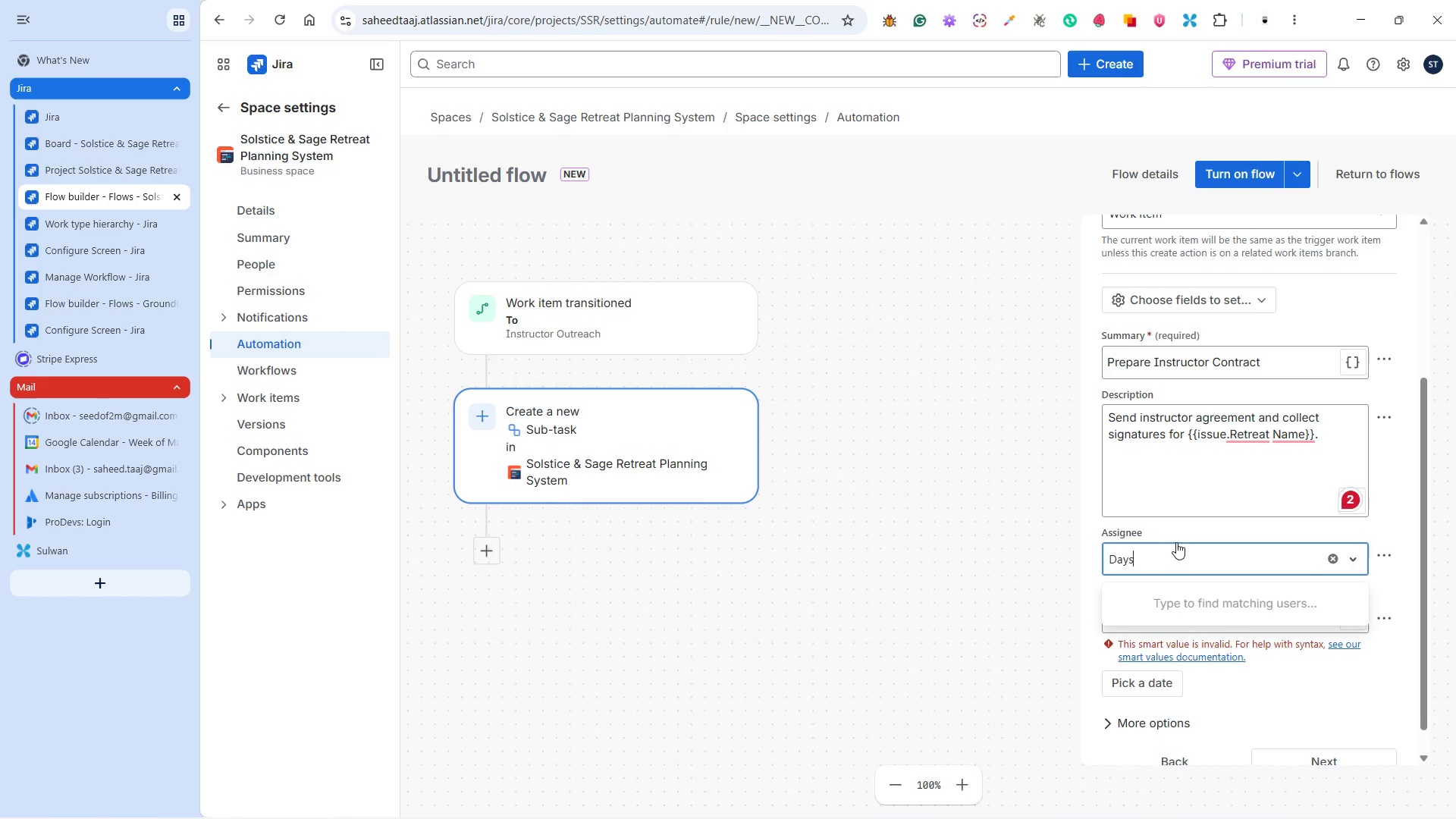 
left_click([1066, 533])
 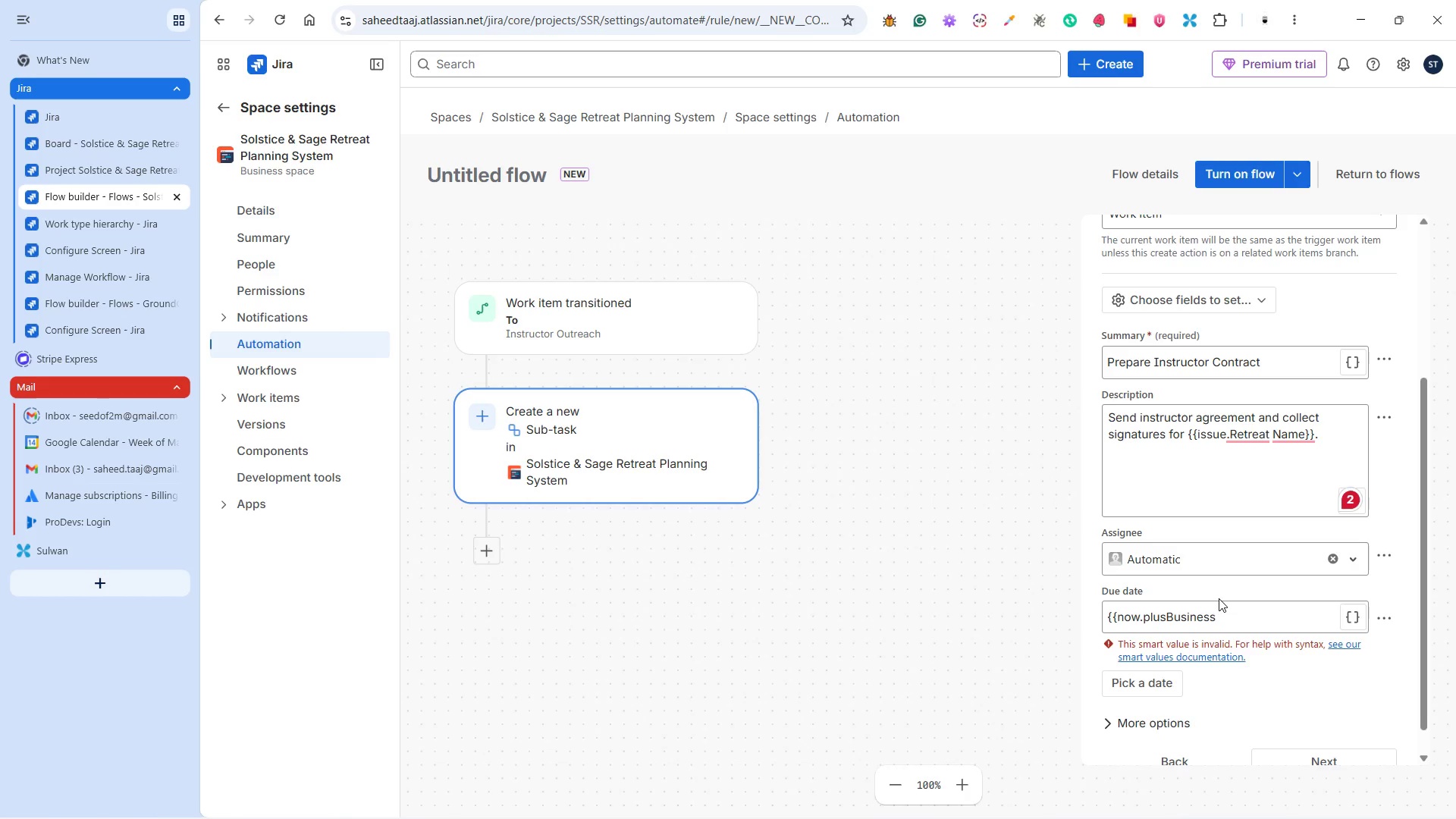 
left_click([1231, 613])
 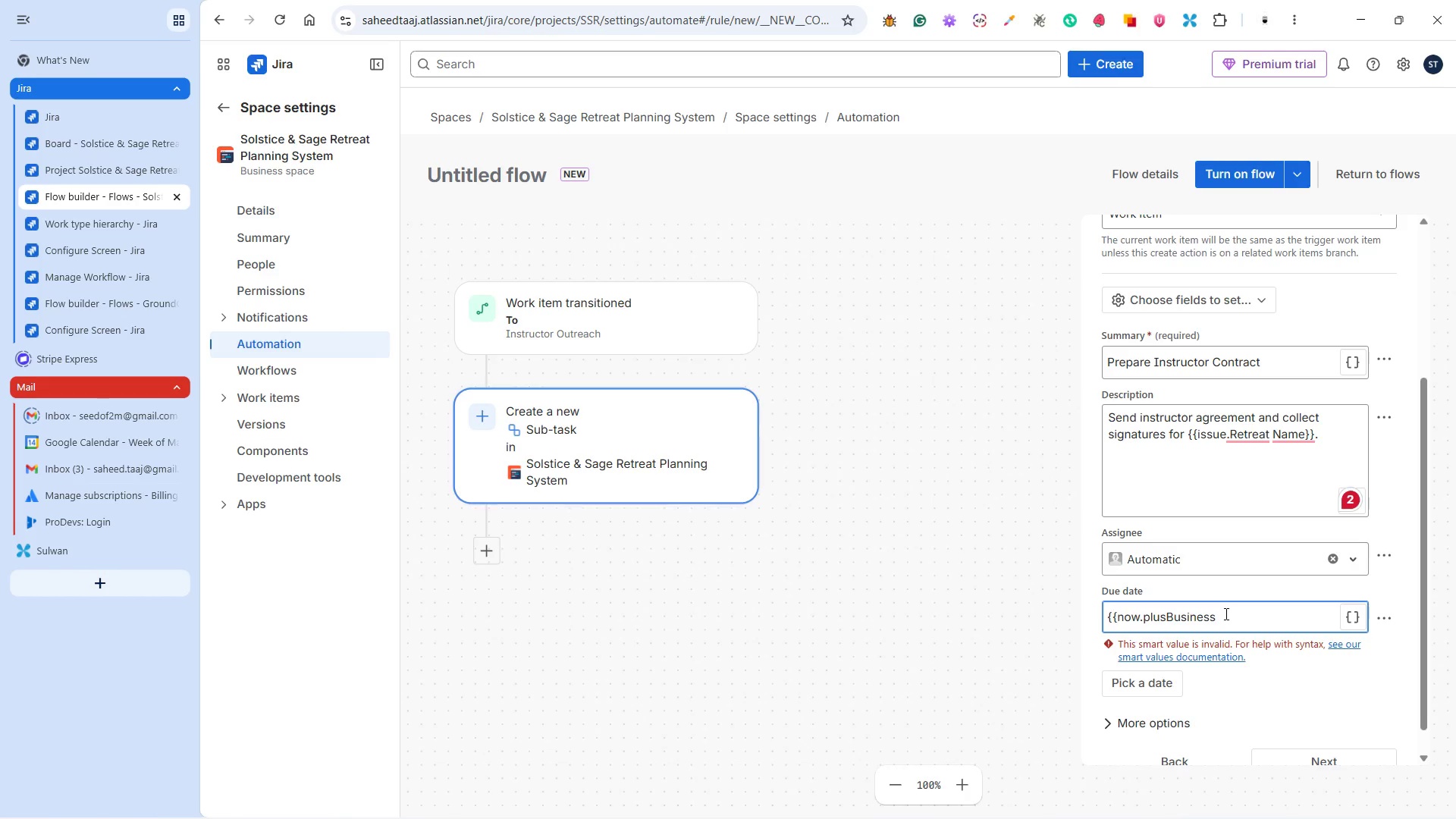 
type(Days(3)}})
 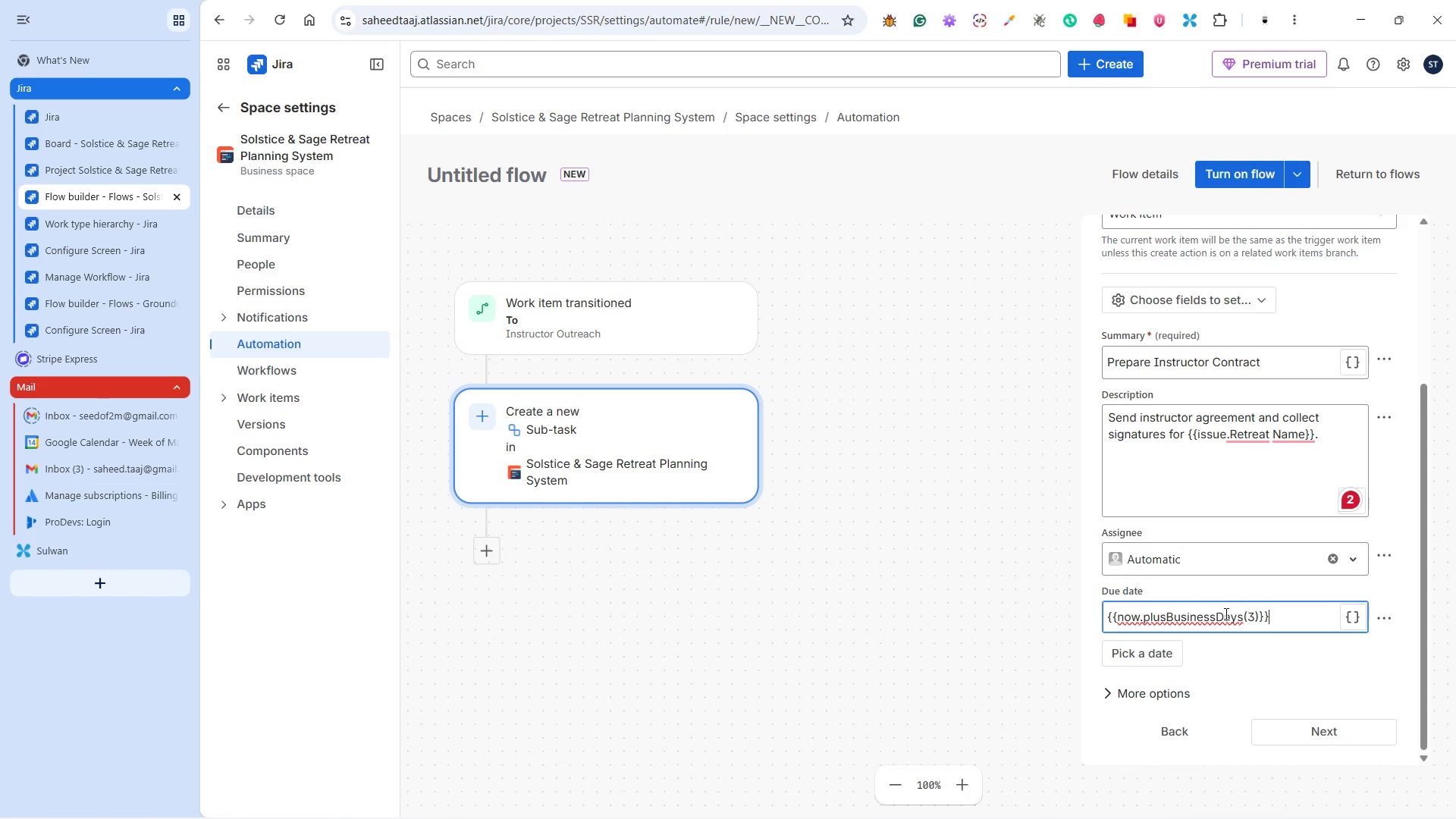 
key(Control+A)
 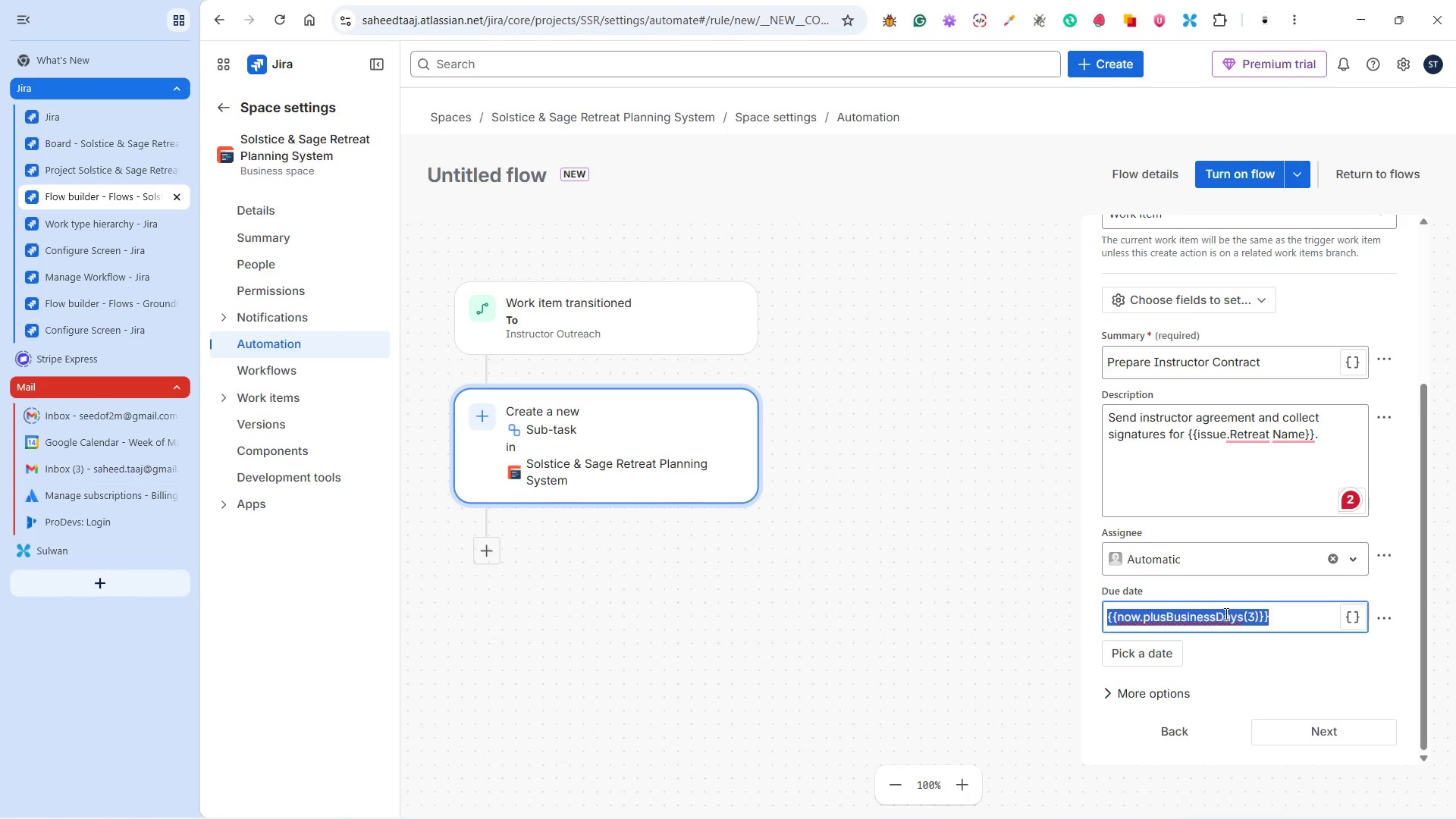 
key(Control+X)
 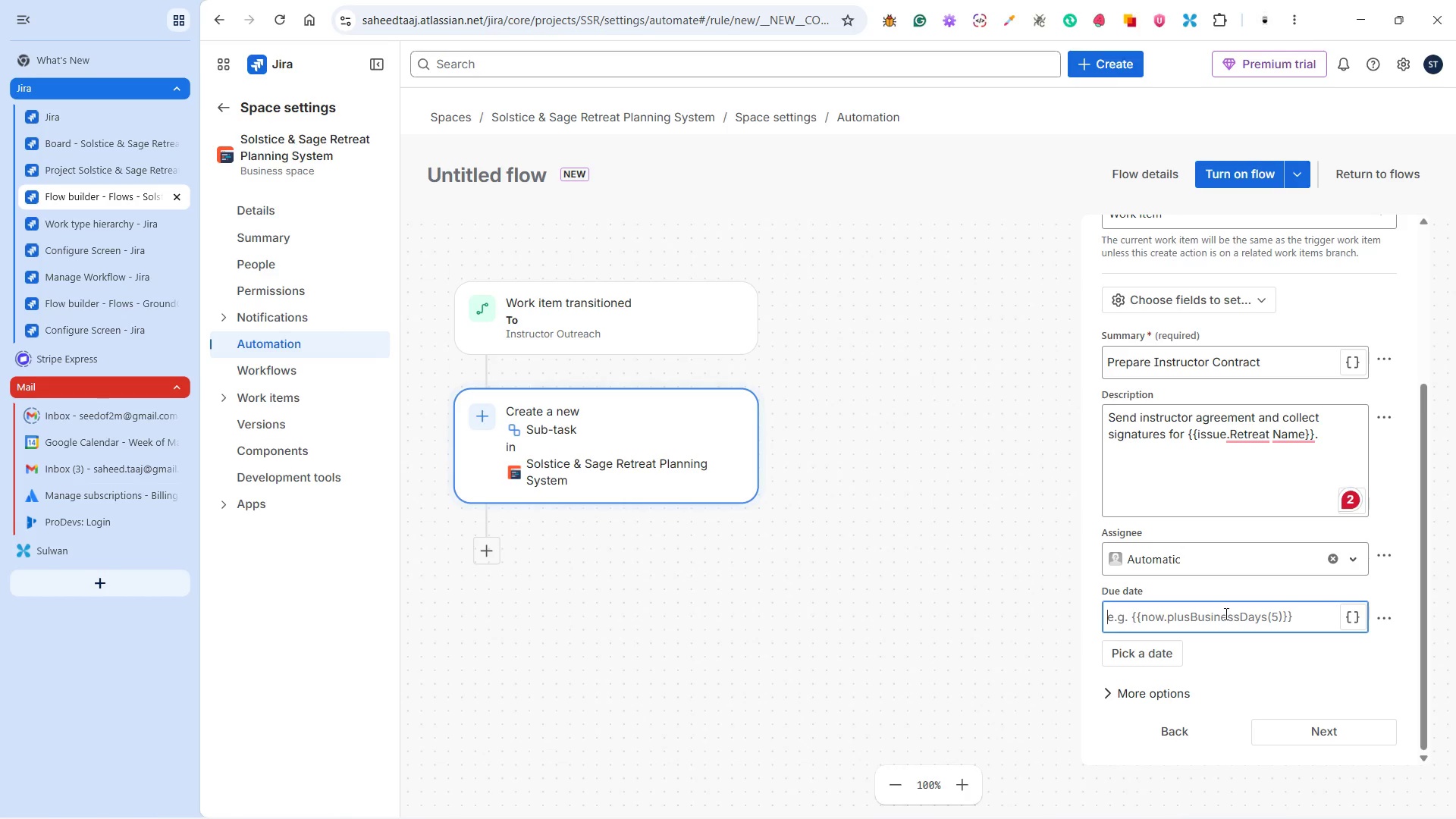 
wait(7.31)
 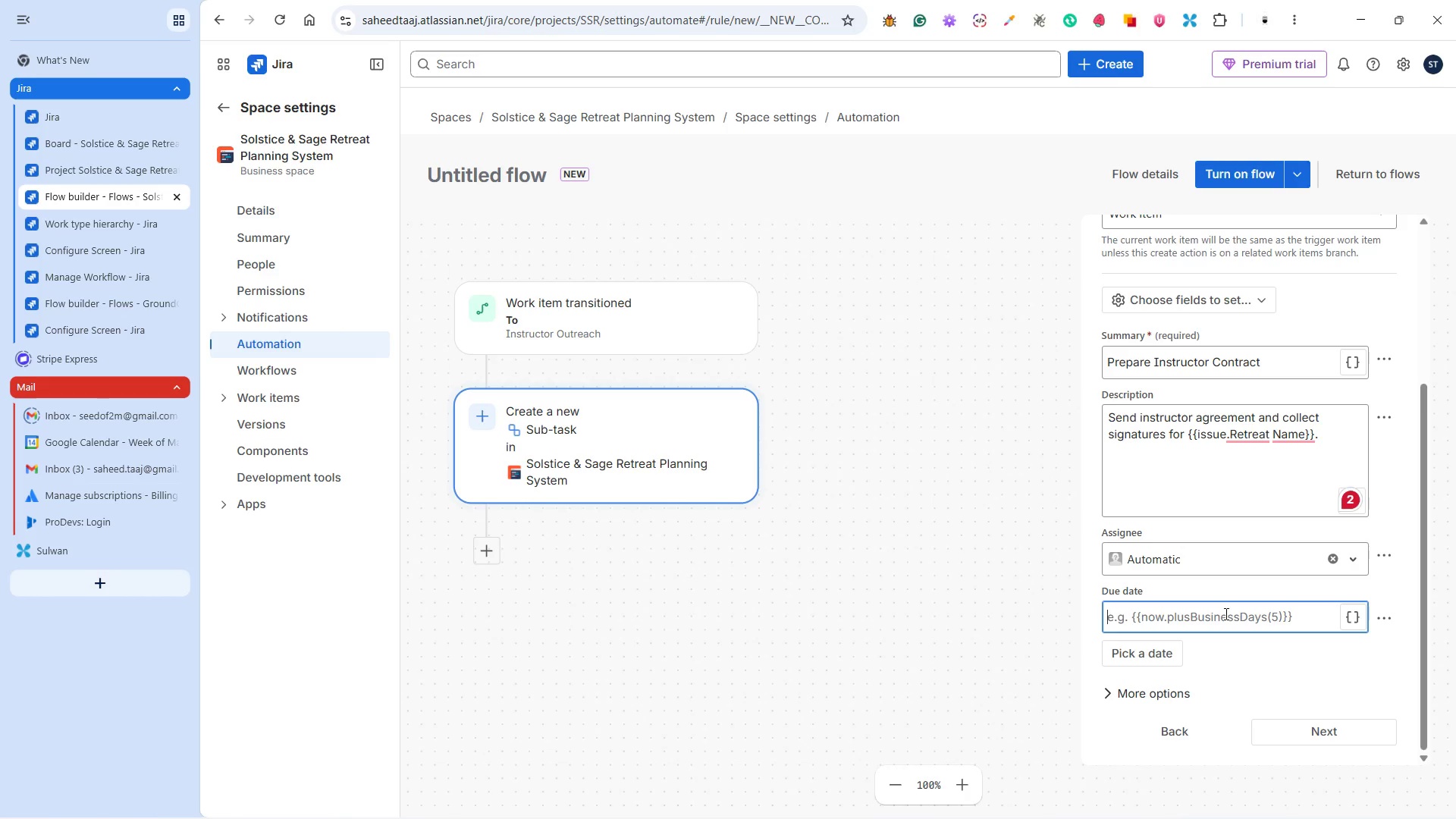 
key(Control+V)
 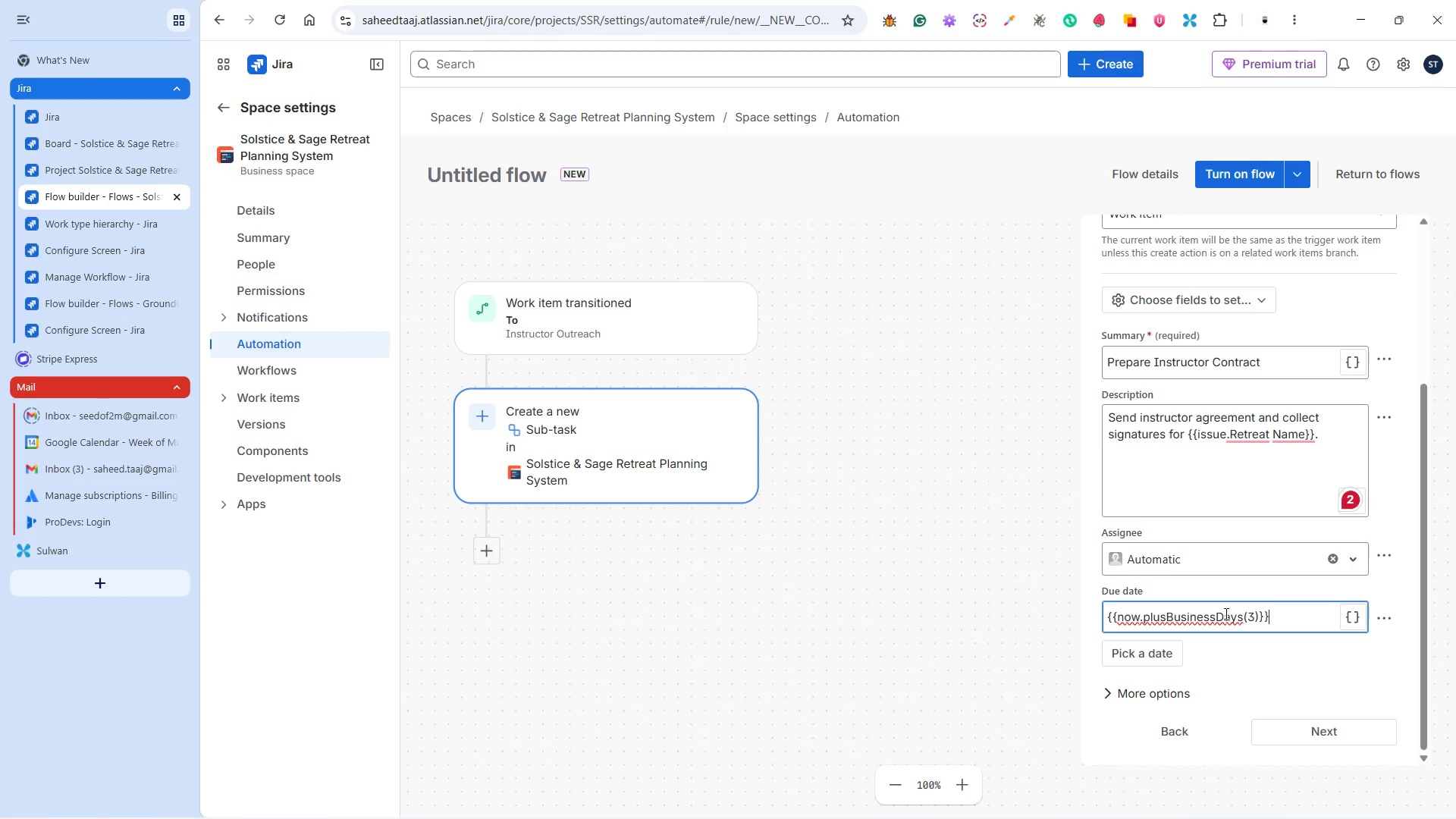 
wait(36.27)
 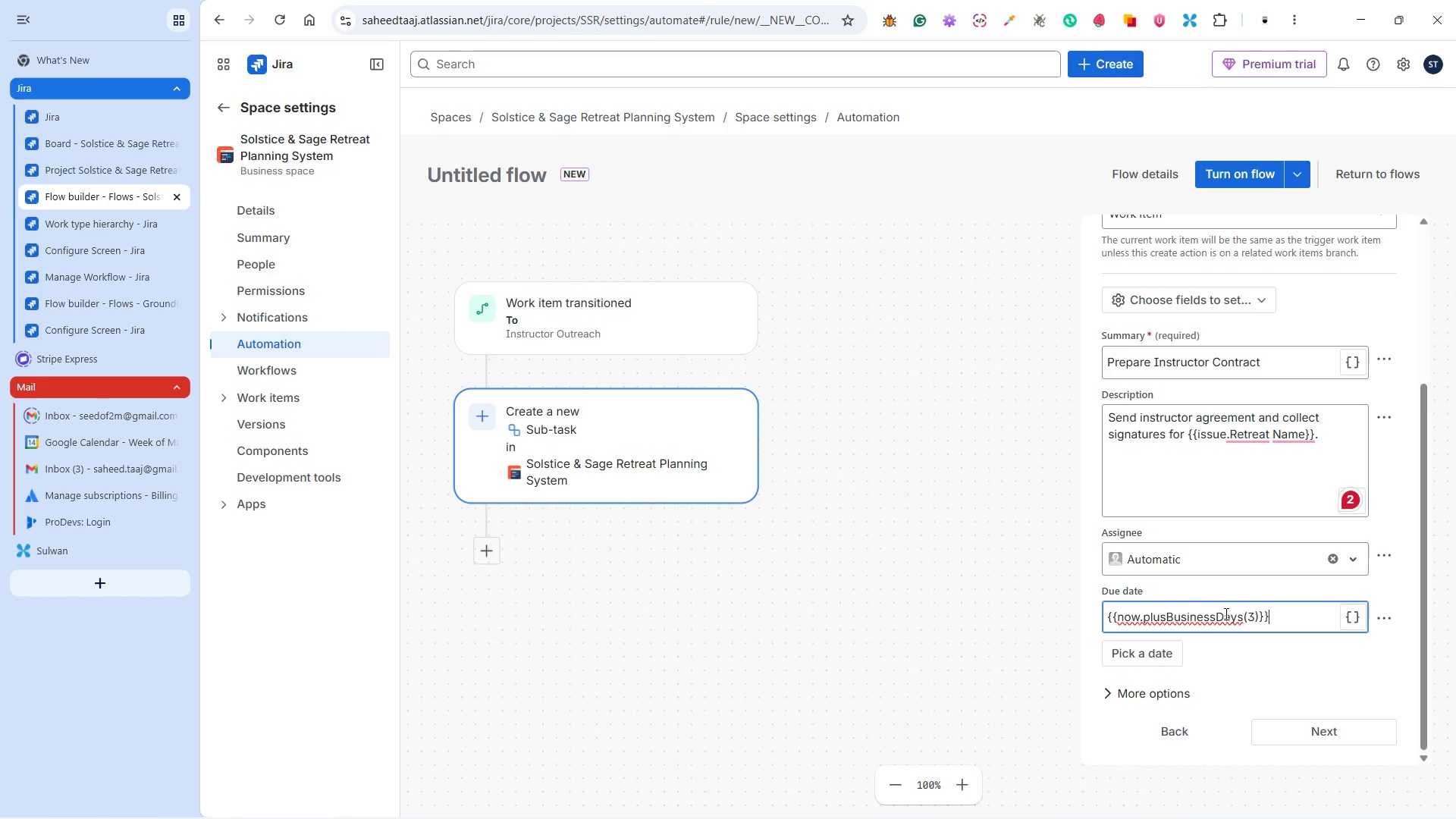 
scroll: coordinate [1285, 632], scroll_direction: up, amount: 5.0
 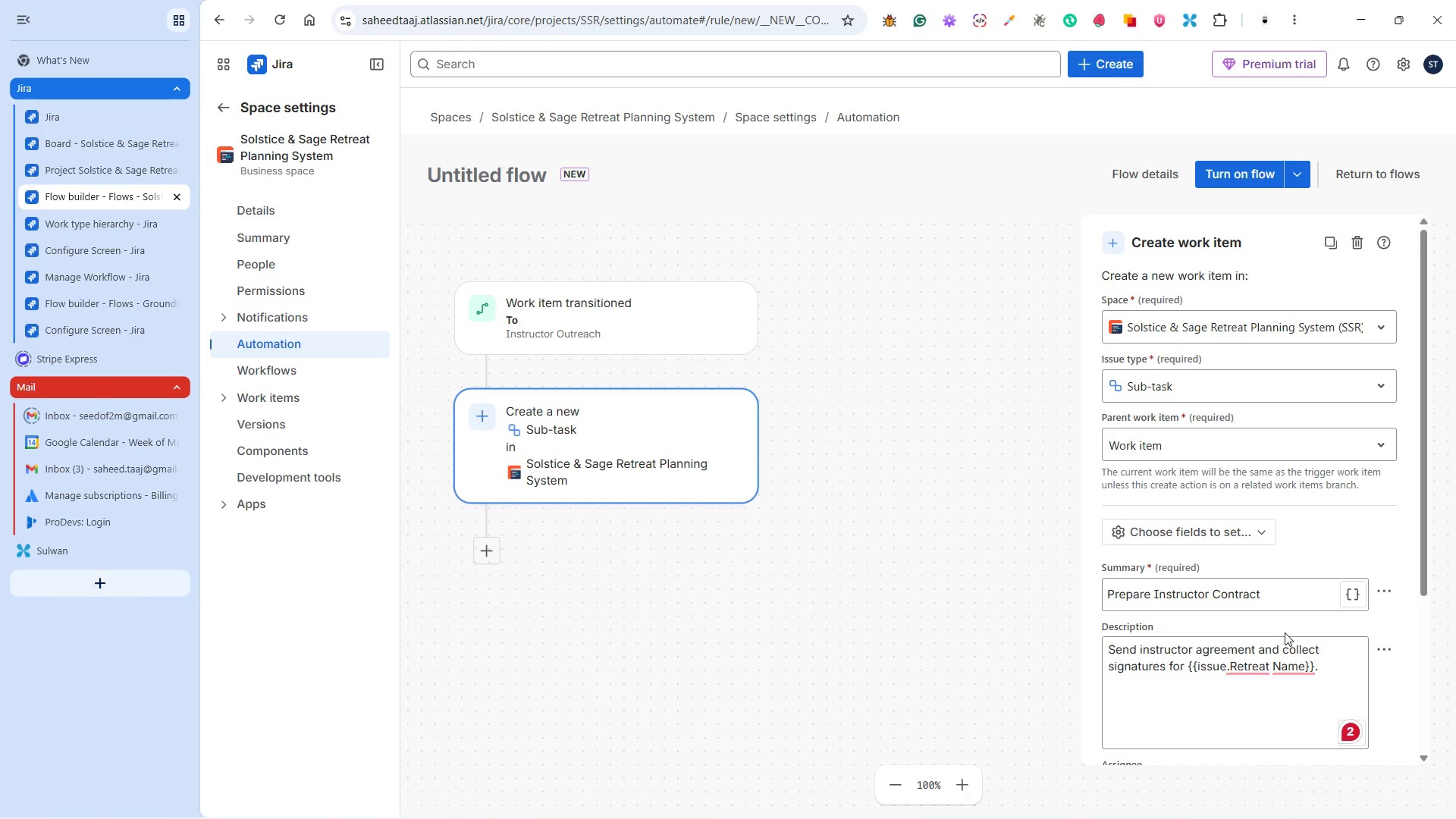 
scroll: coordinate [1285, 632], scroll_direction: down, amount: 9.0
 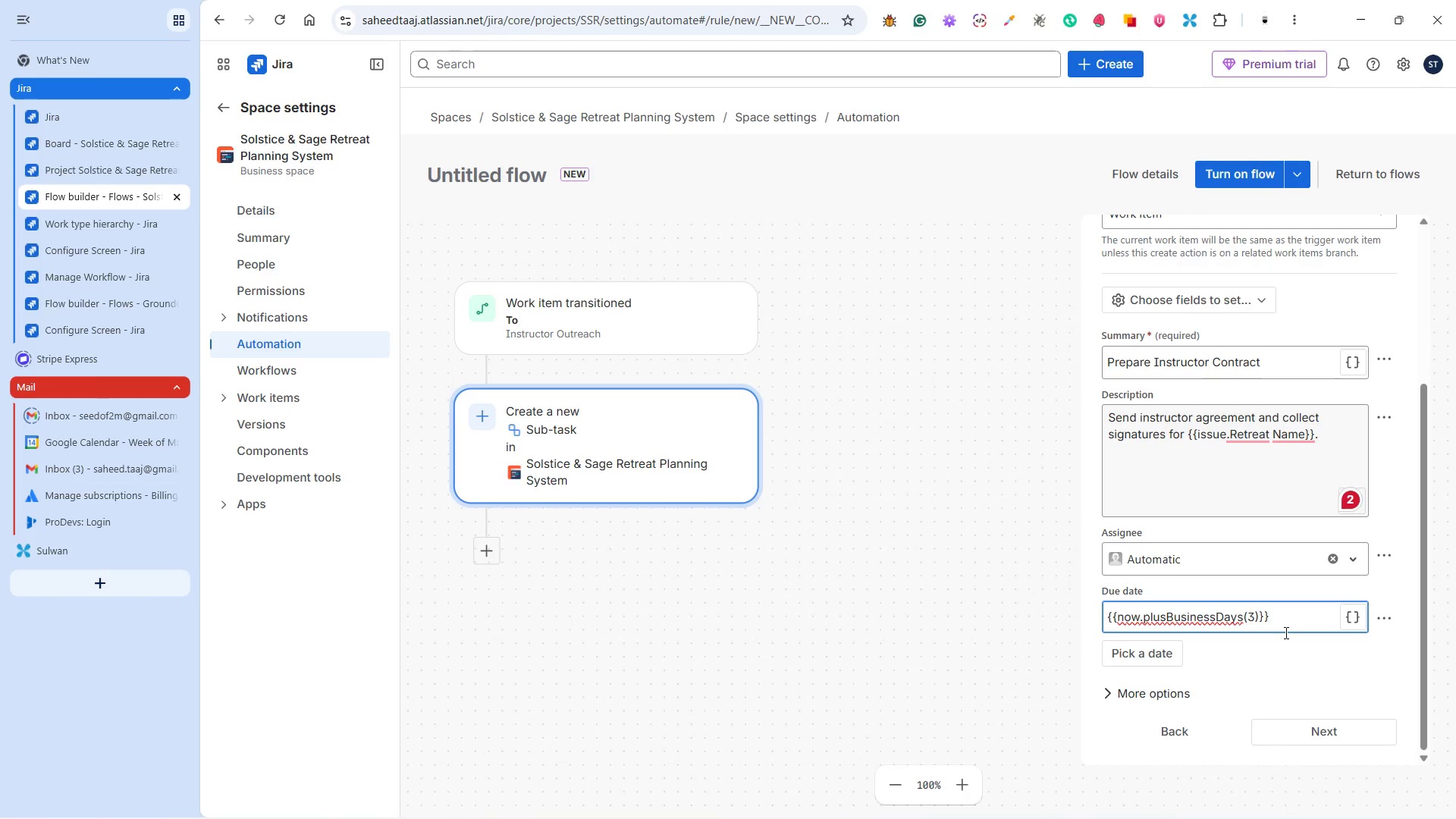 
scroll: coordinate [1285, 632], scroll_direction: up, amount: 4.0
 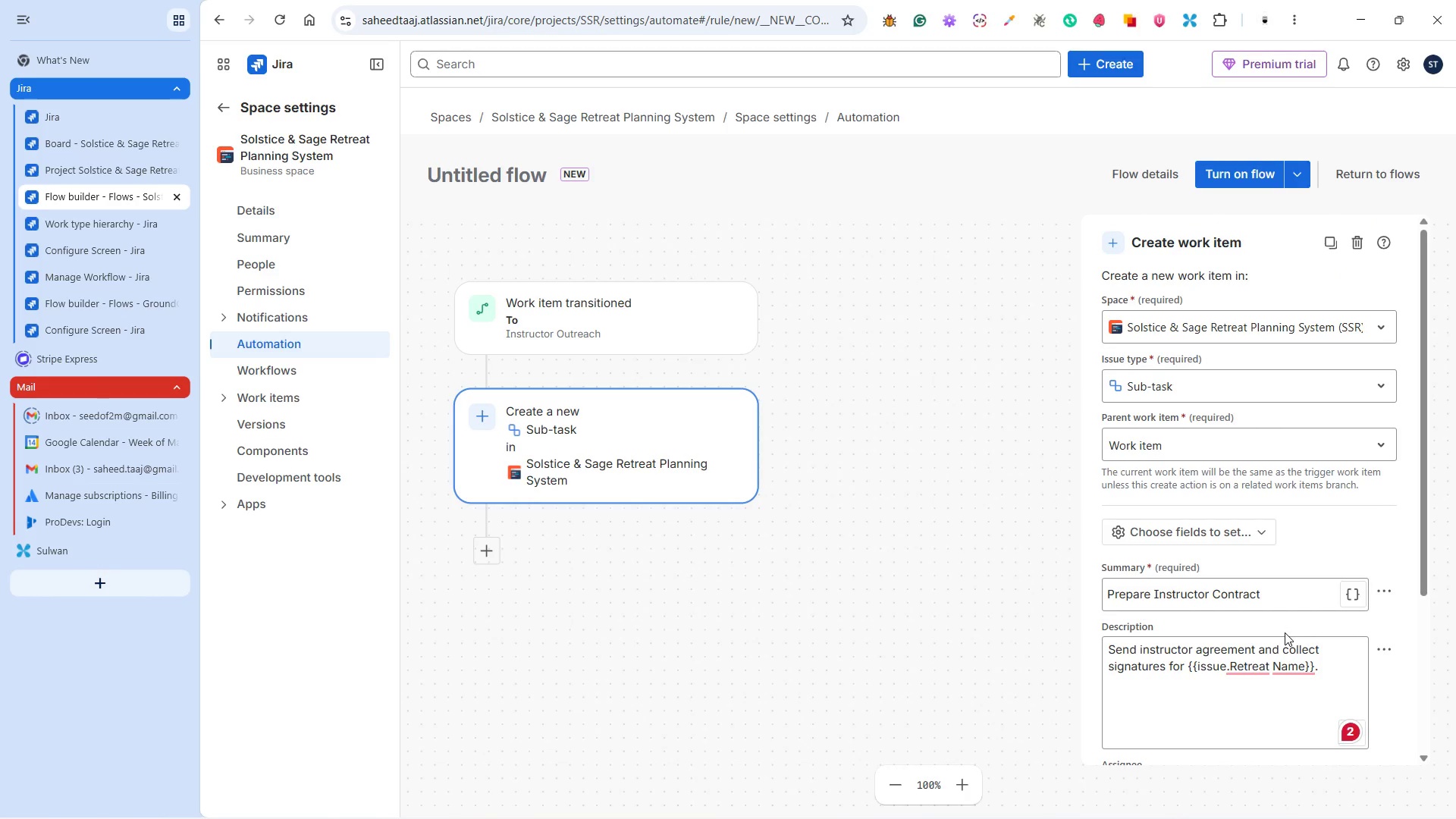 
left_click([1268, 662])
 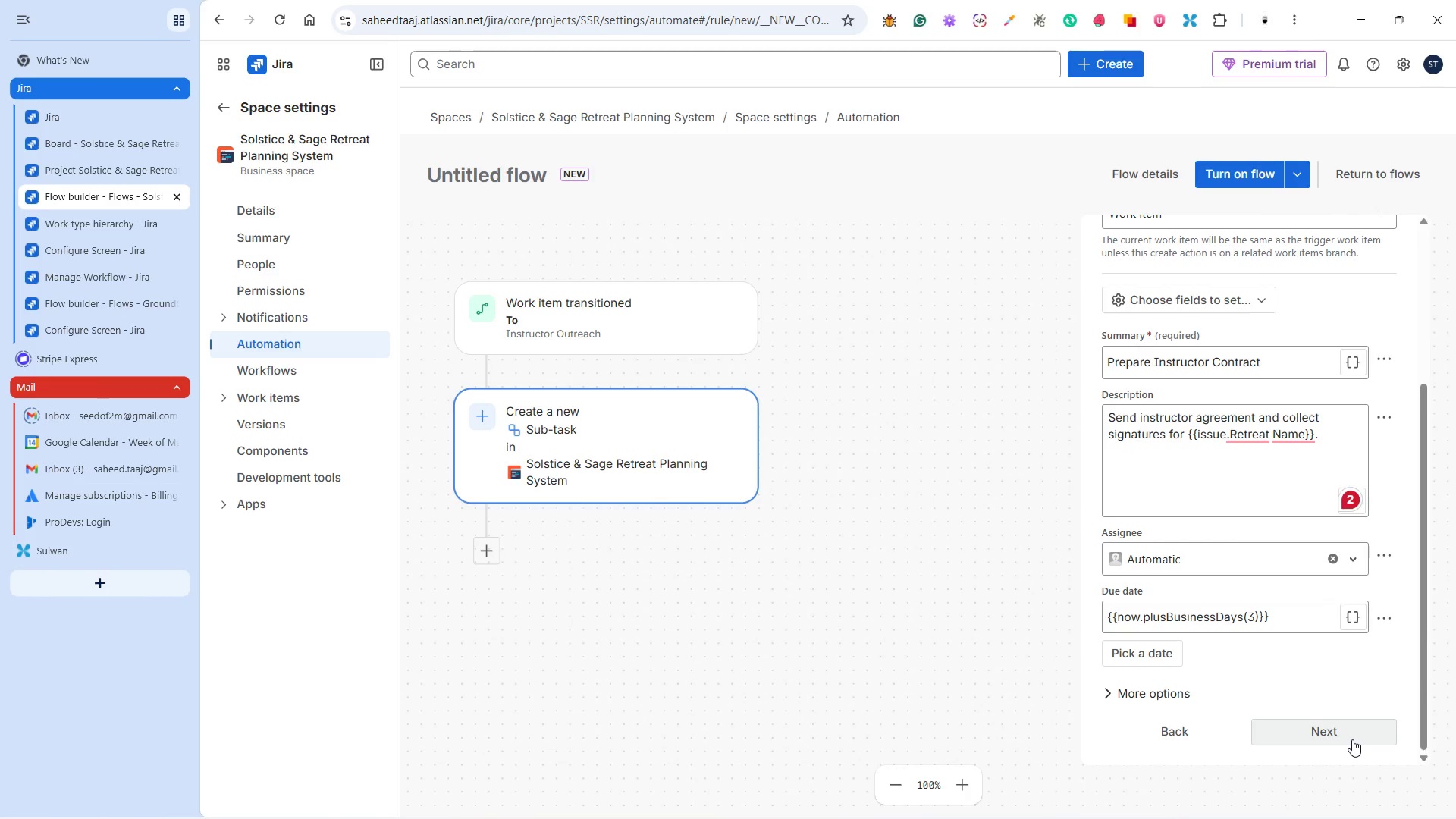 
scroll: coordinate [1274, 634], scroll_direction: down, amount: 9.0
 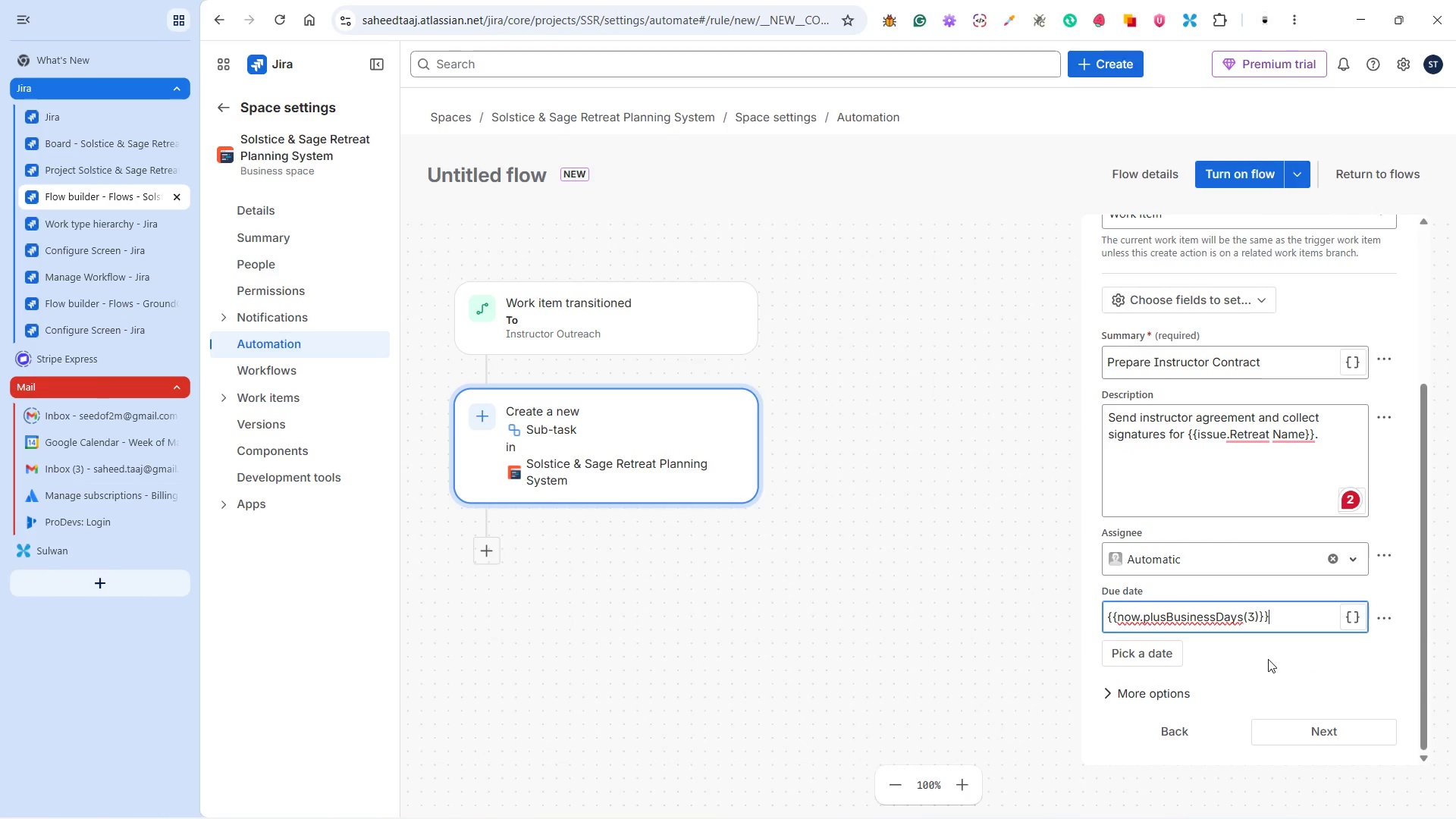 
left_click([1352, 736])
 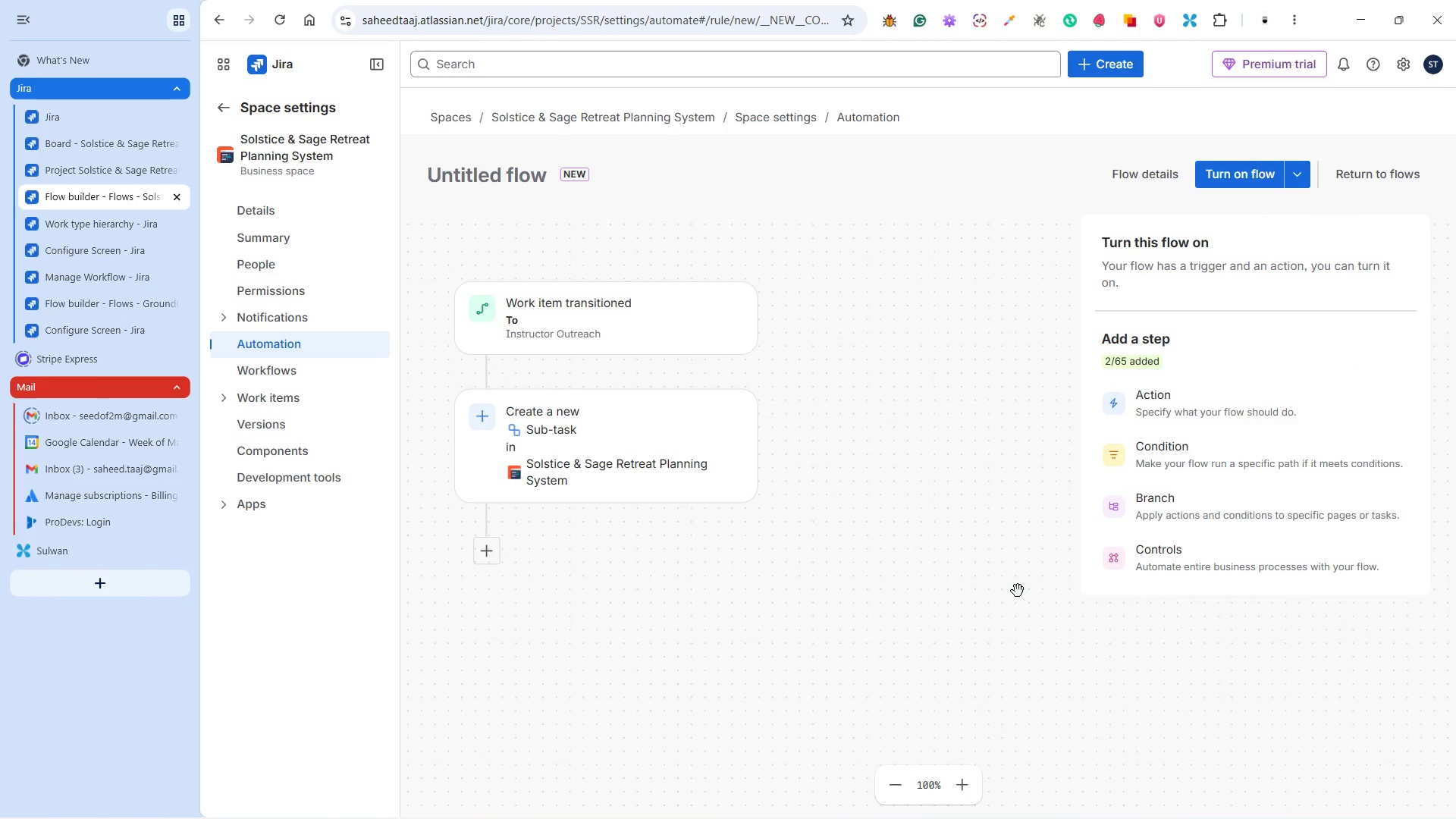 
wait(83.33)
 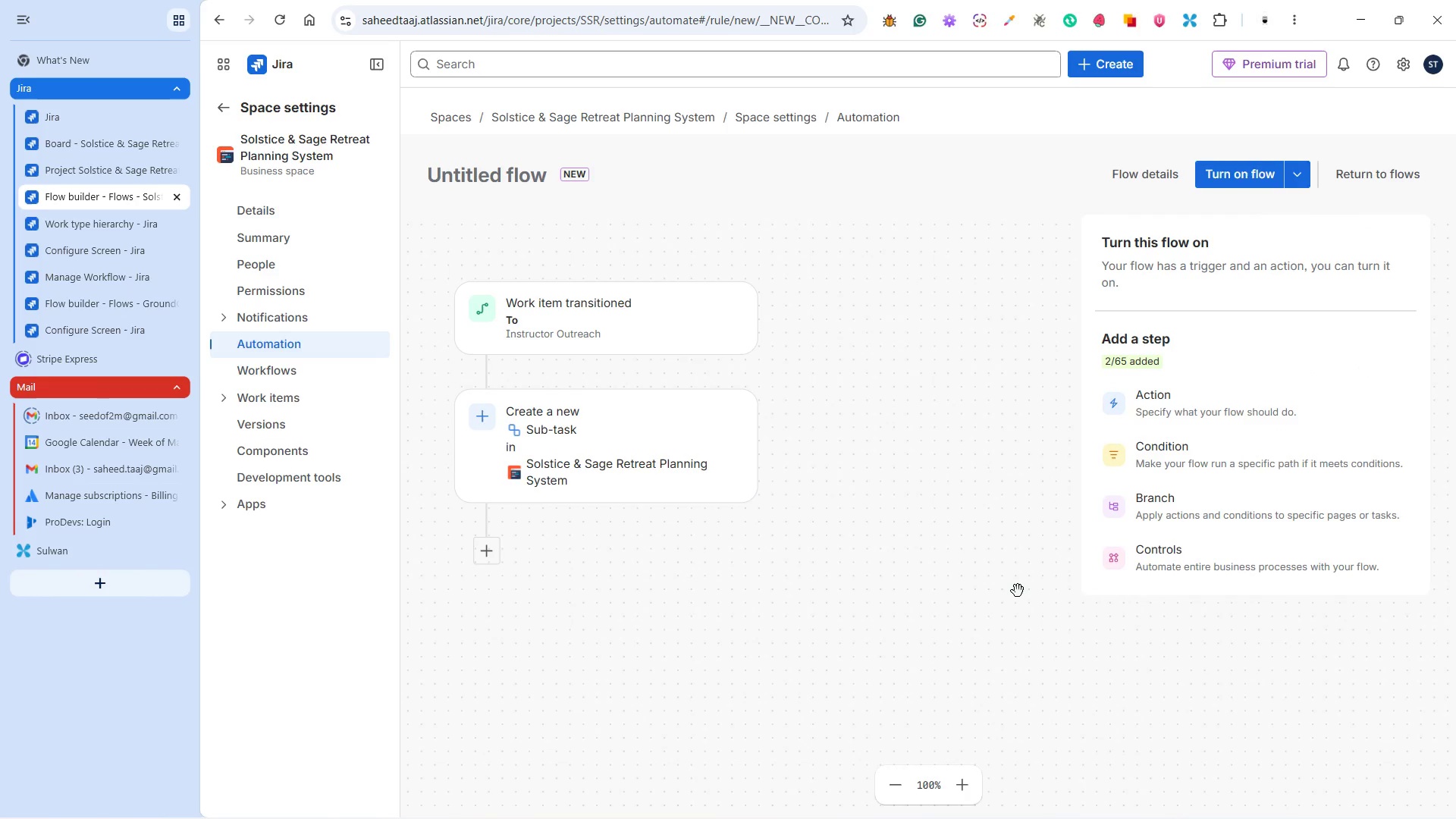 
left_click([1234, 165])
 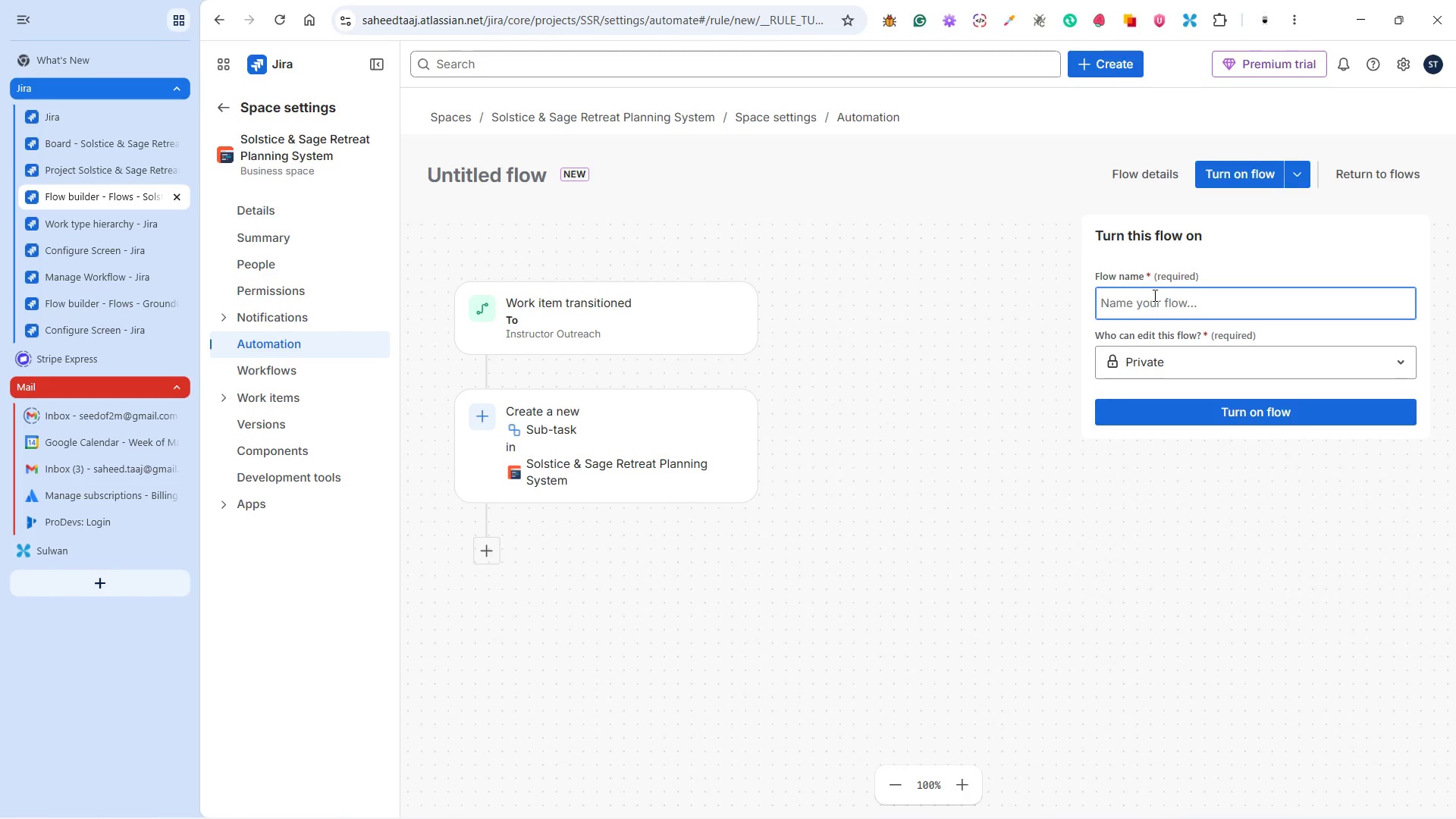 
left_click([1158, 304])
 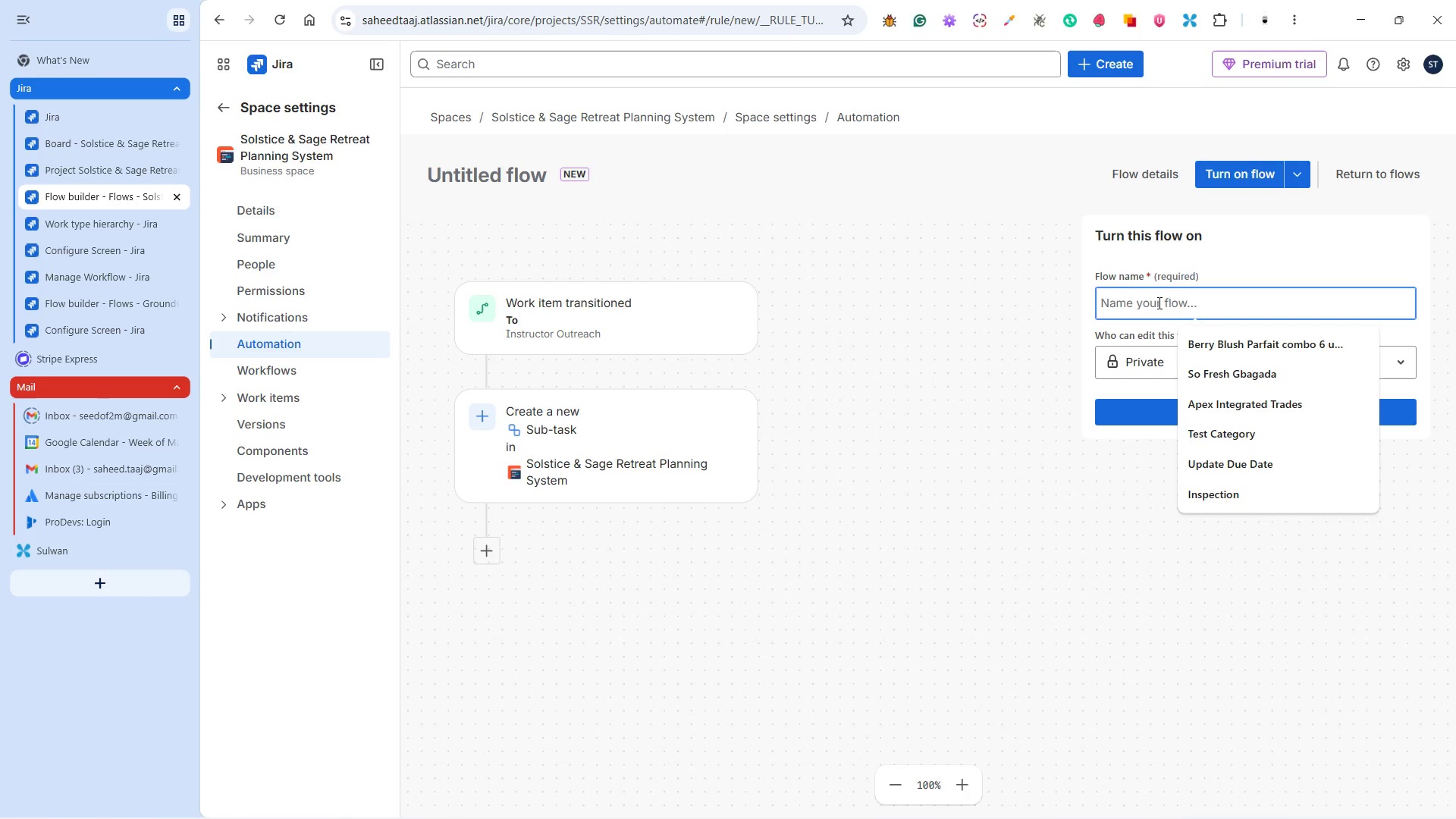 
wait(5.56)
 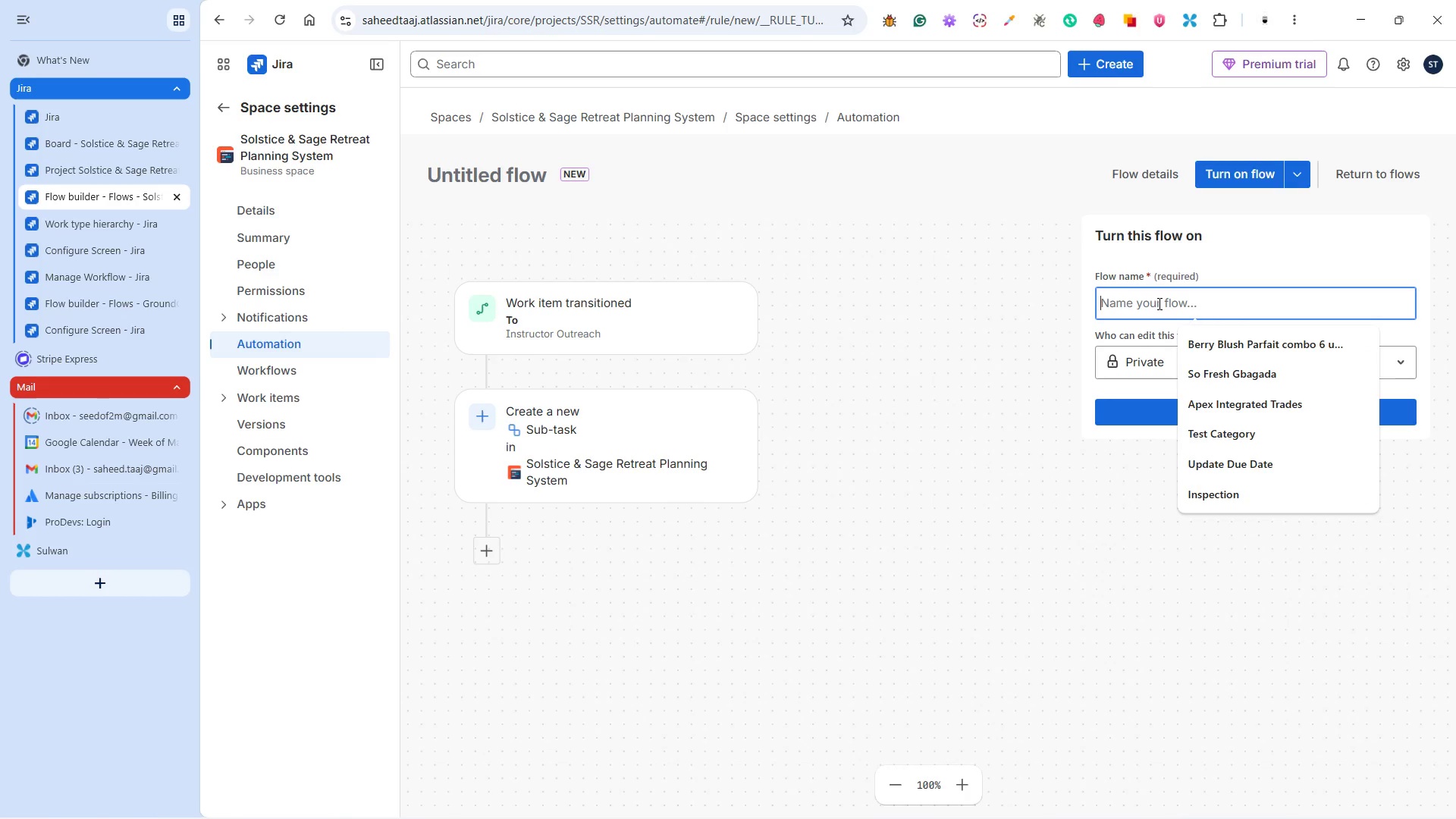 
type(Automatic Sub task )
 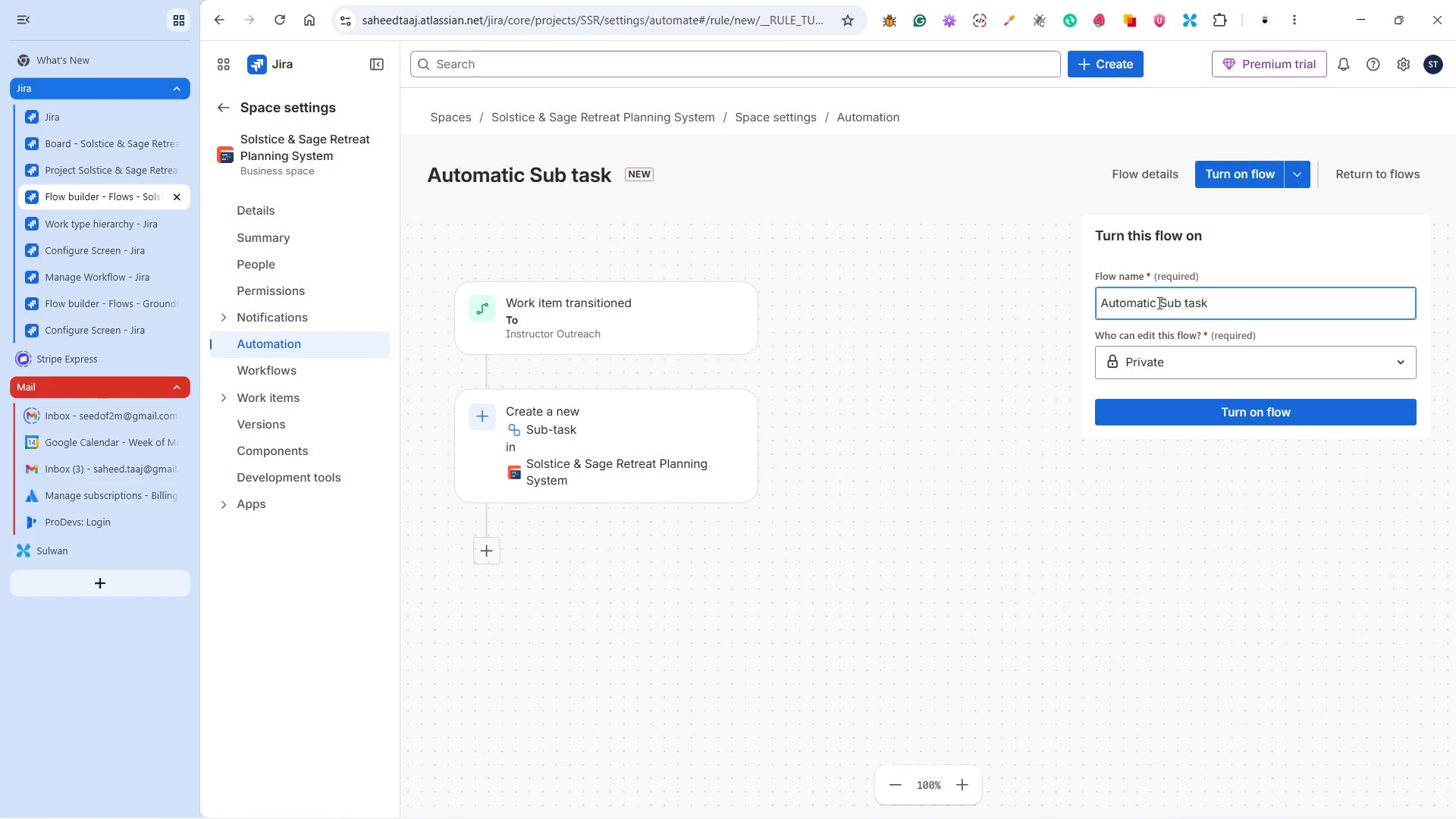 
key(ArrowLeft)
 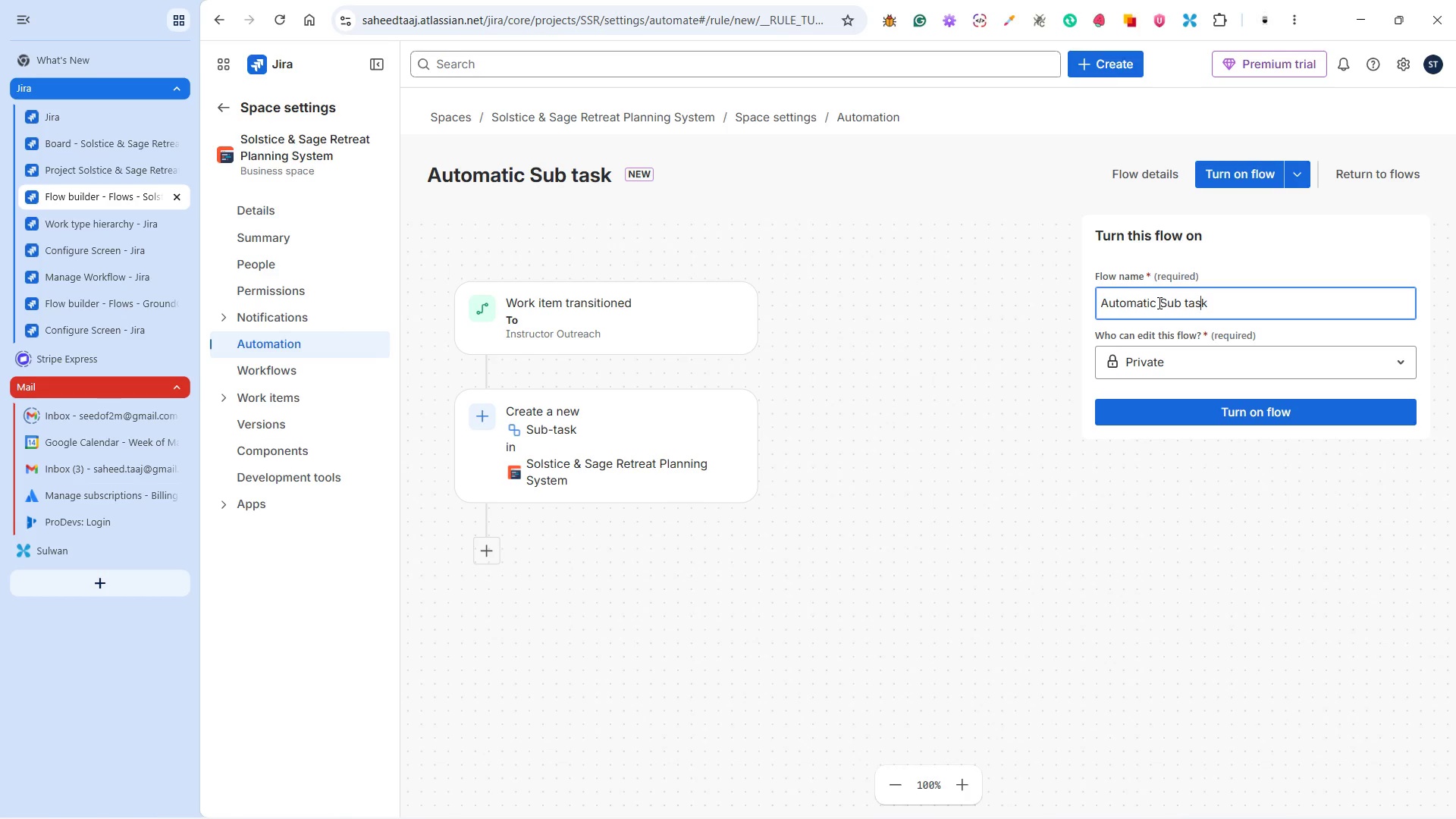 
key(ArrowLeft)
 